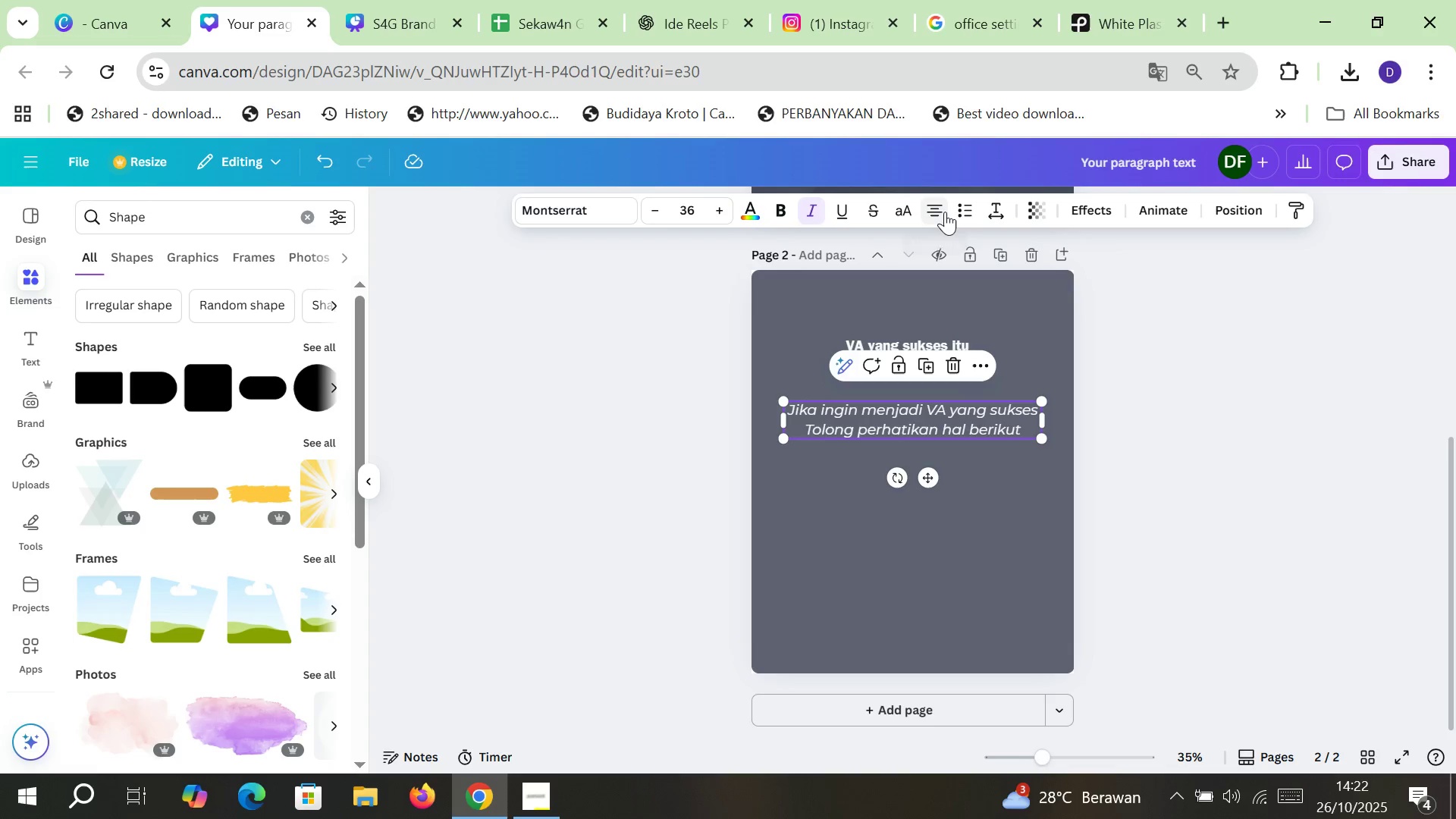 
left_click([945, 212])
 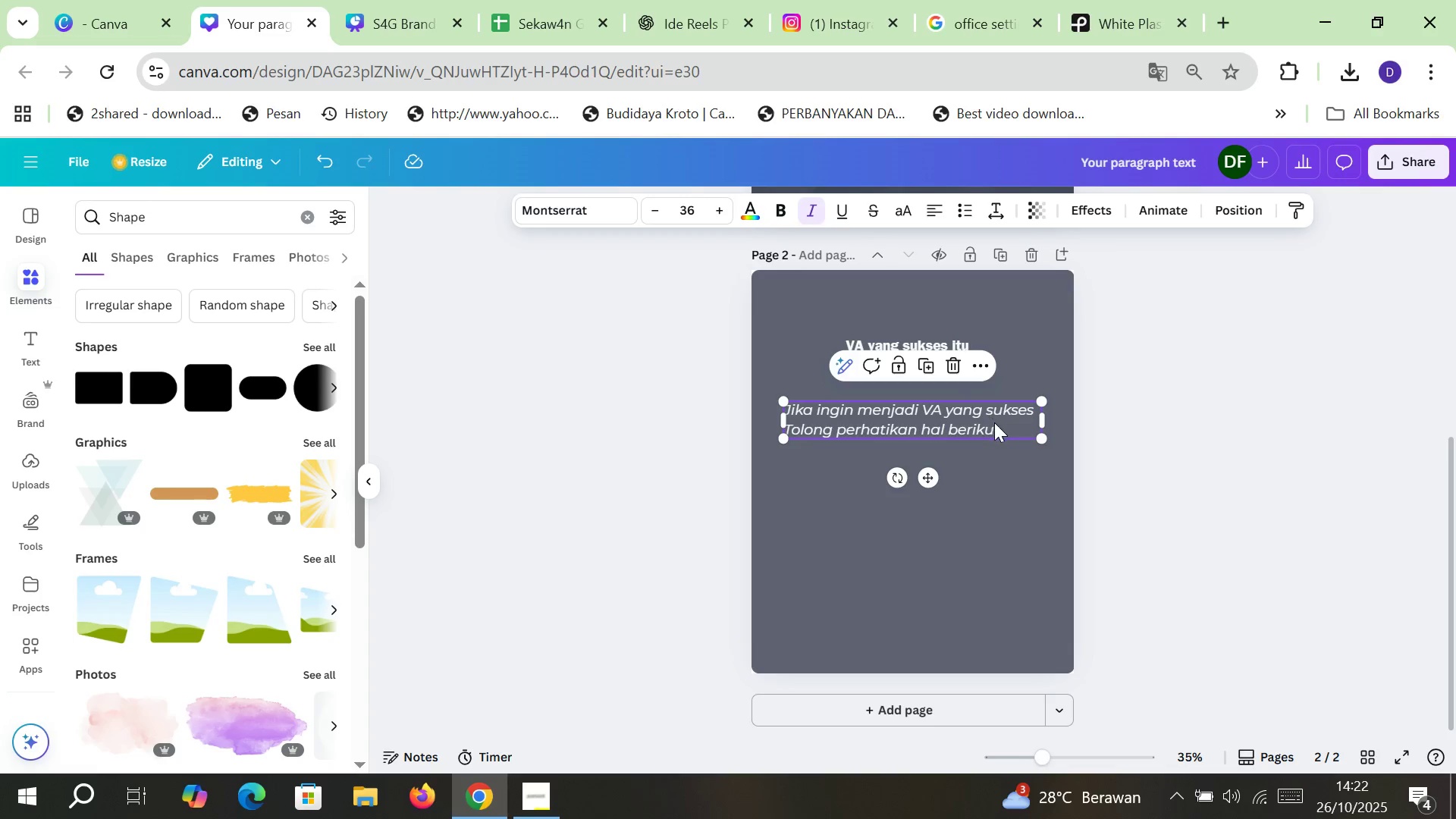 
double_click([994, 422])
 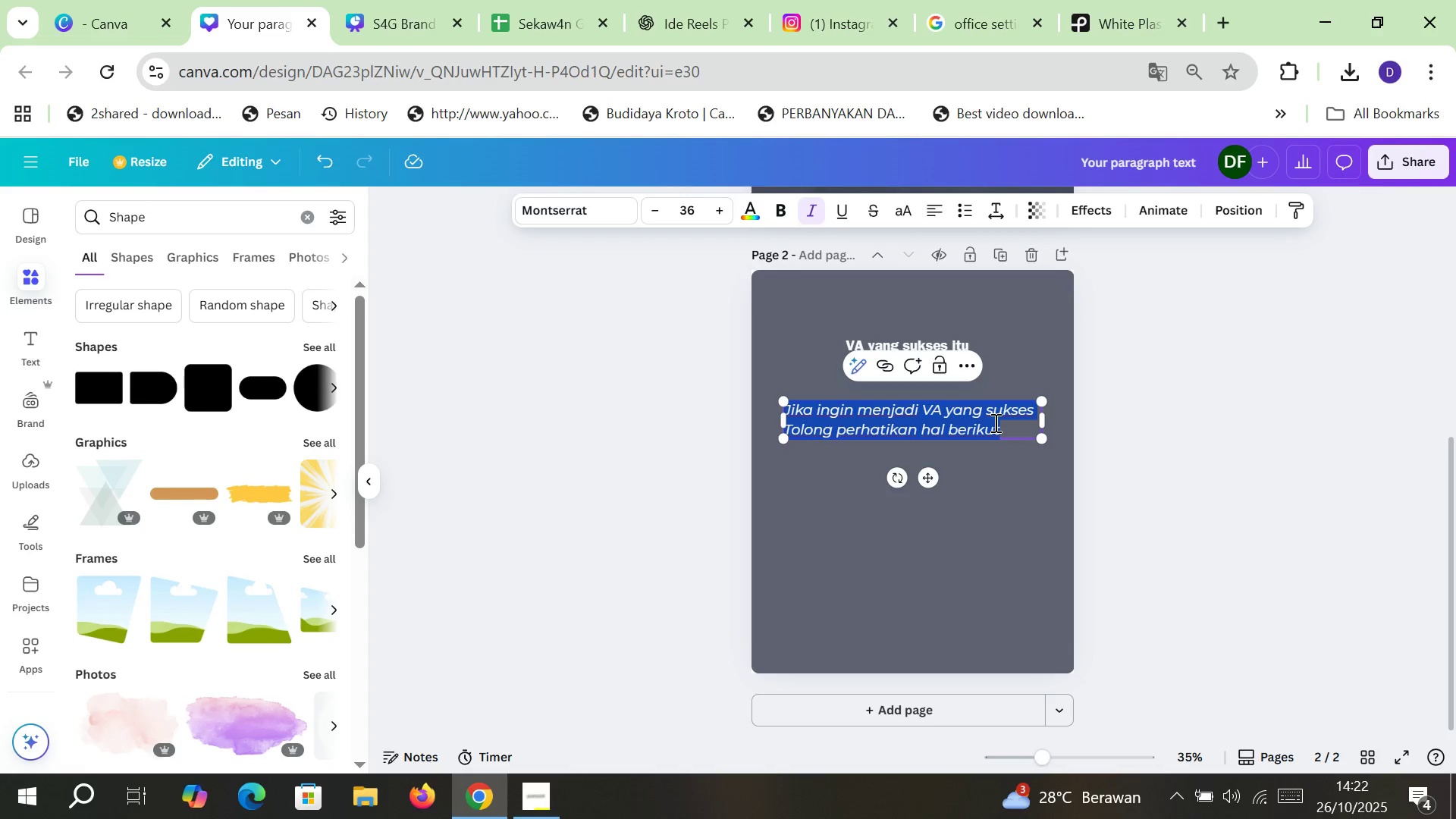 
type(bukan)
key(Backspace)
key(Backspace)
key(Backspace)
key(Backspace)
key(Backspace)
type(Bukan melulu VA yang banyak memim)
key(Backspace)
type(liki klien)
 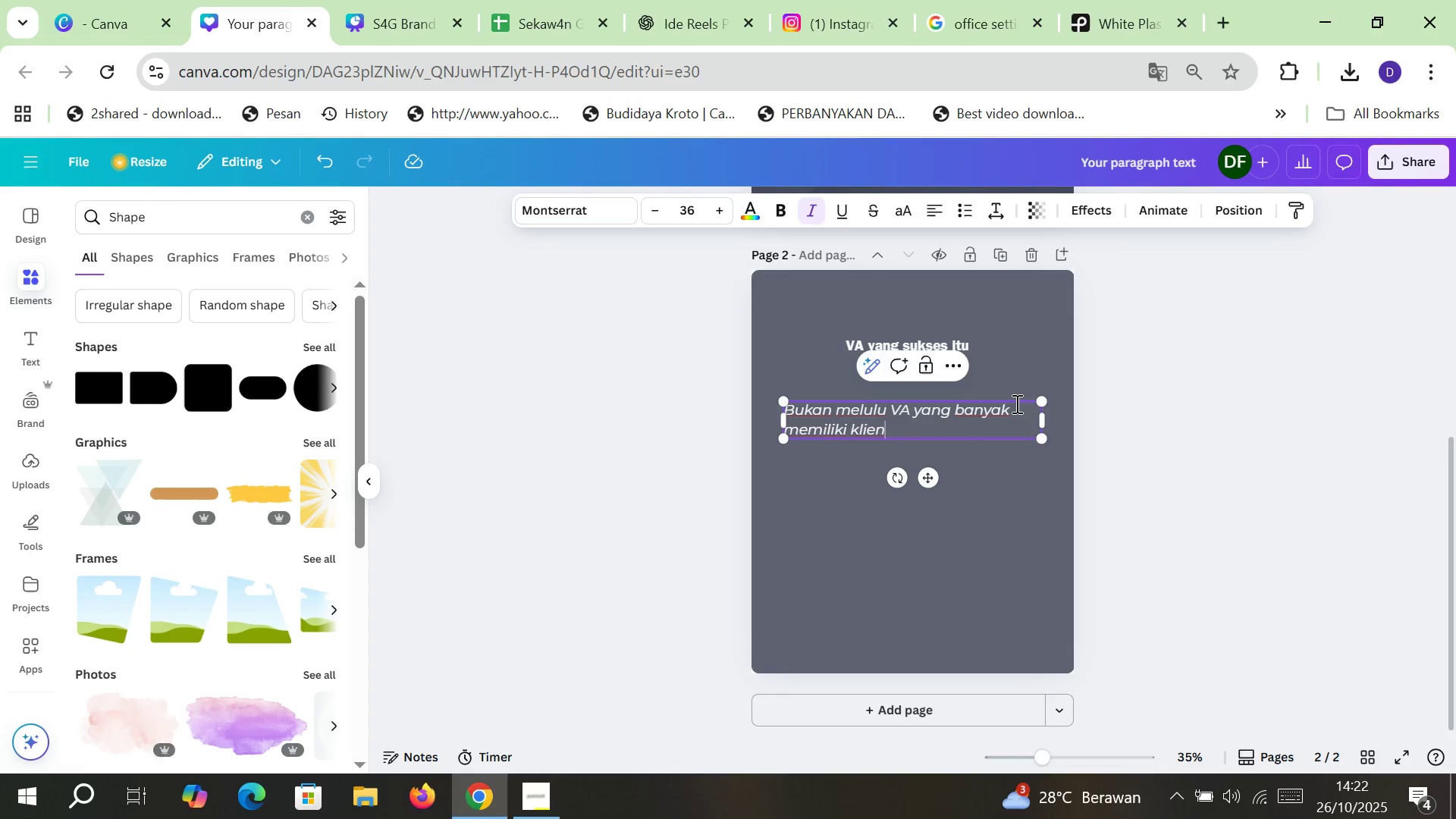 
left_click([1145, 375])
 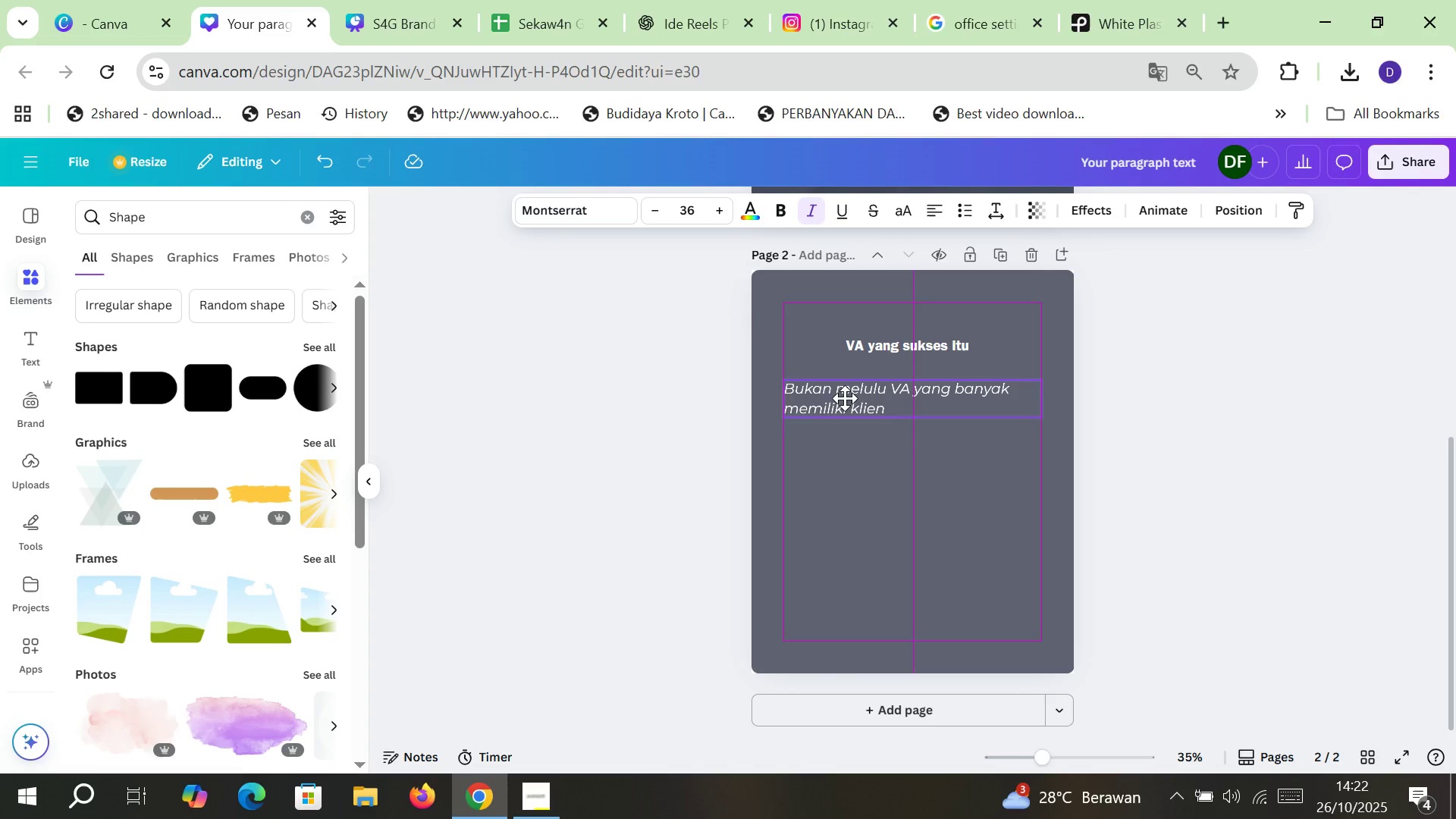 
left_click([1191, 486])
 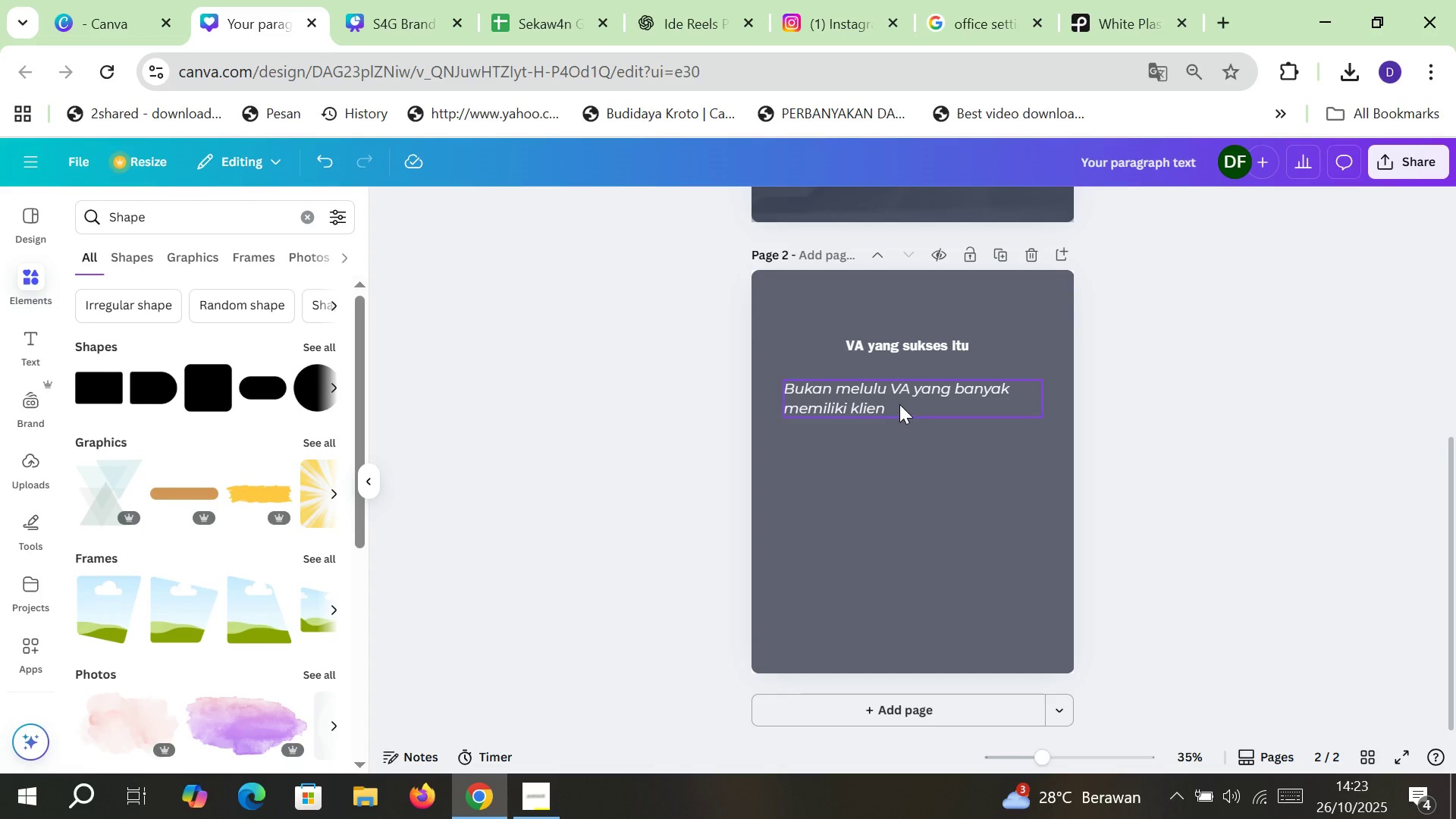 
double_click([899, 404])
 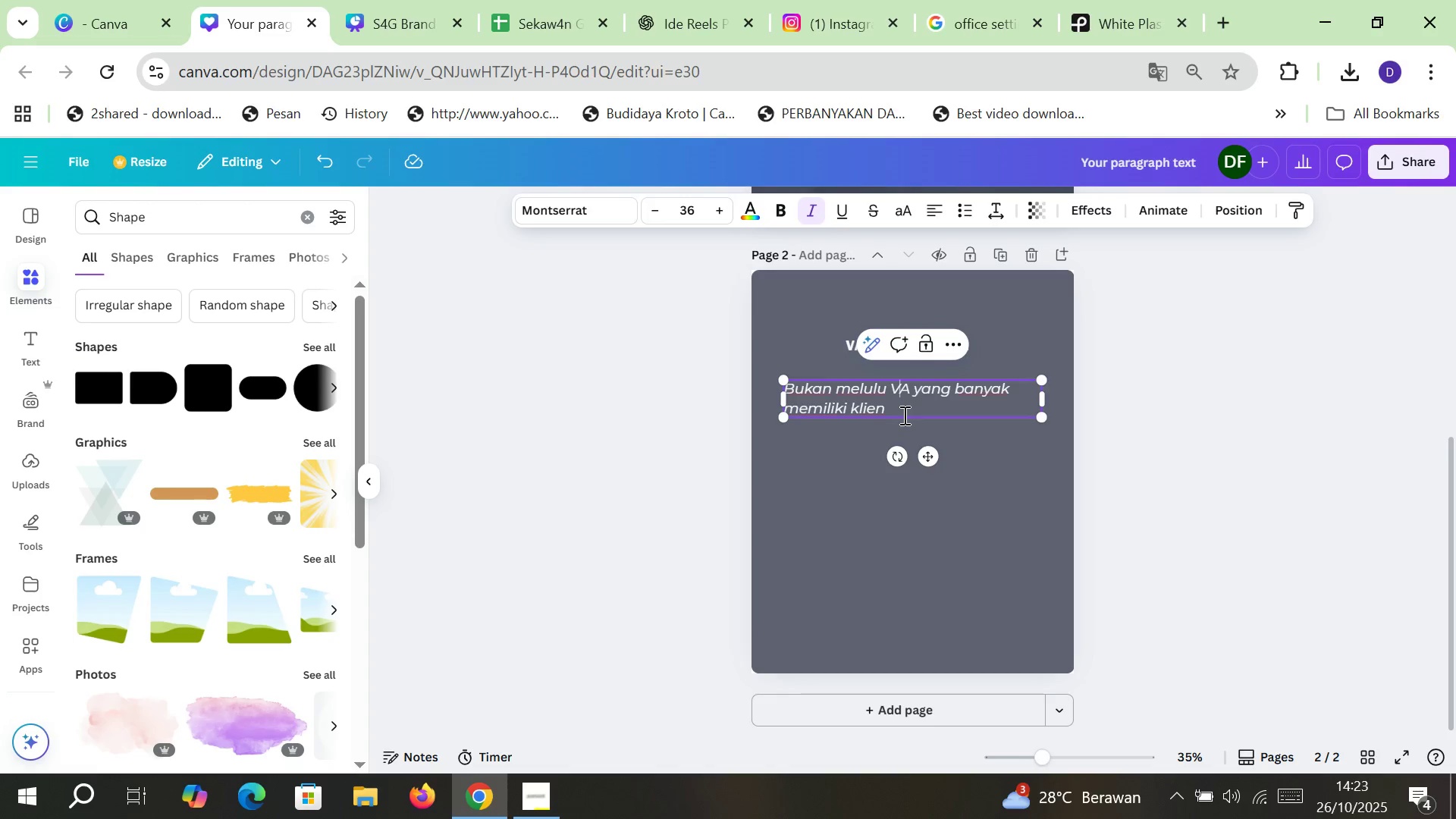 
left_click([903, 415])
 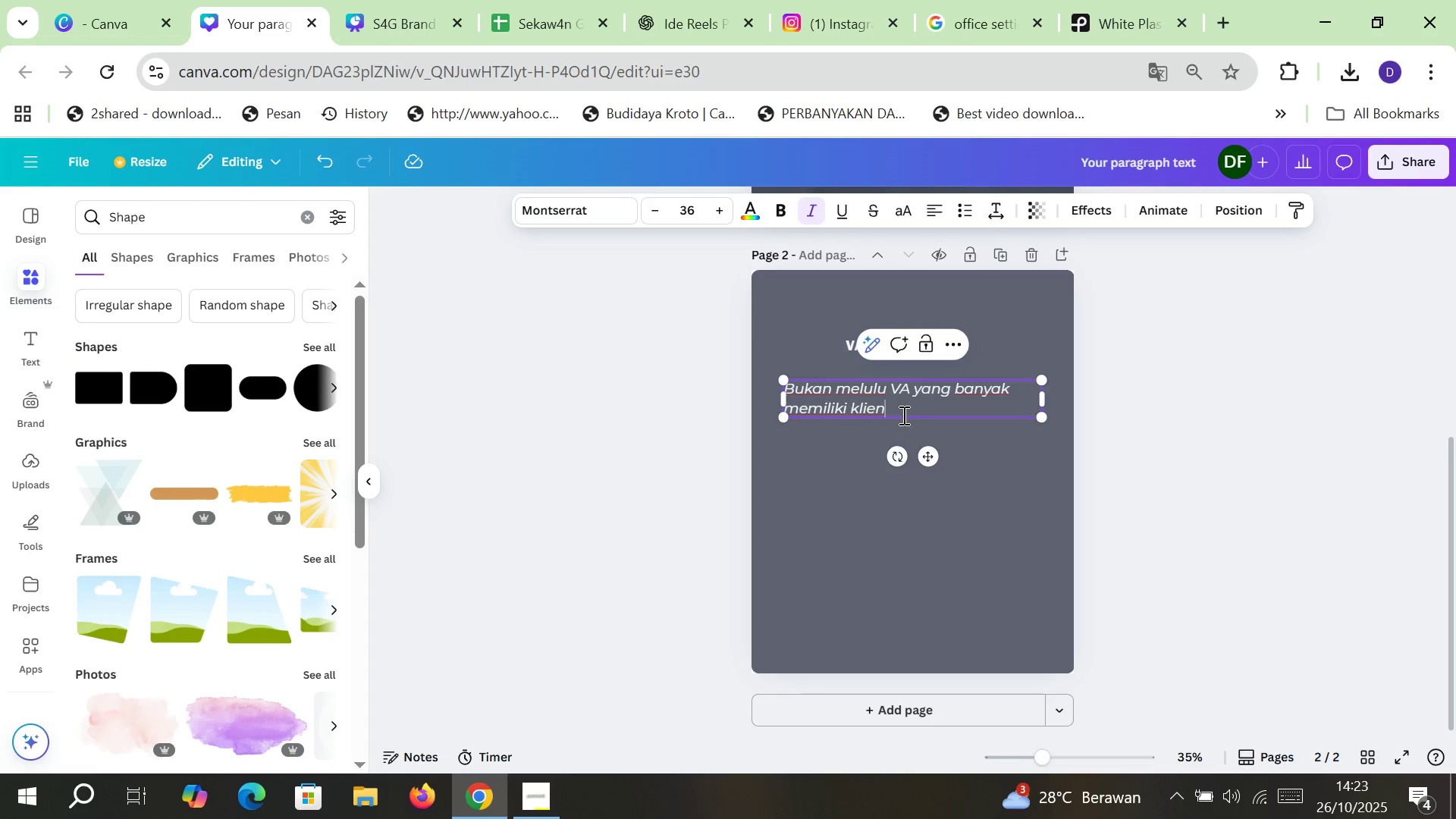 
key(Space)
 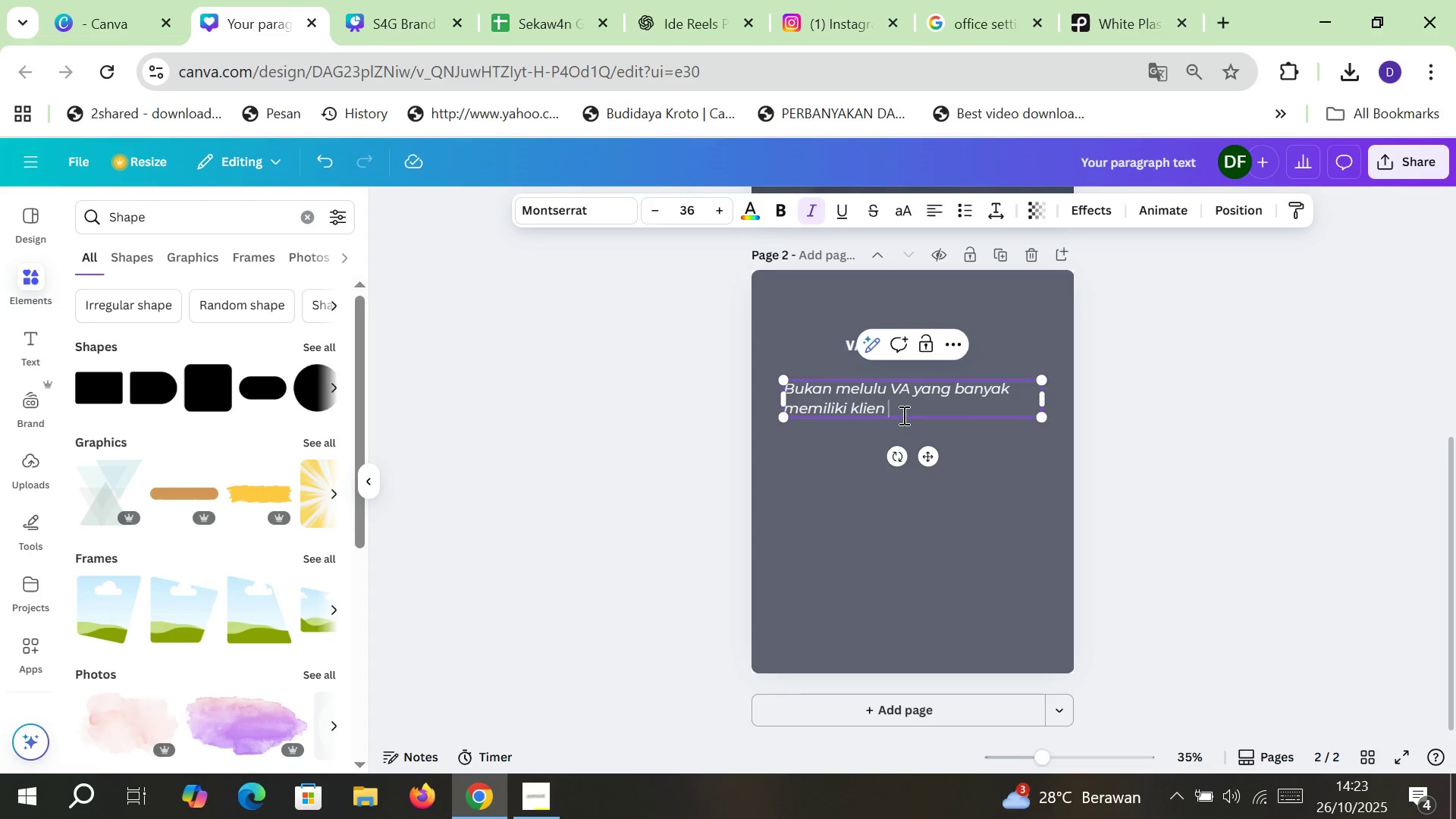 
key(Period)
 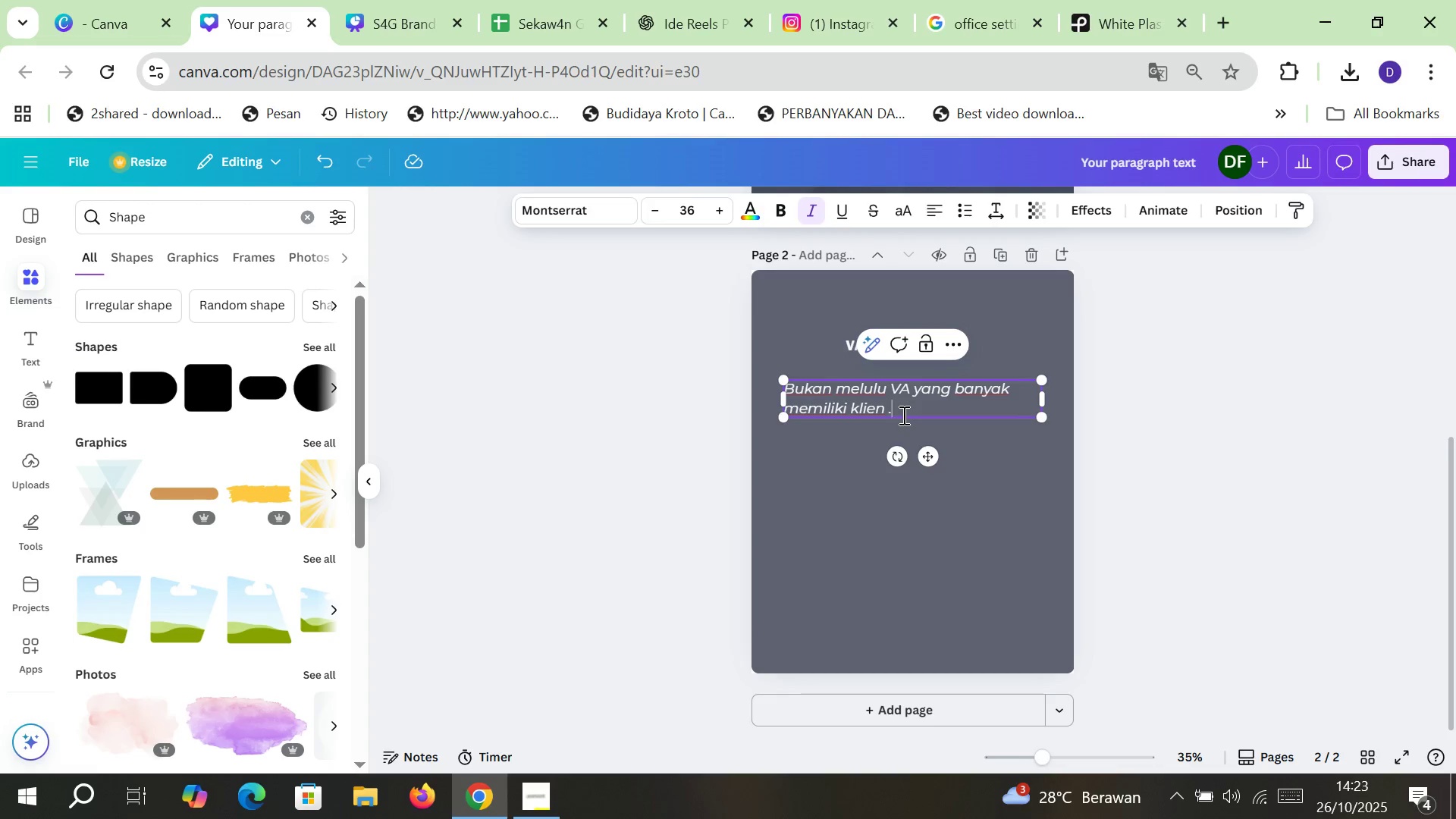 
key(Period)
 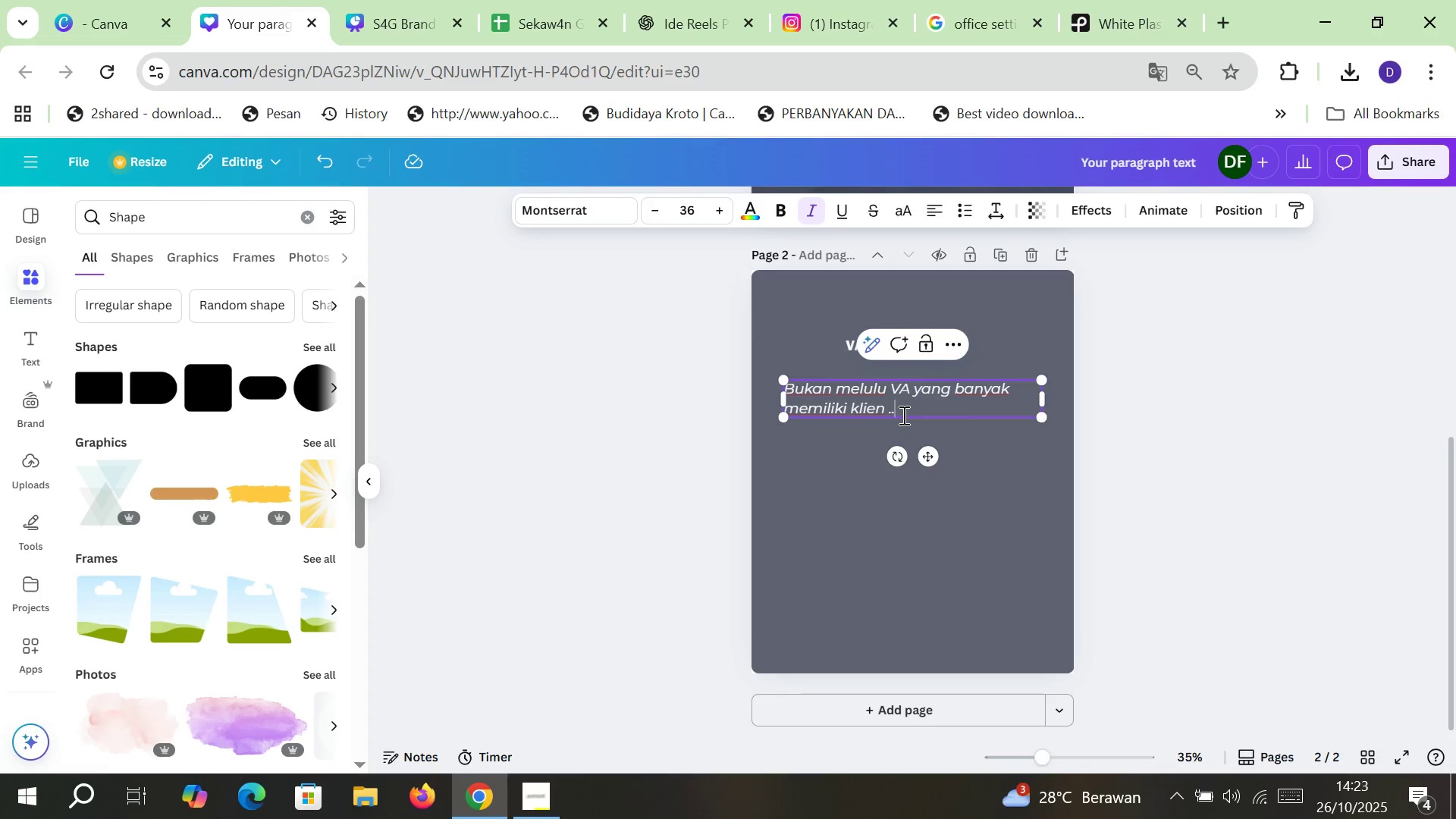 
key(Period)
 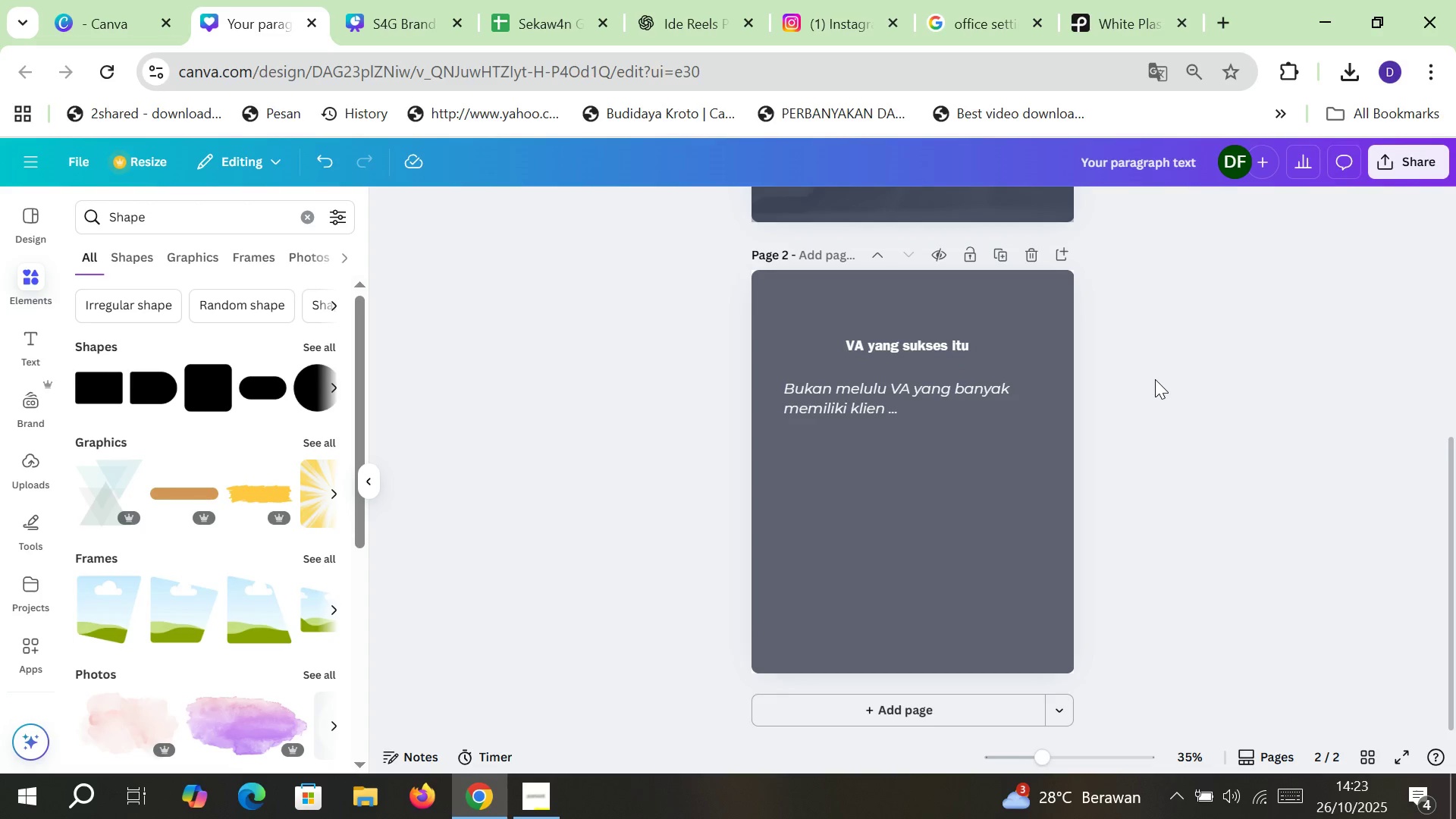 
left_click([881, 414])
 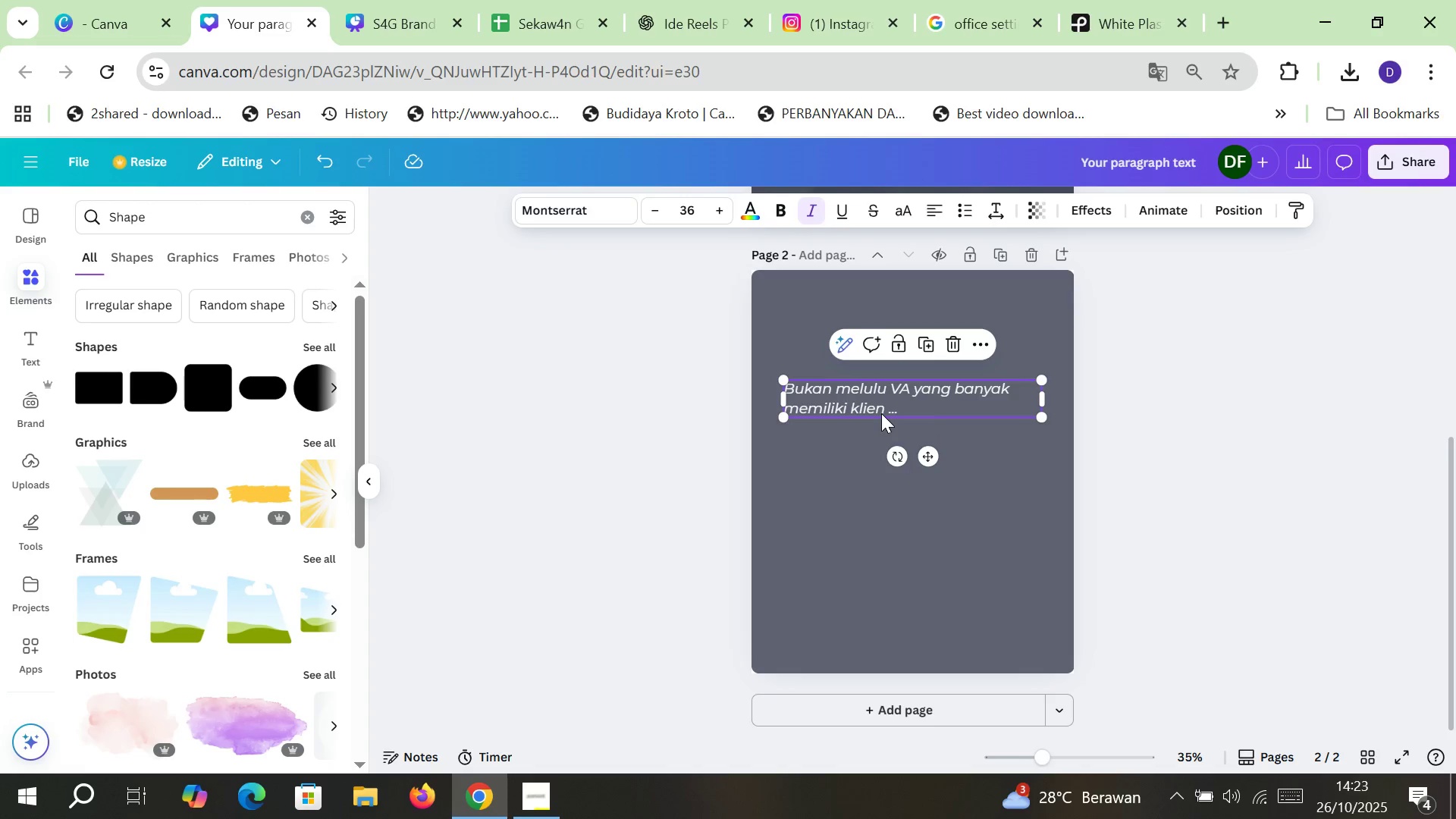 
key(Control+ControlLeft)
 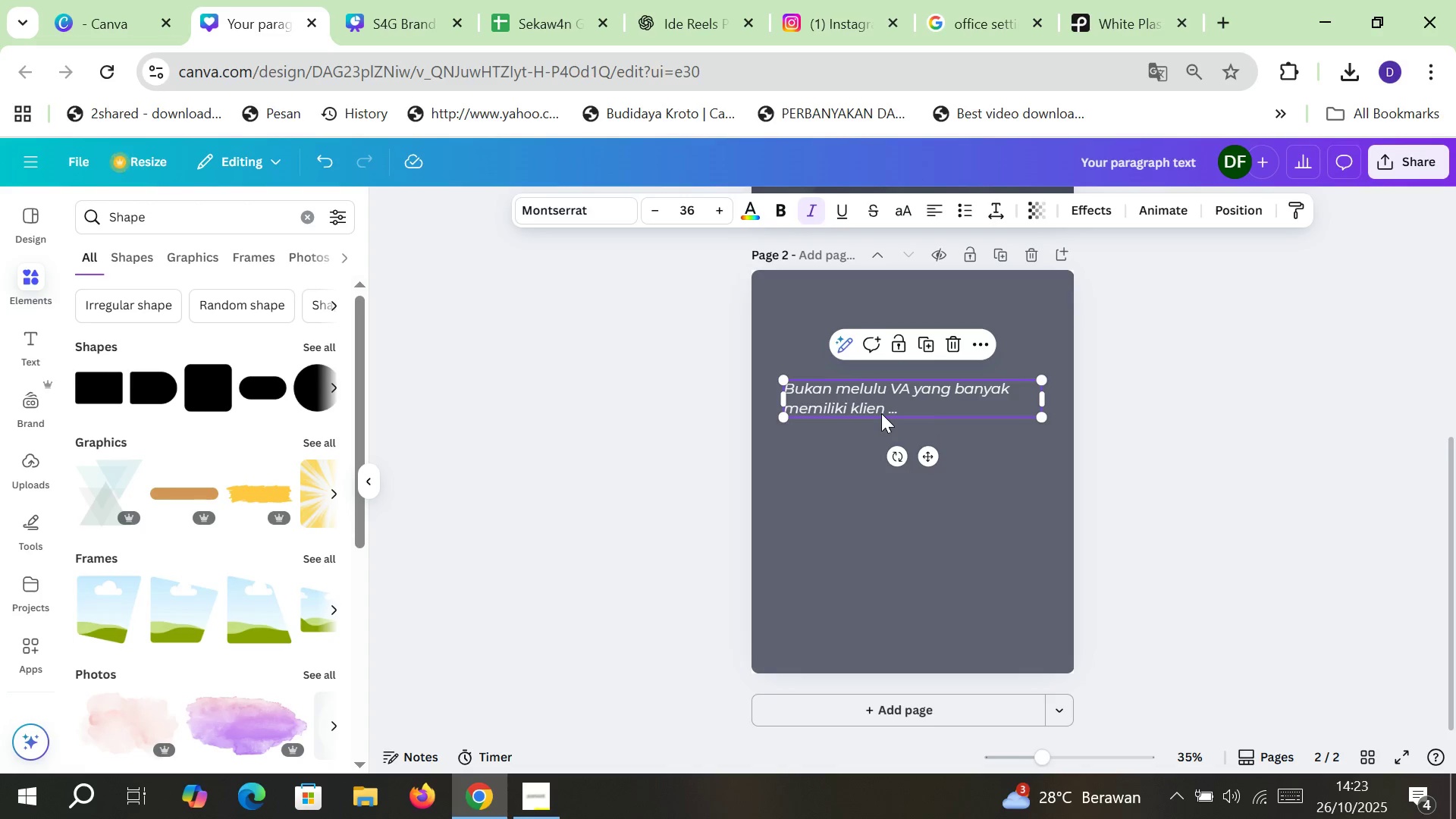 
key(Control+C)
 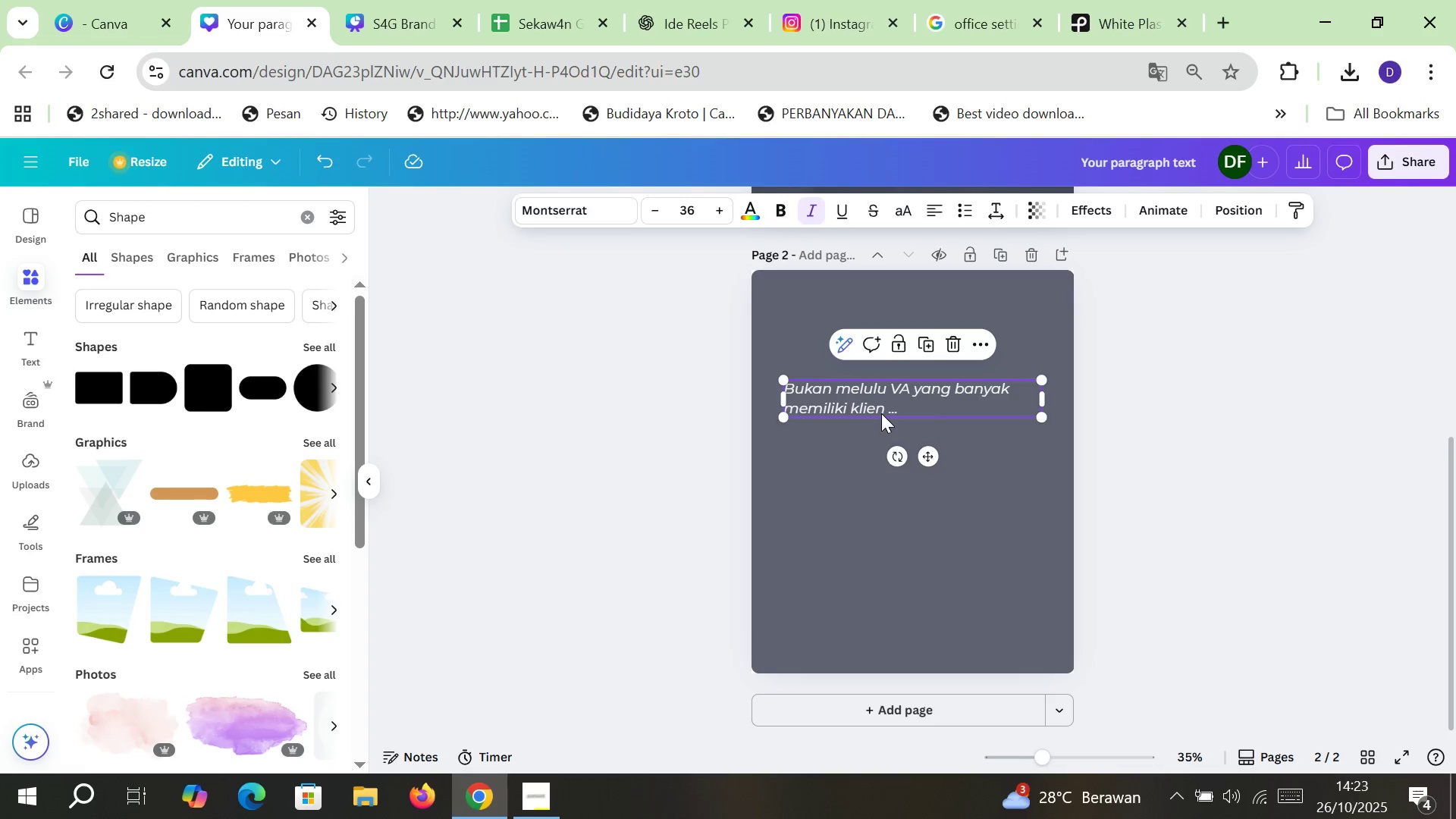 
key(Control+ControlLeft)
 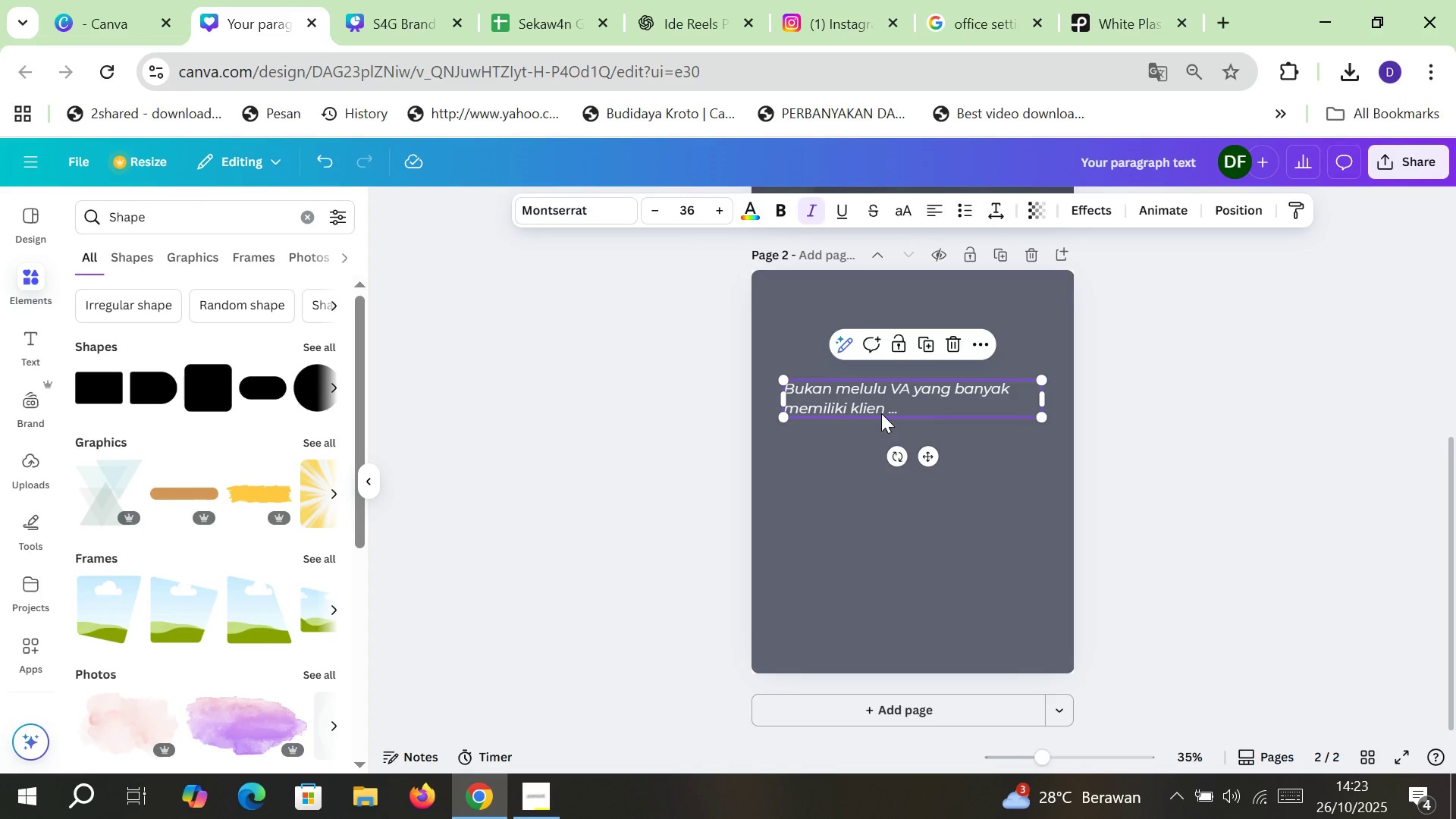 
key(Control+V)
 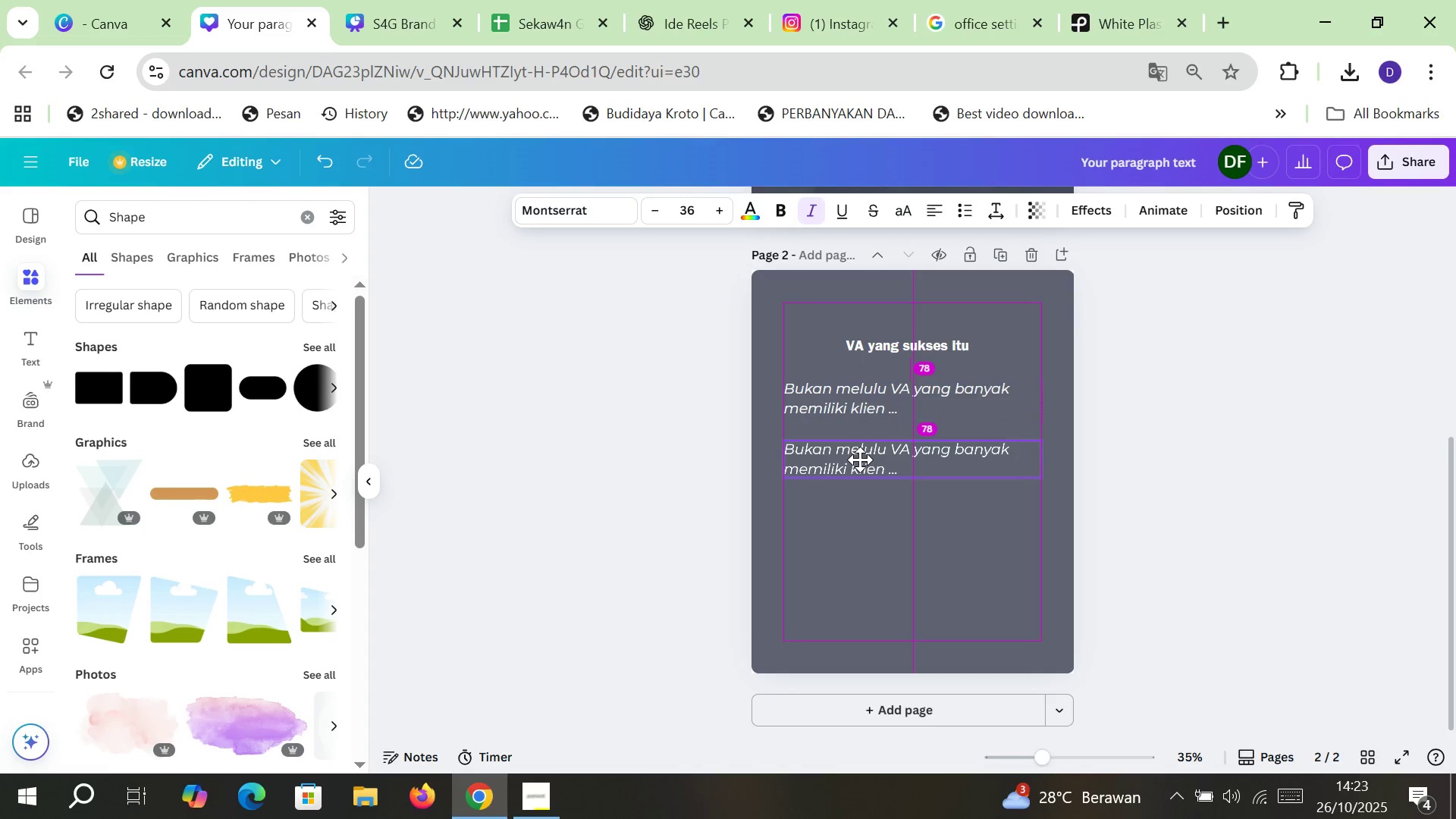 
double_click([879, 460])
 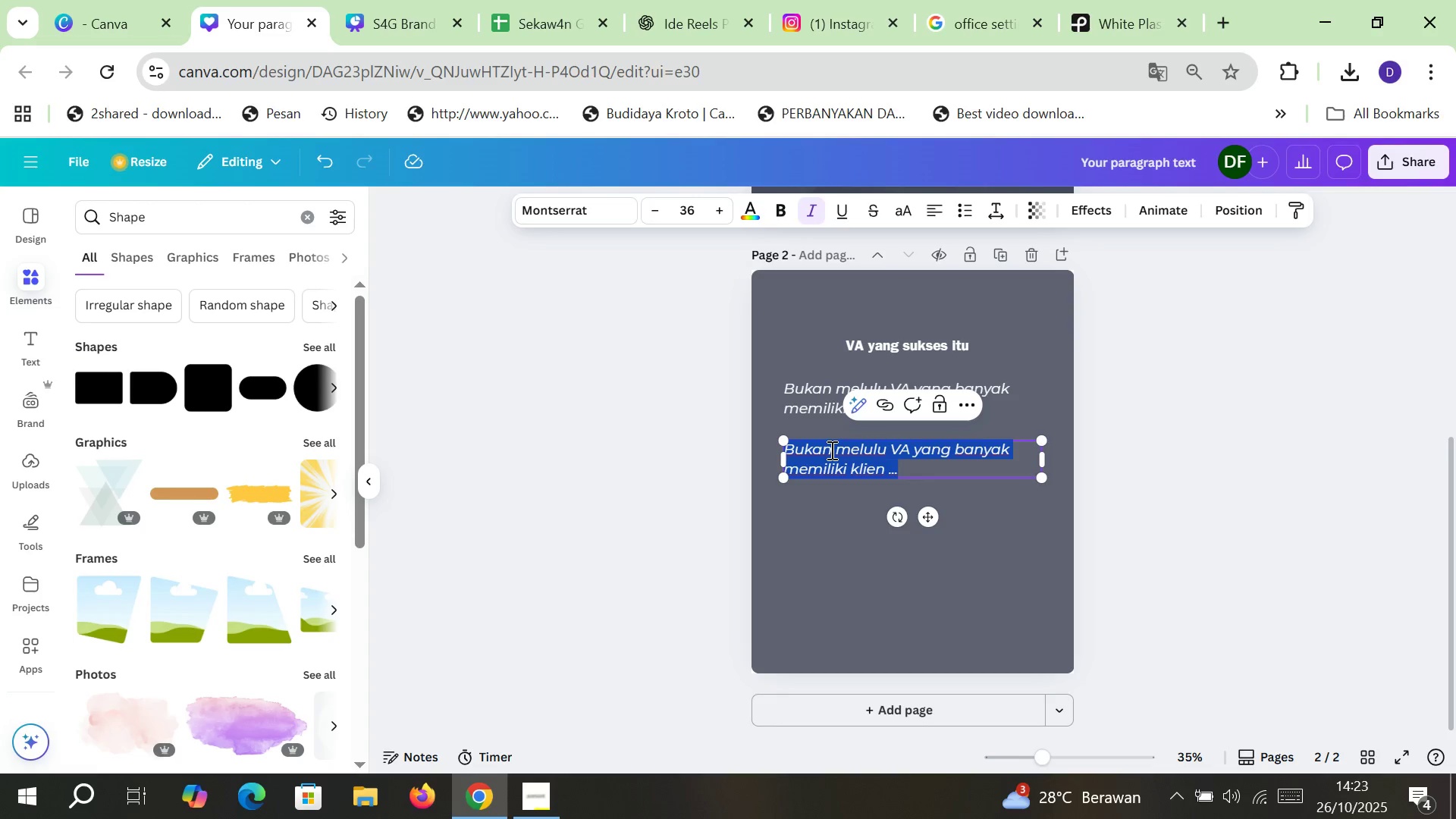 
left_click([832, 450])
 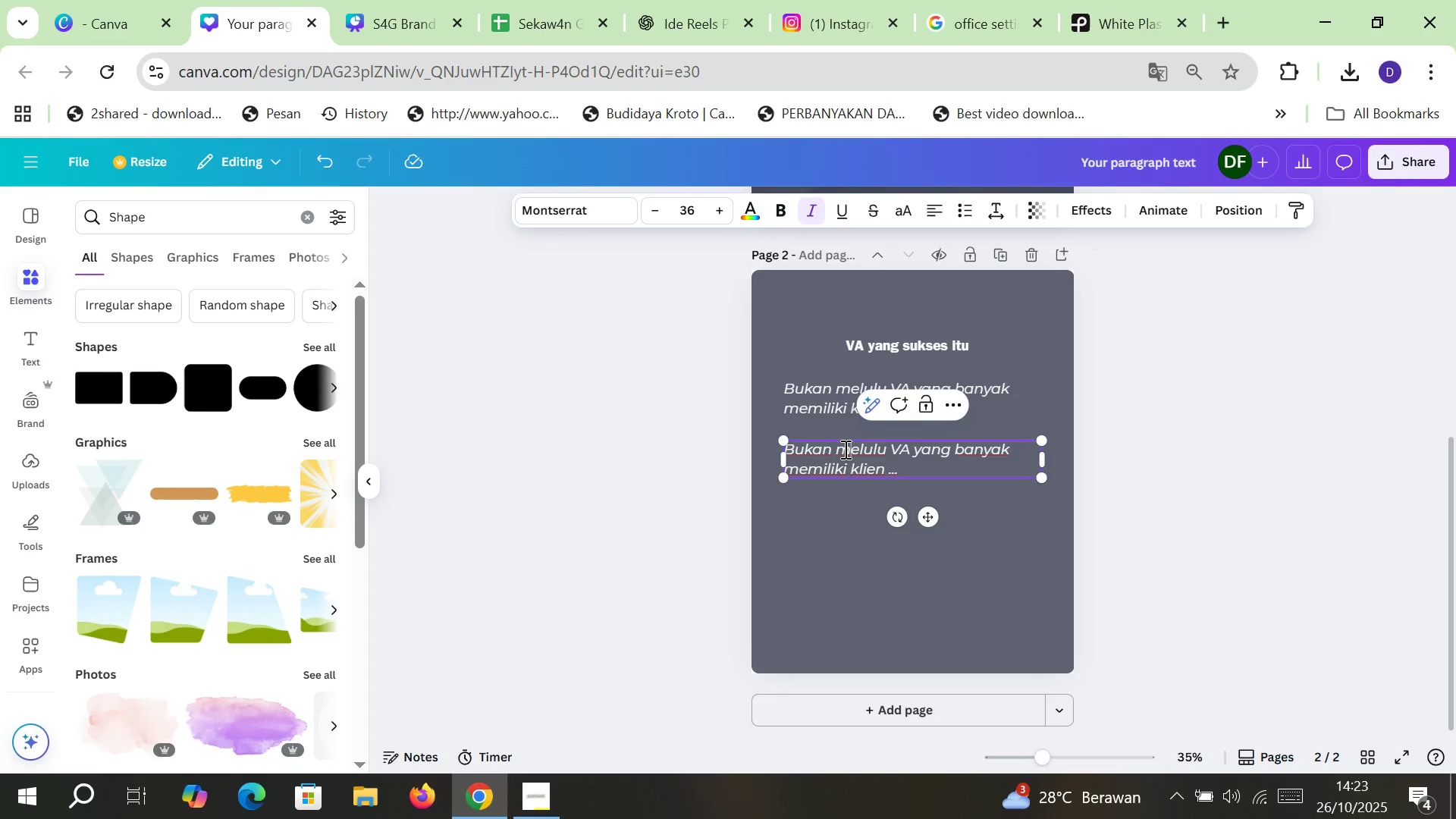 
double_click([844, 449])
 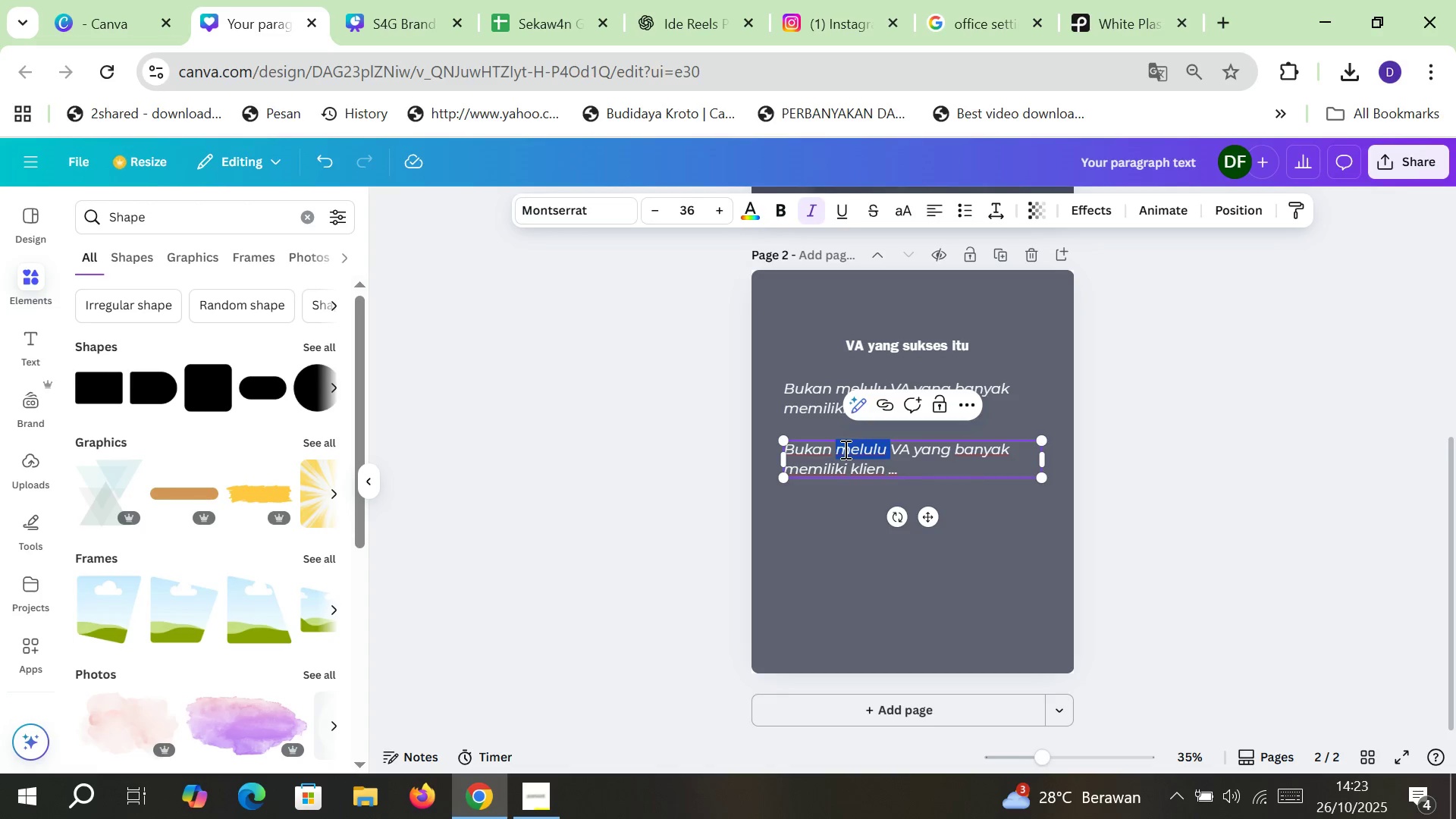 
type(juga )
 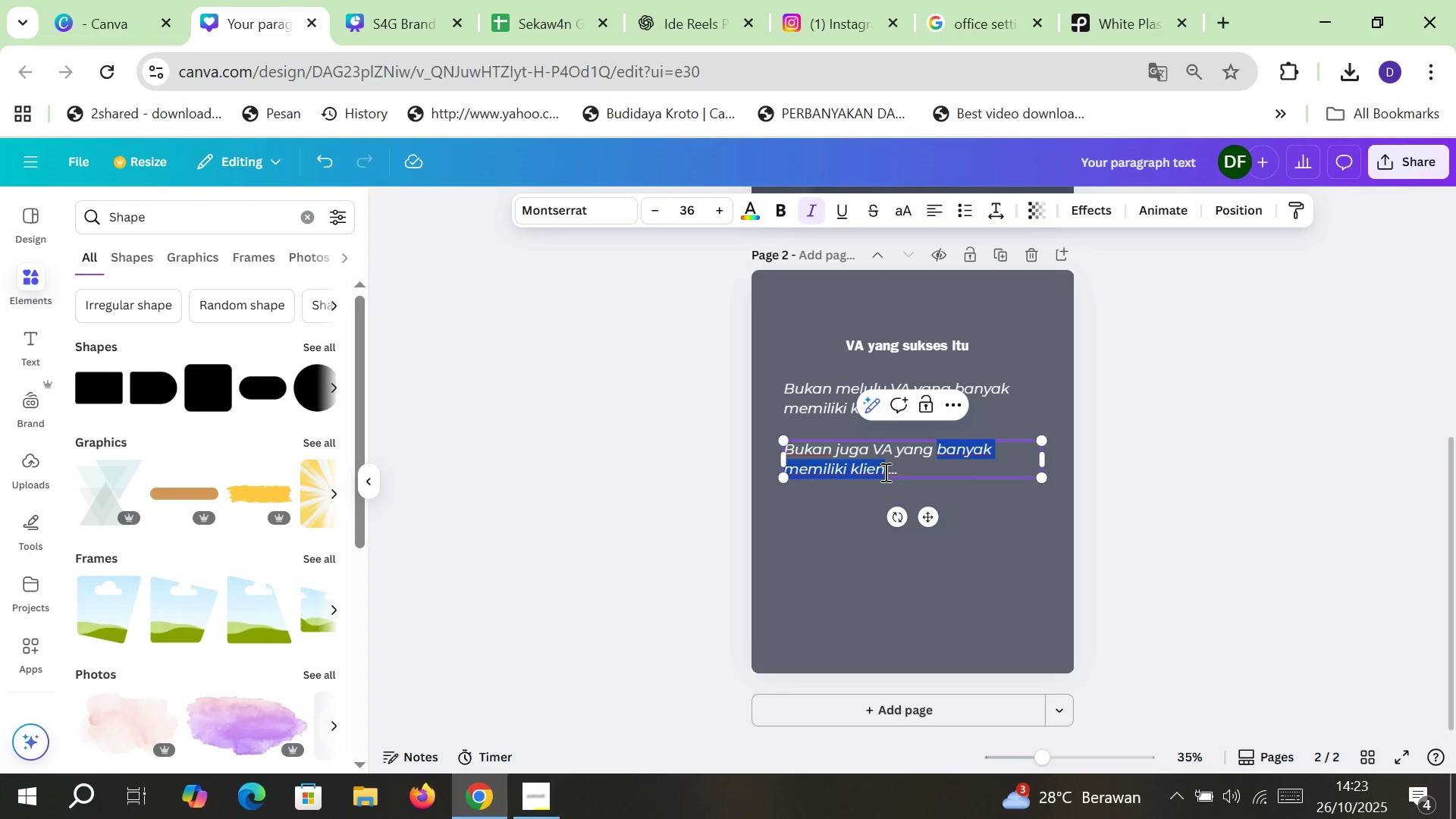 
type(bisa semua skill)
 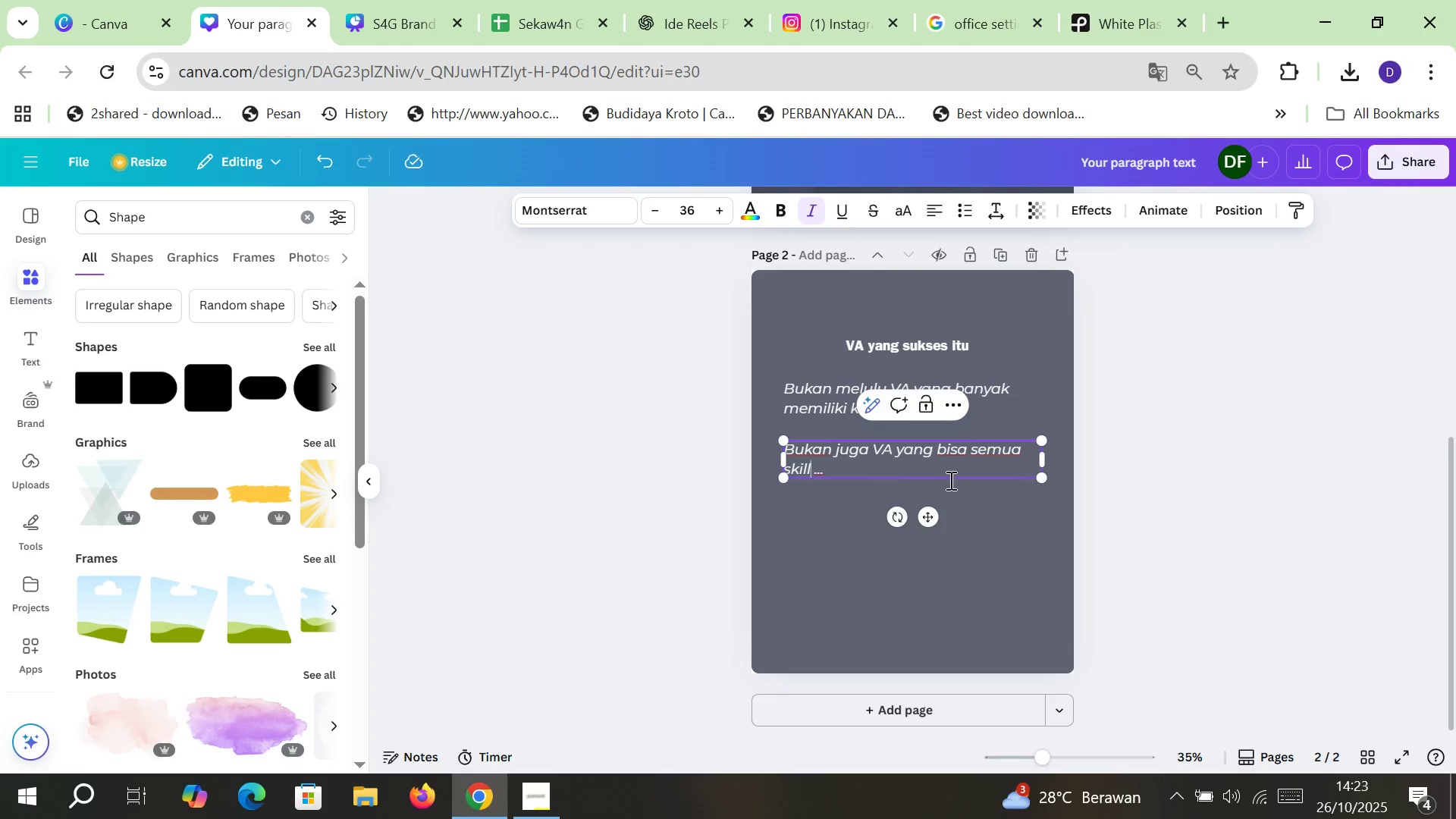 
left_click([1172, 488])
 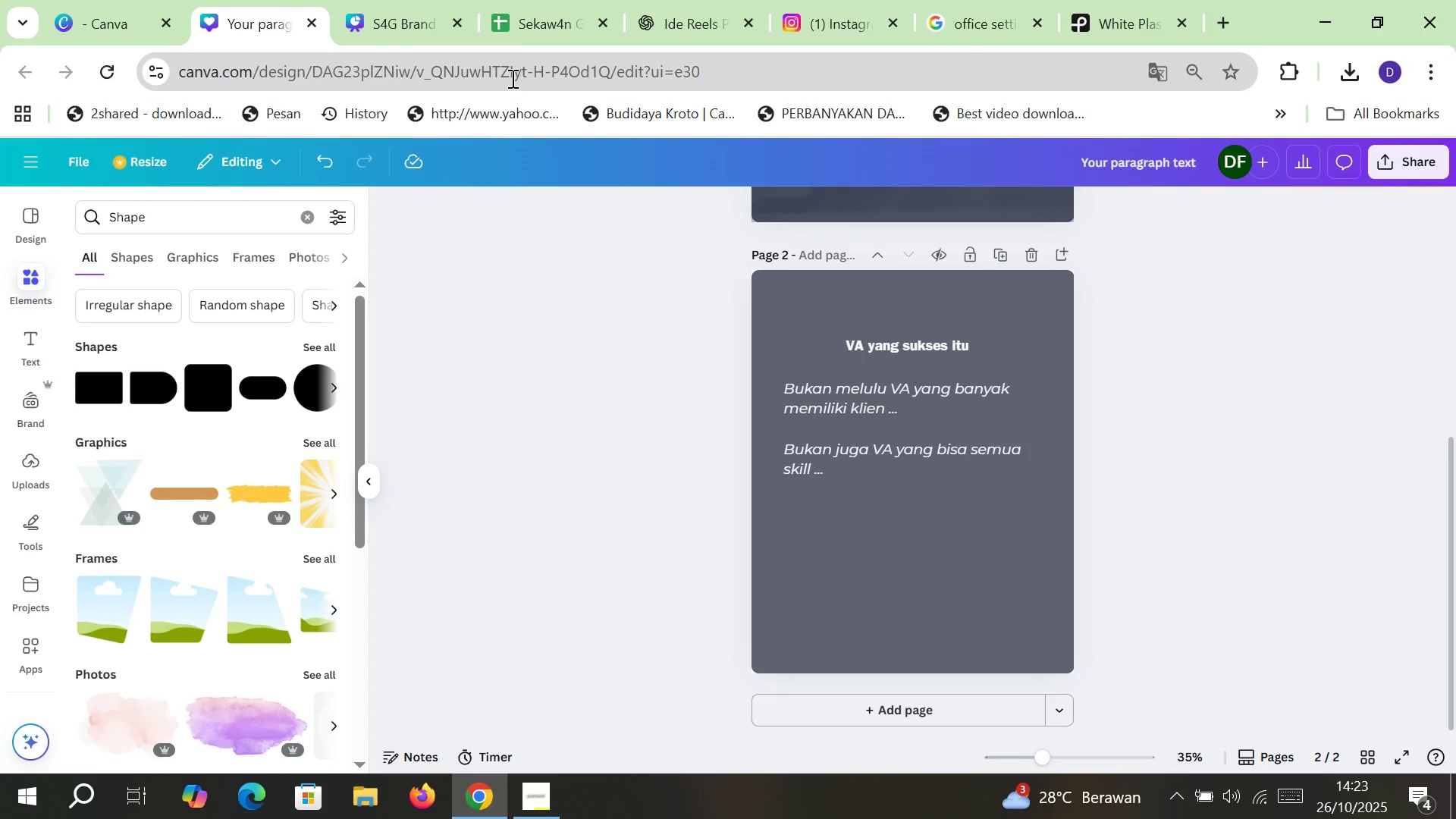 
left_click([519, 0])
 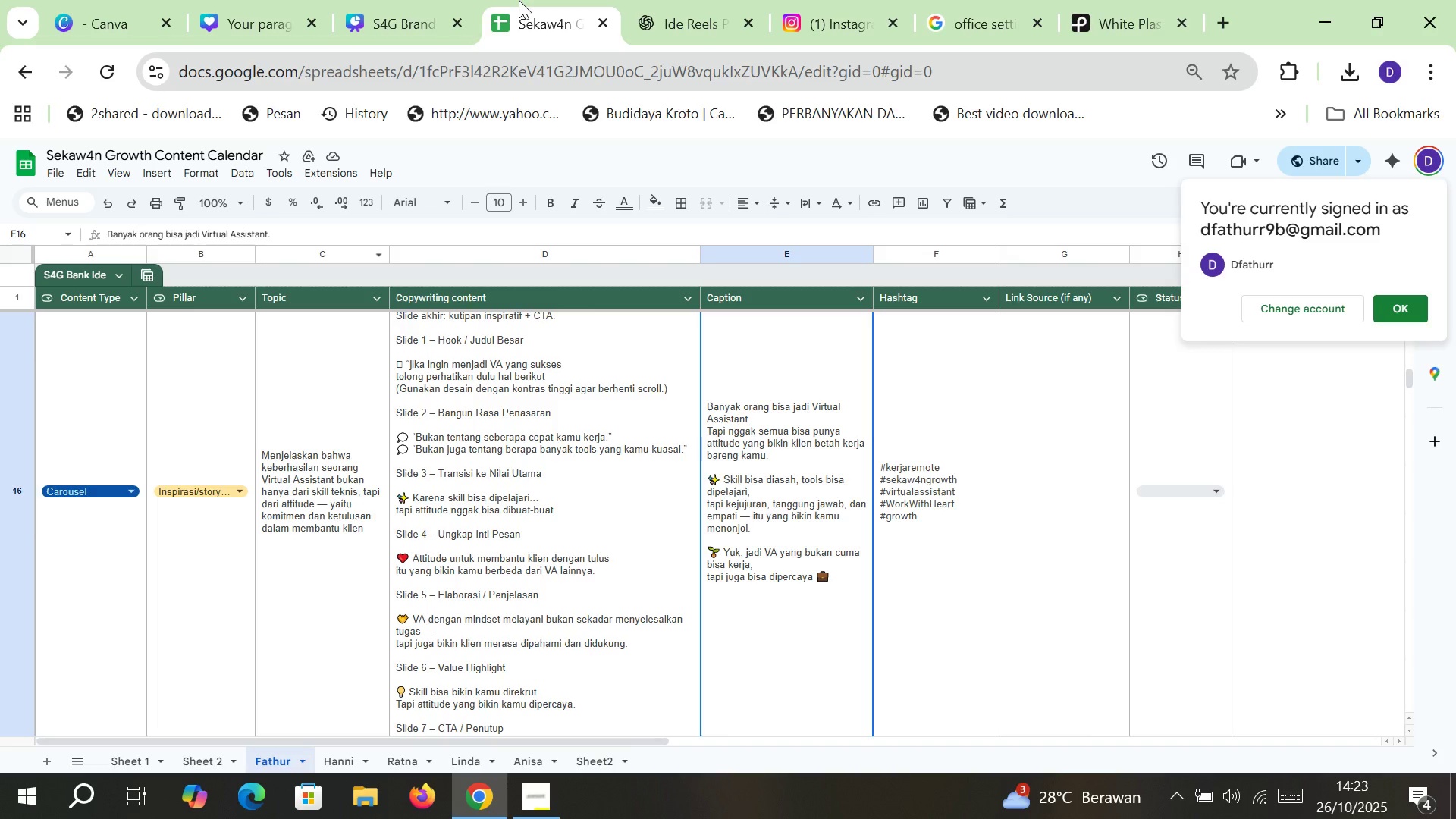 
left_click([403, 0])
 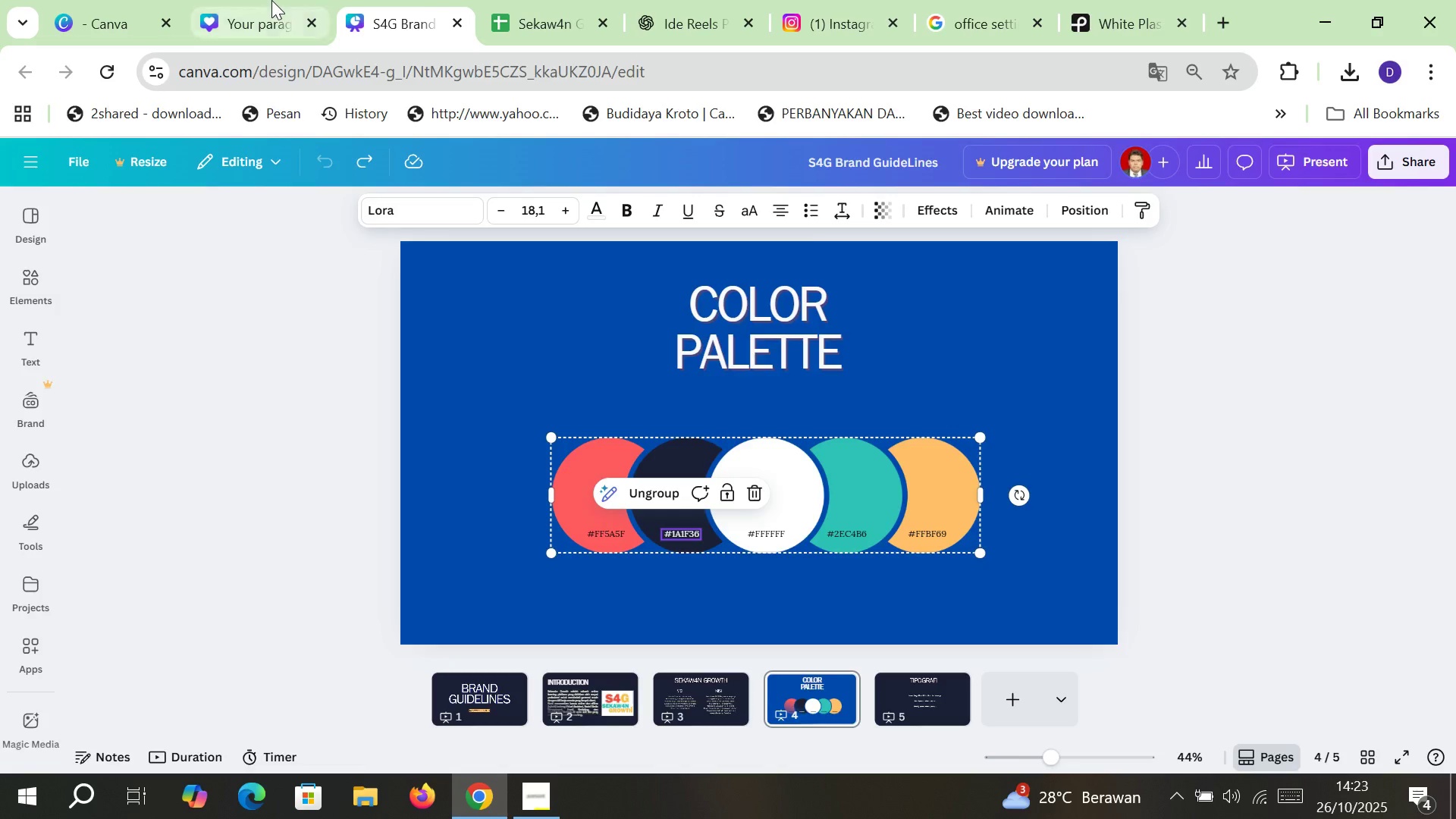 
left_click([271, 0])
 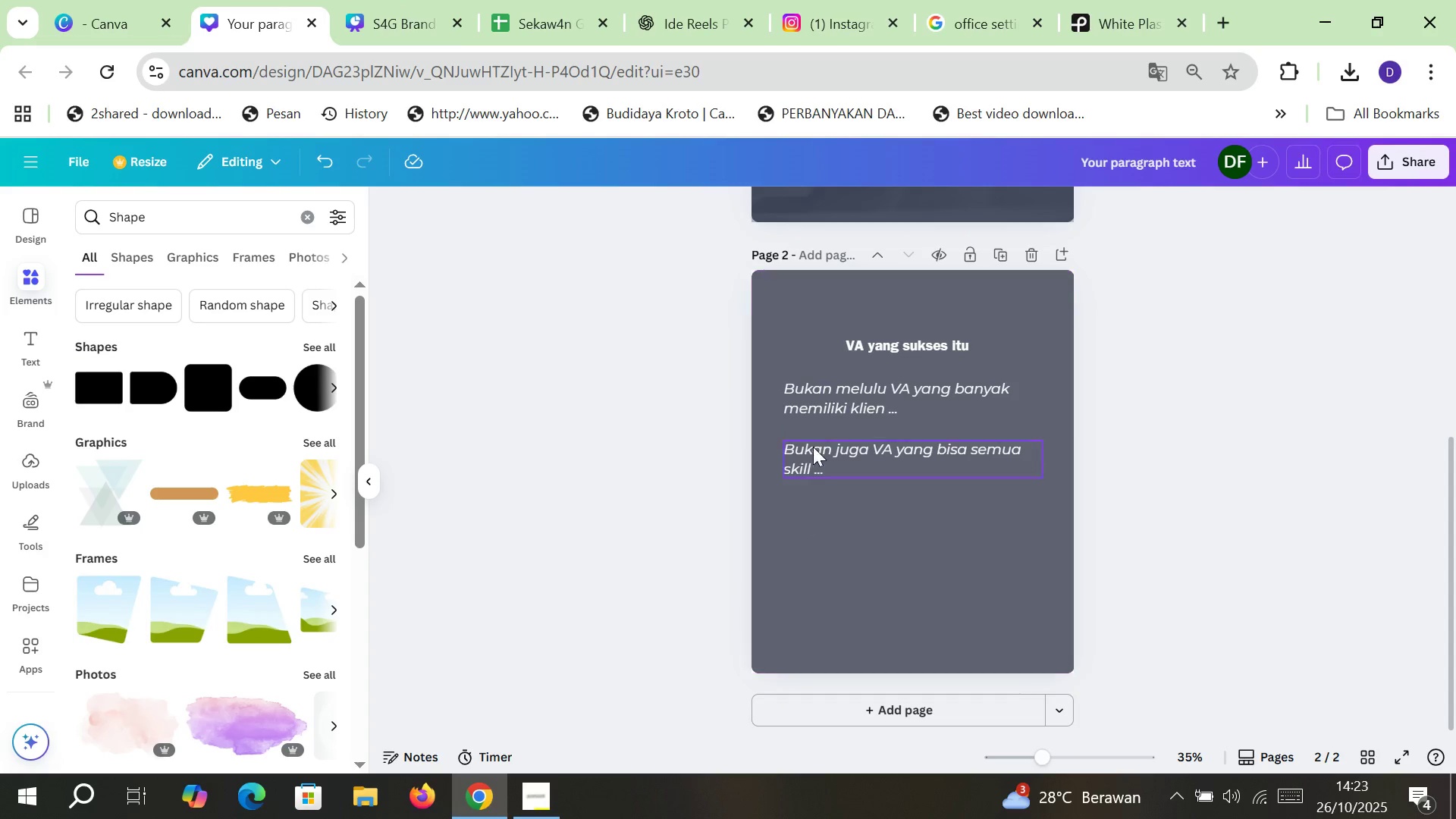 
left_click([814, 447])
 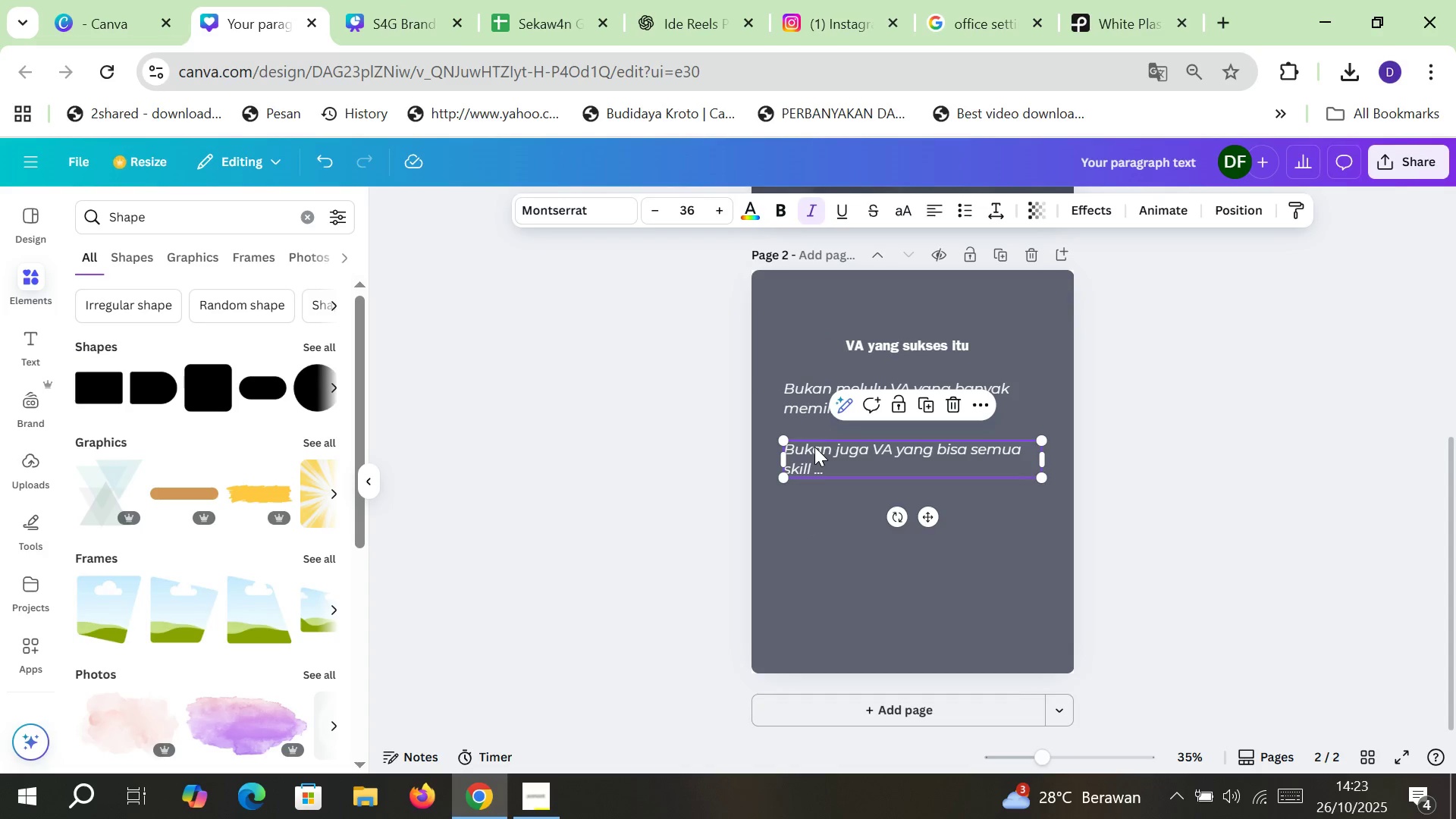 
key(Control+C)
 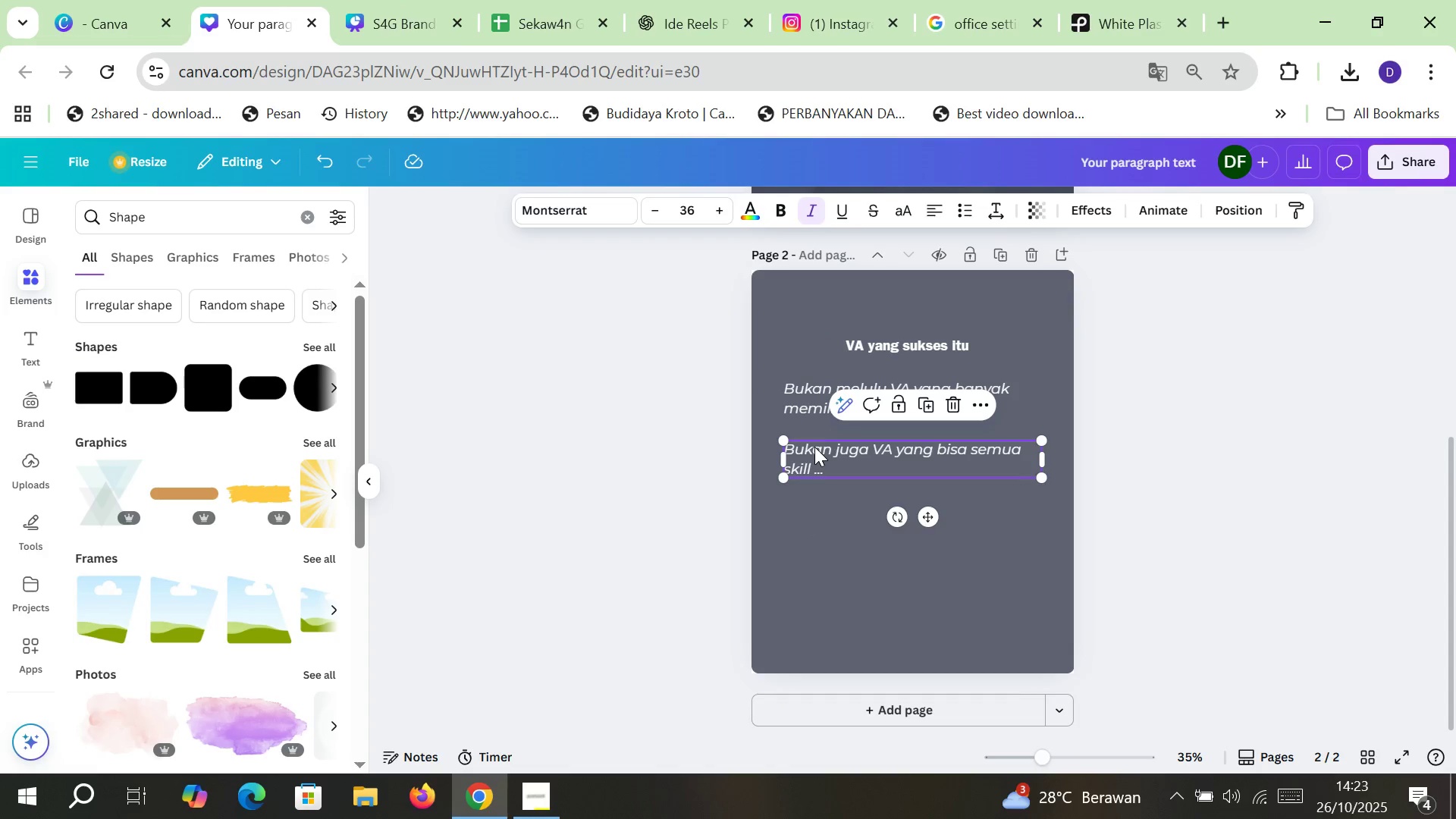 
key(Control+ControlLeft)
 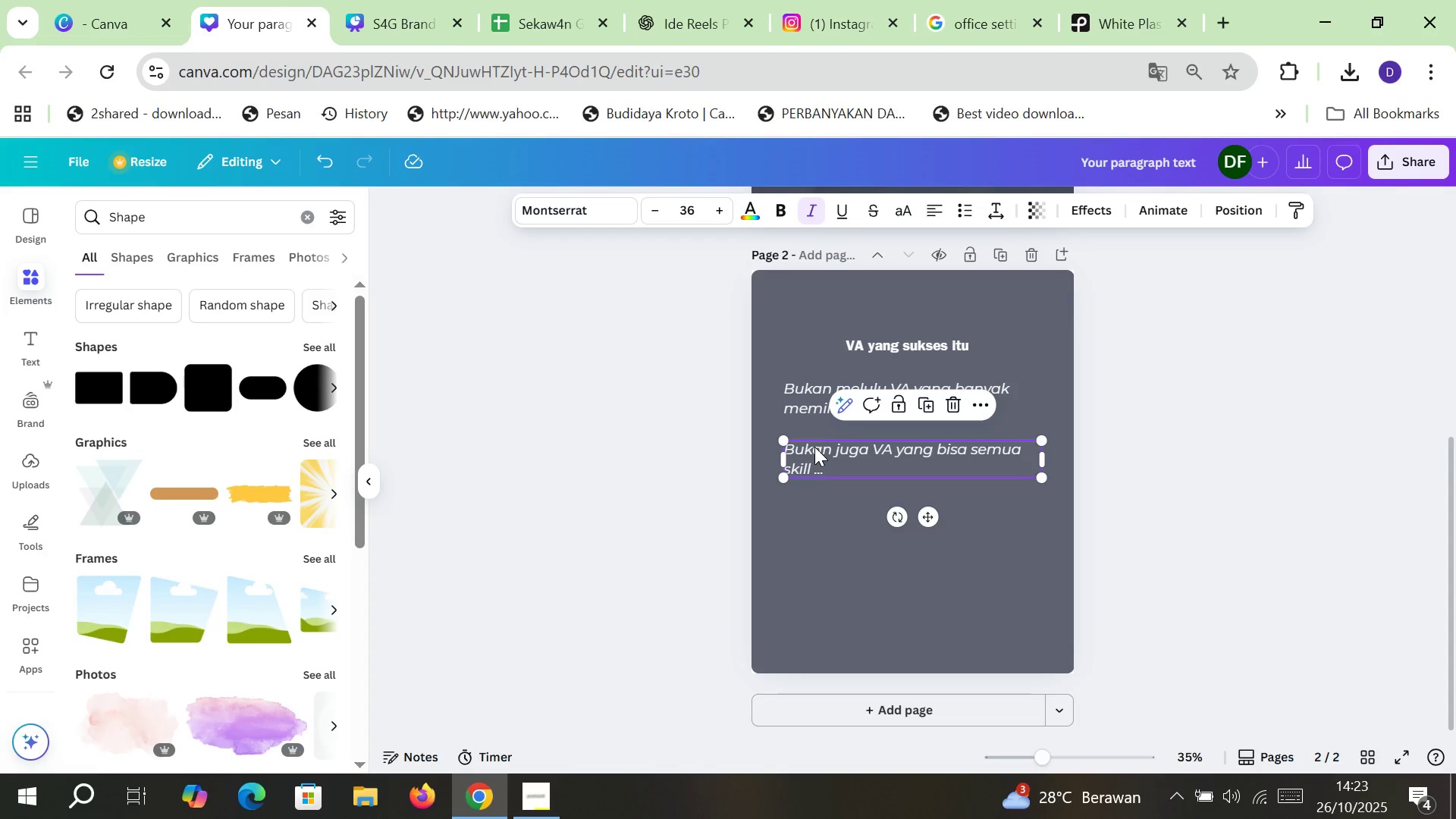 
key(Control+V)
 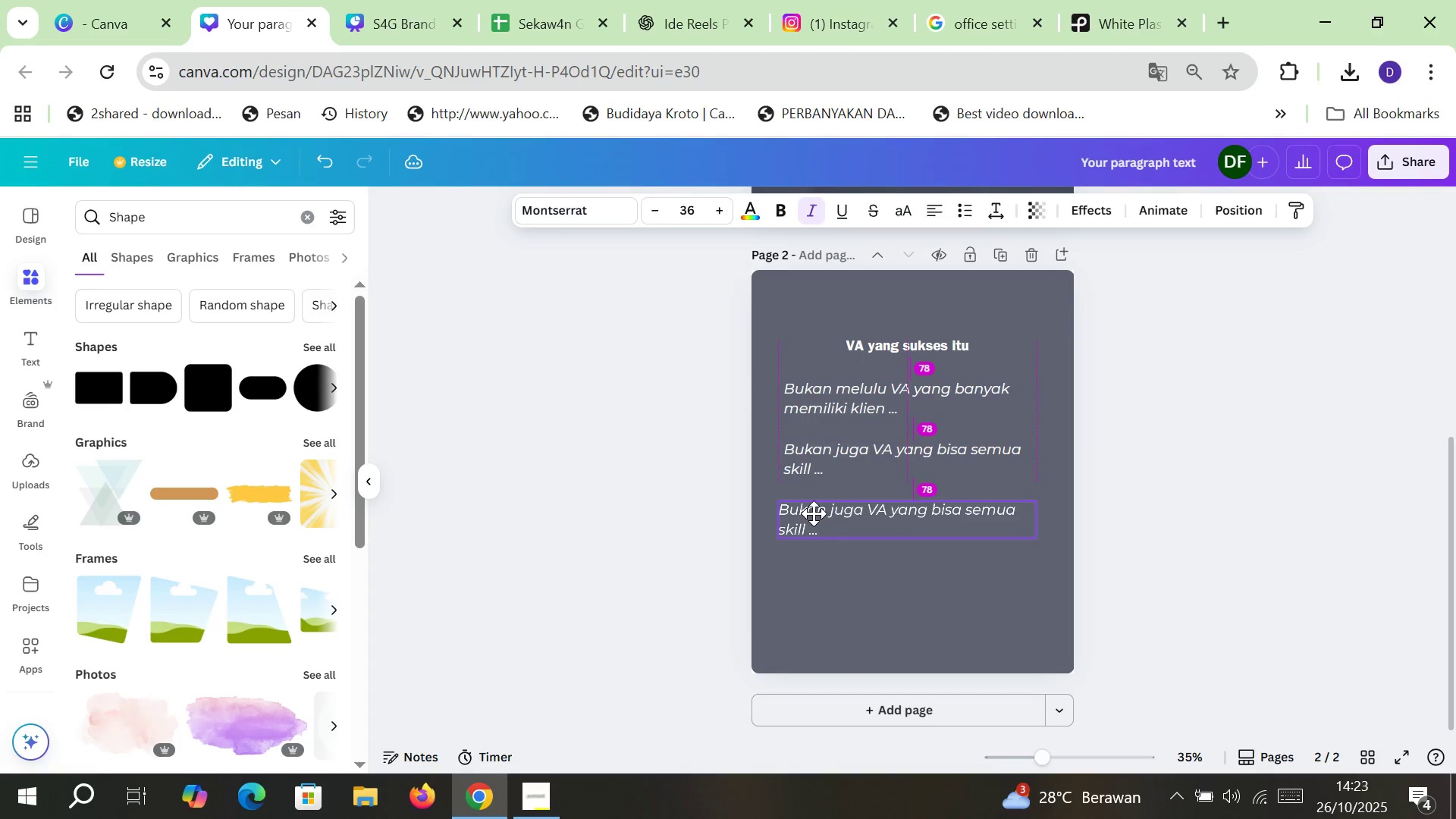 
left_click([807, 451])
 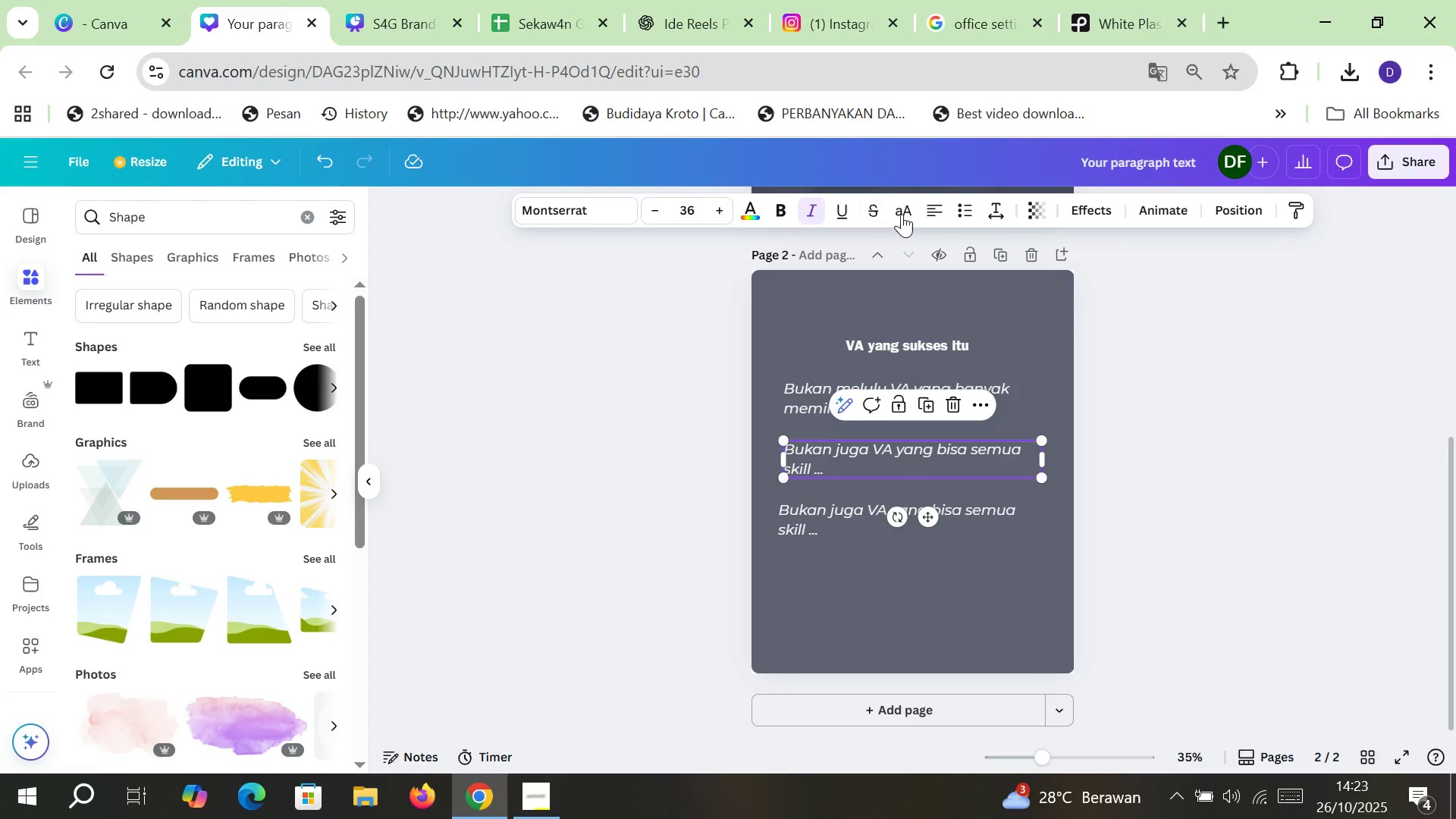 
left_click([927, 209])
 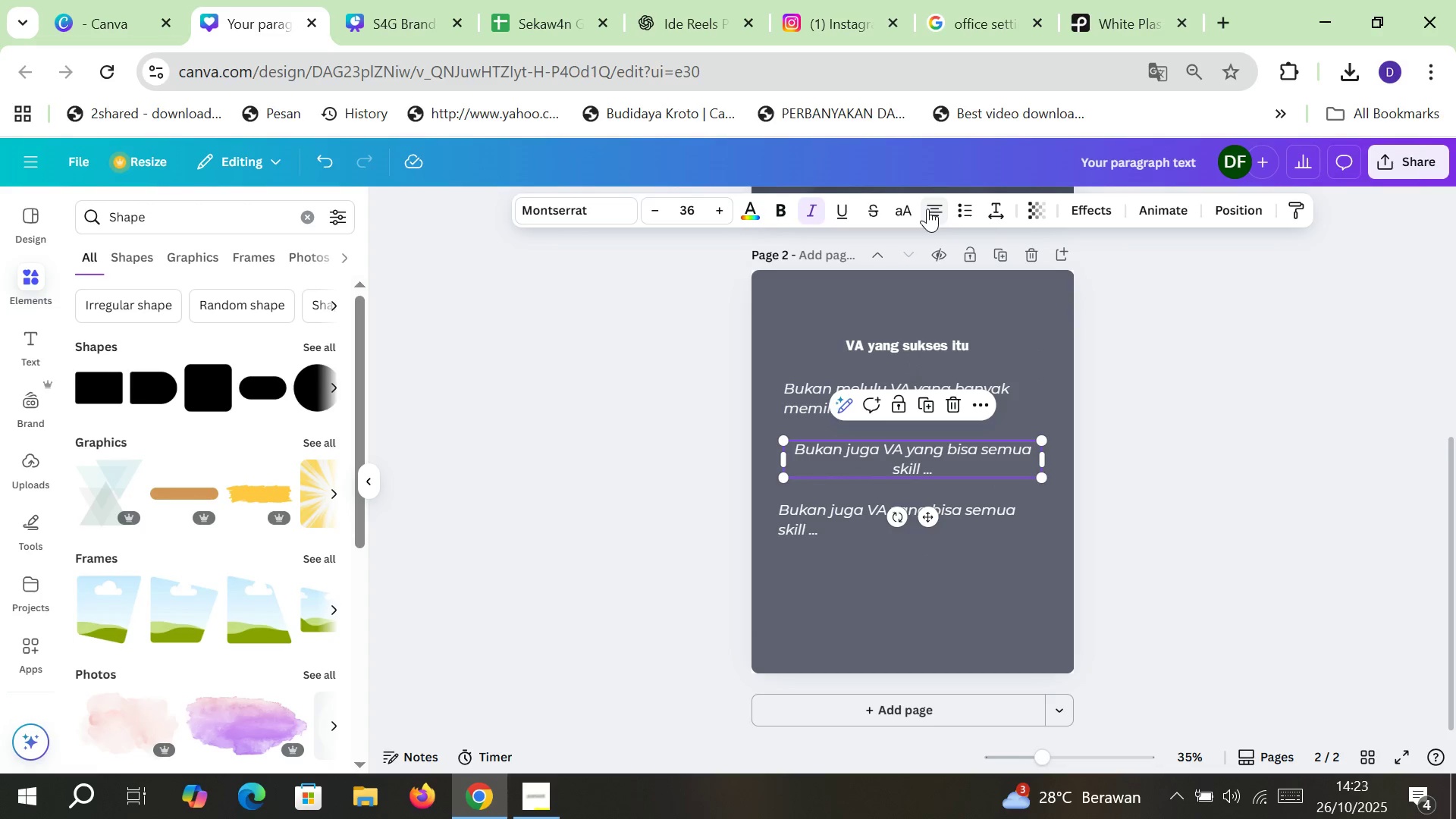 
left_click([927, 209])
 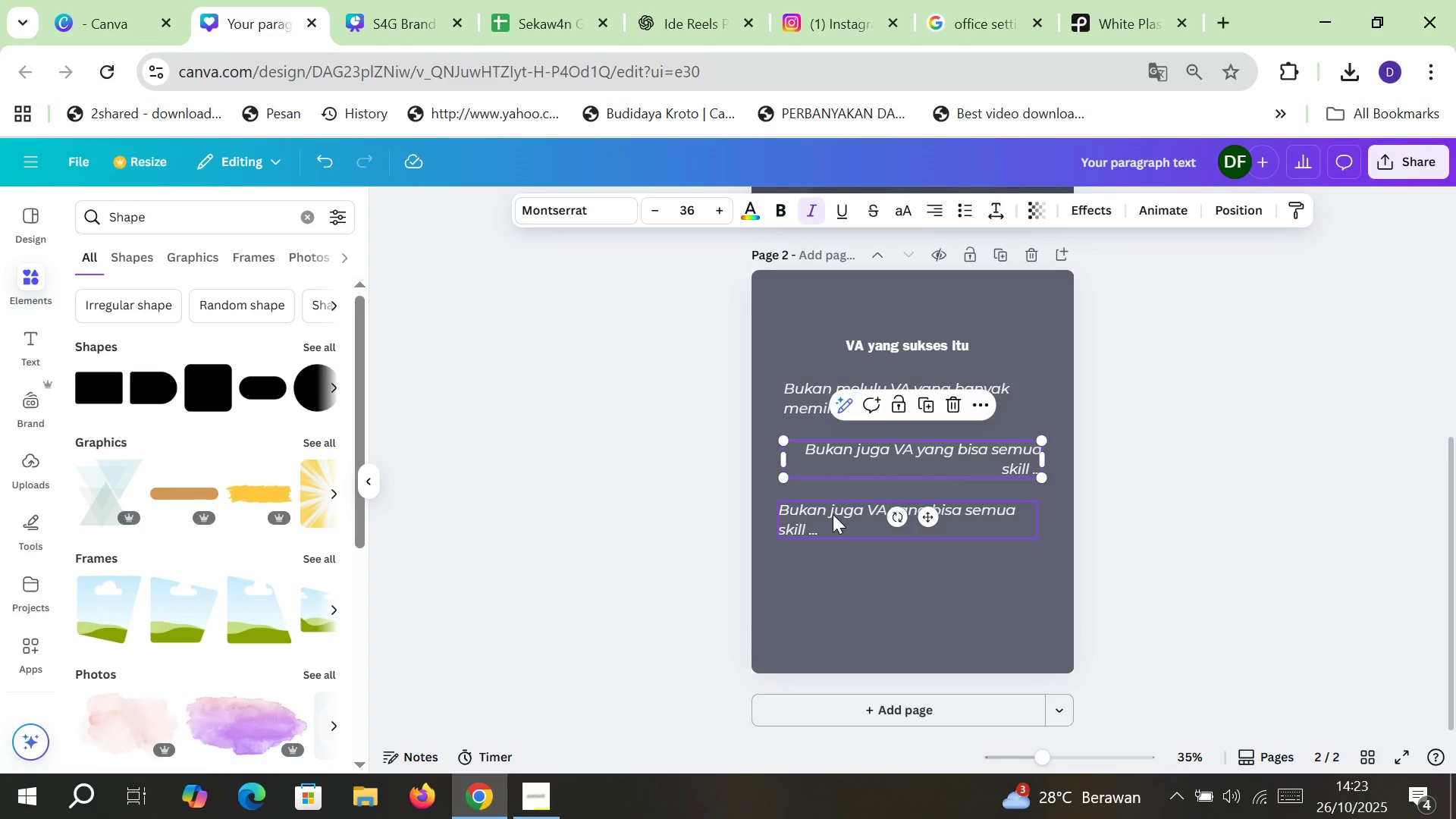 
double_click([833, 514])
 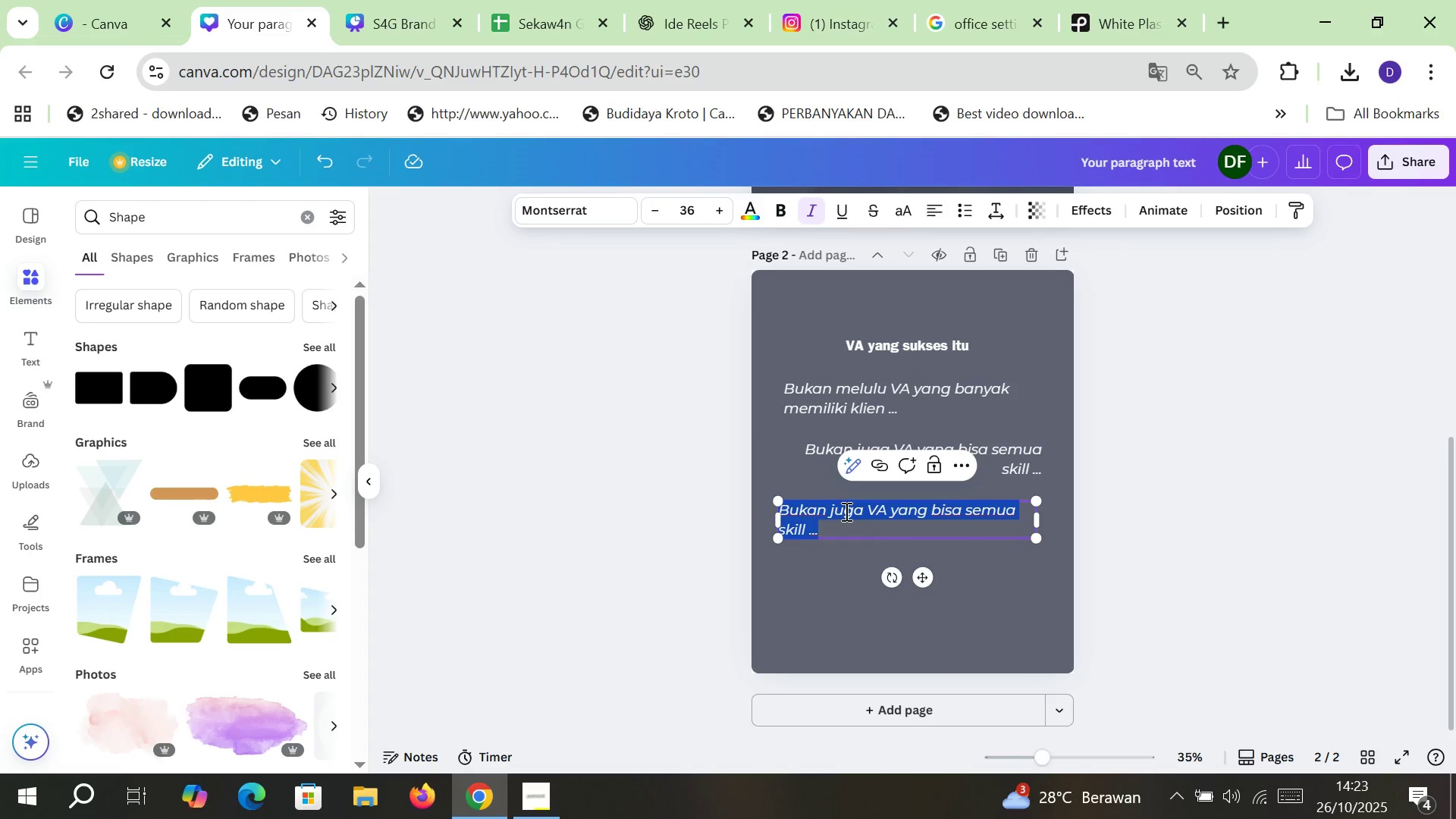 
double_click([845, 511])
 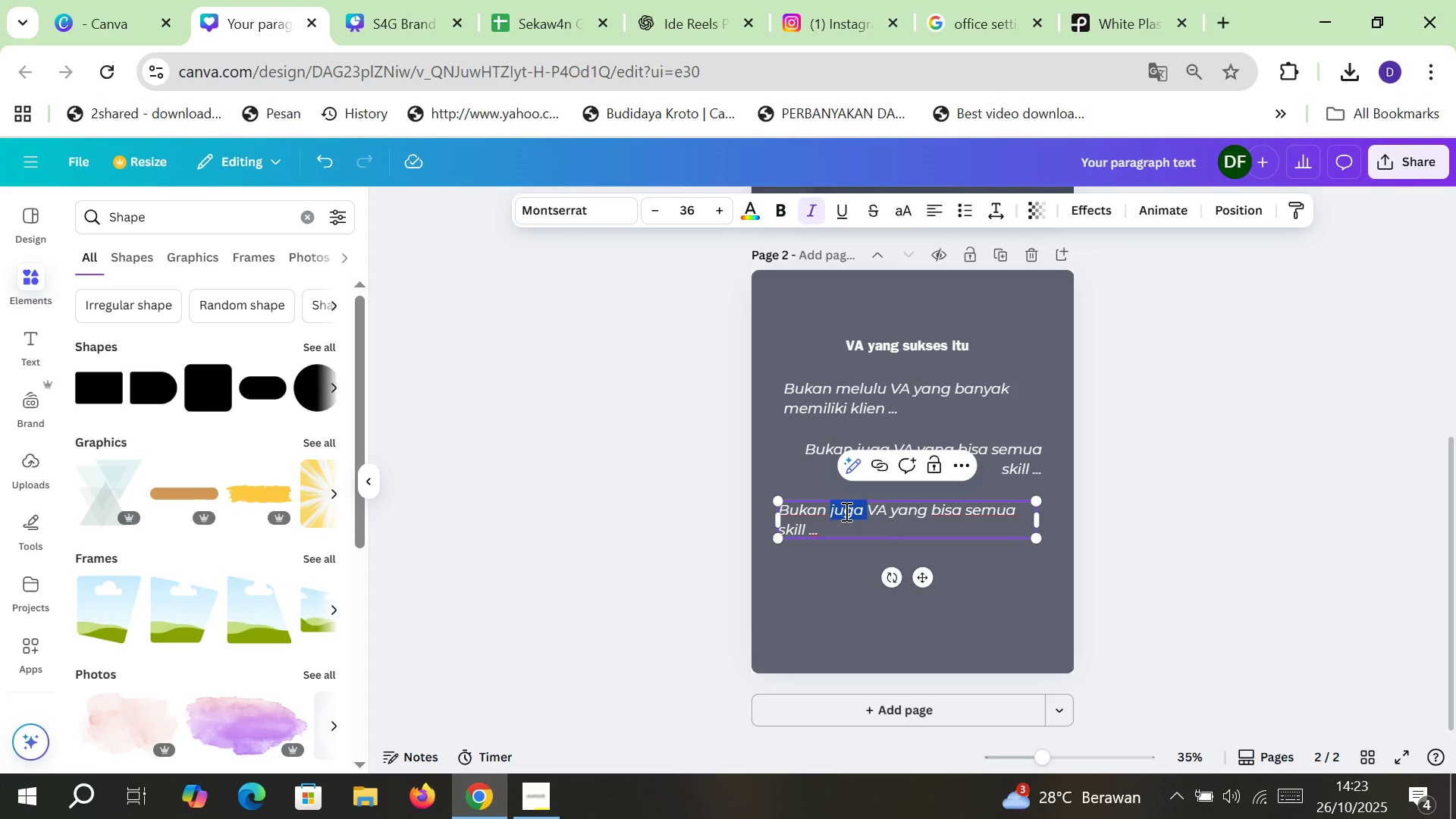 
type(pula )
 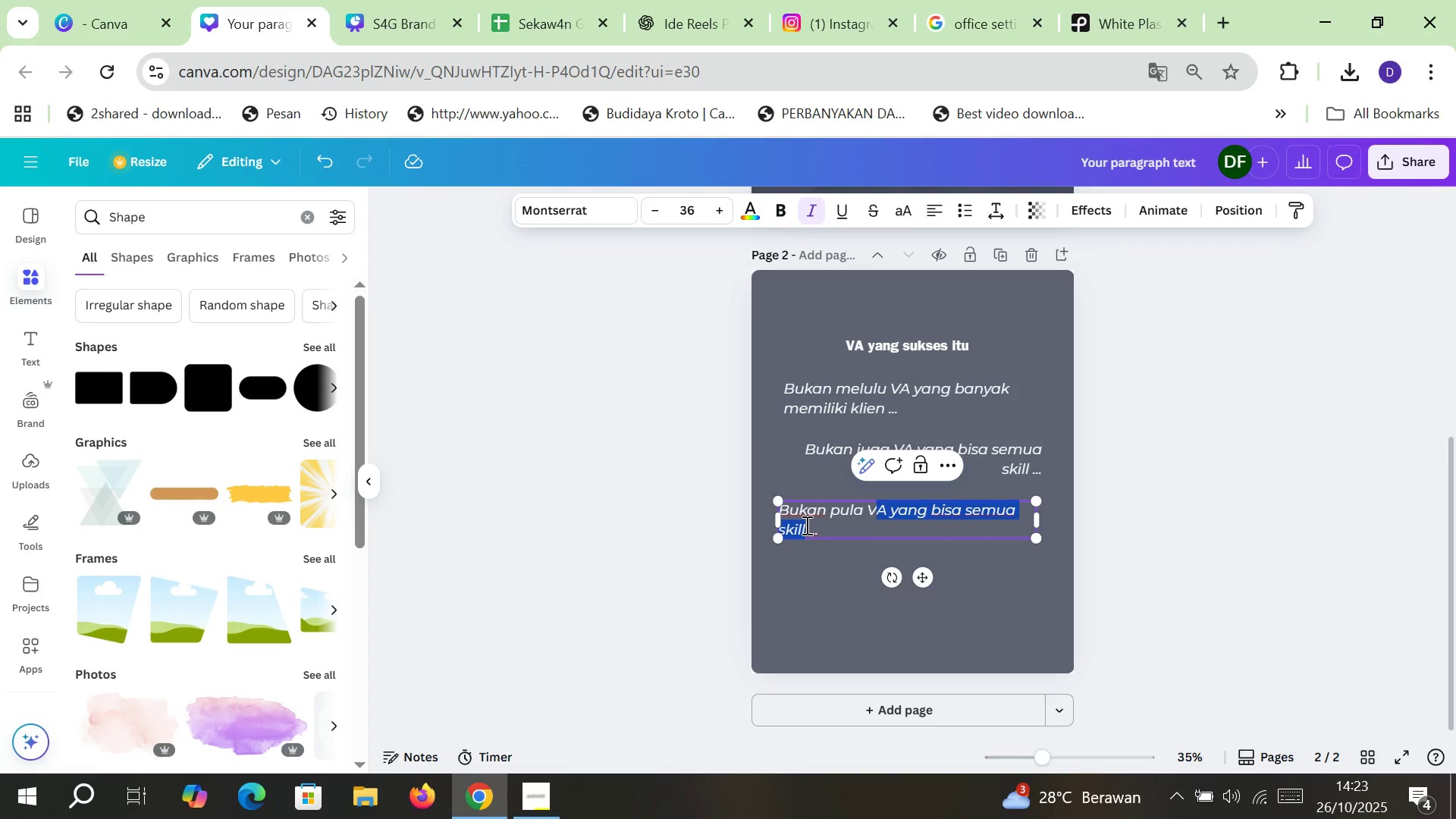 
type(masalah)
key(Backspace)
type(masalah kecepatan kerjanya)
 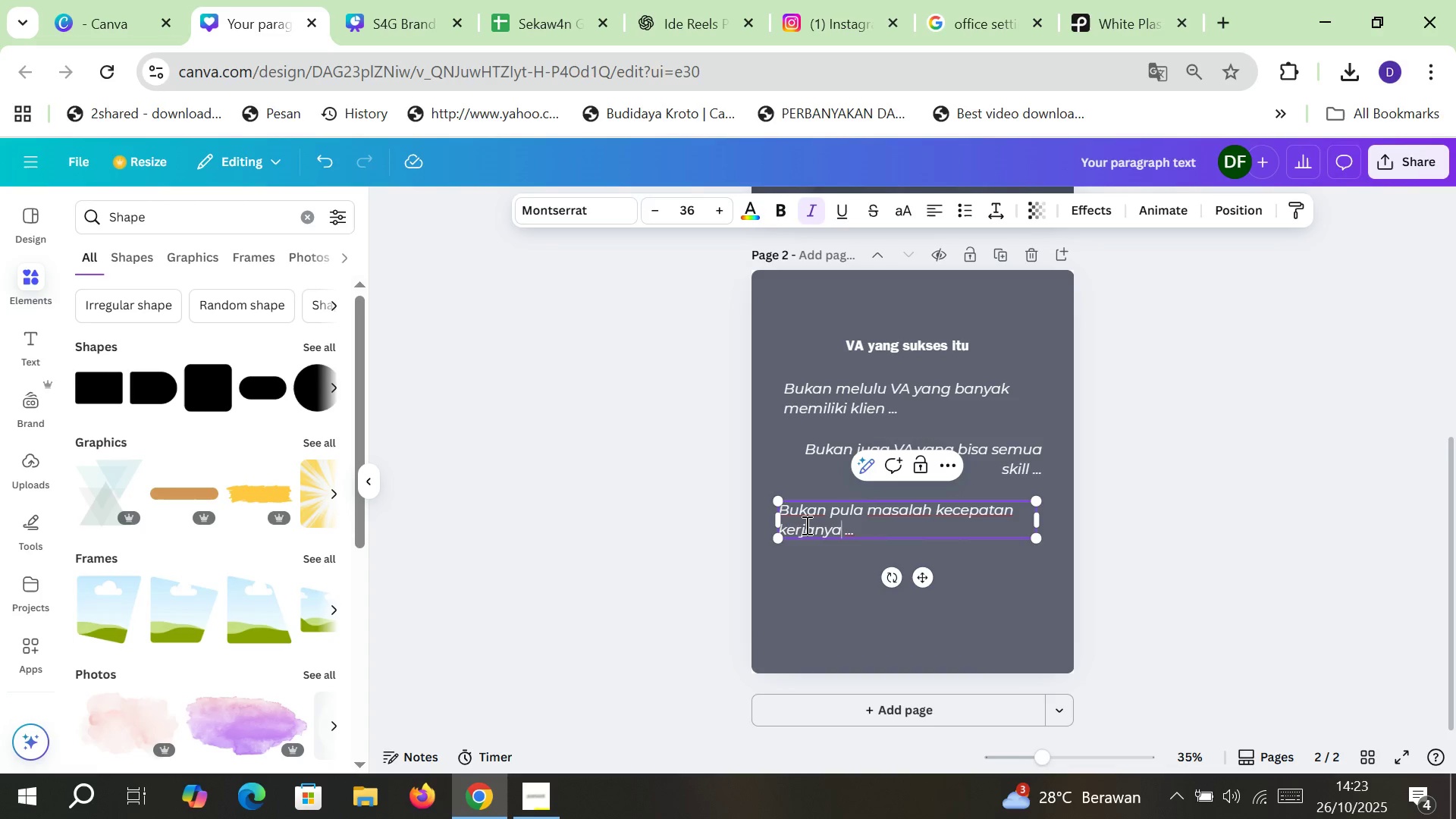 
left_click([647, 477])
 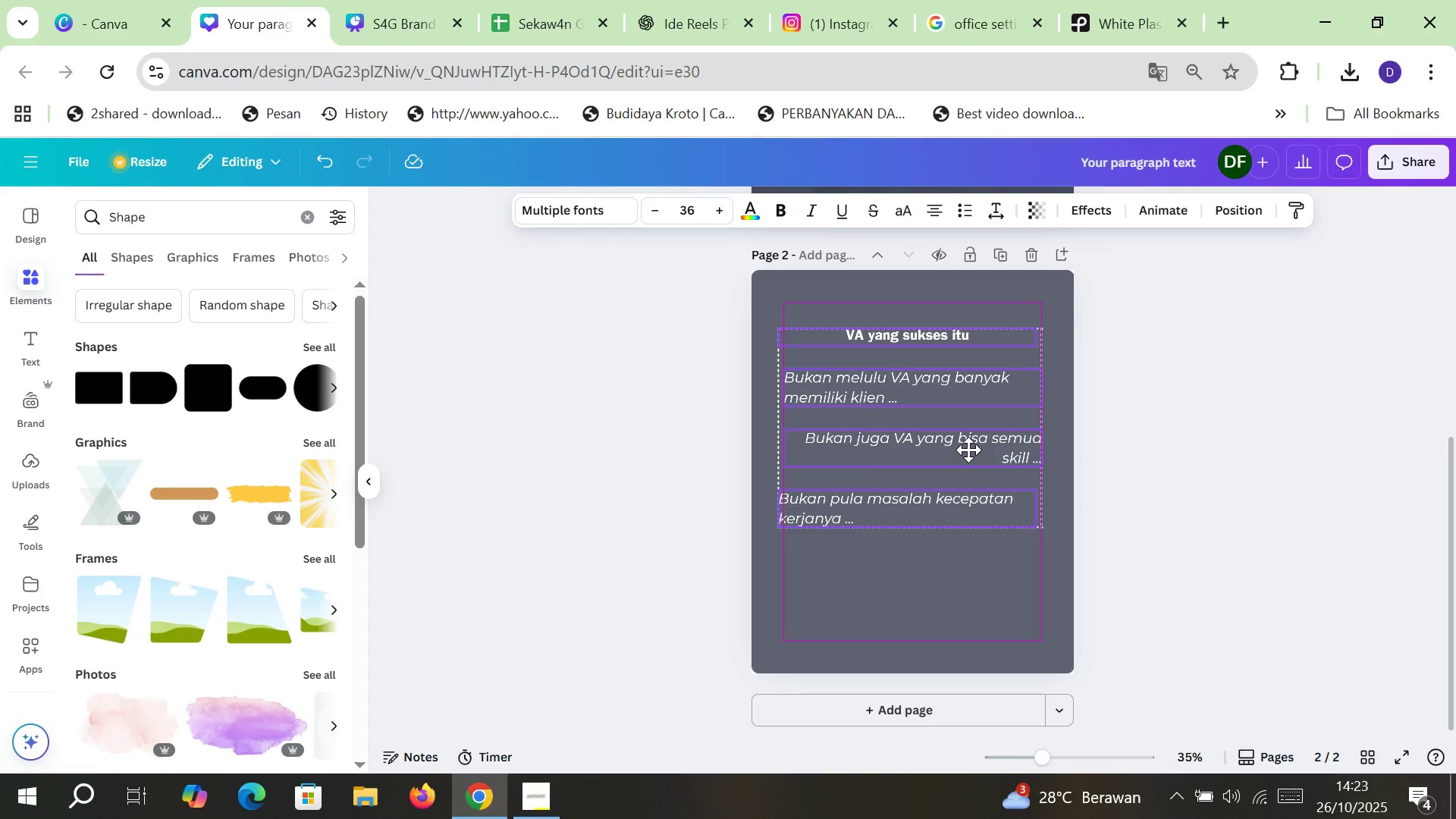 
wait(6.55)
 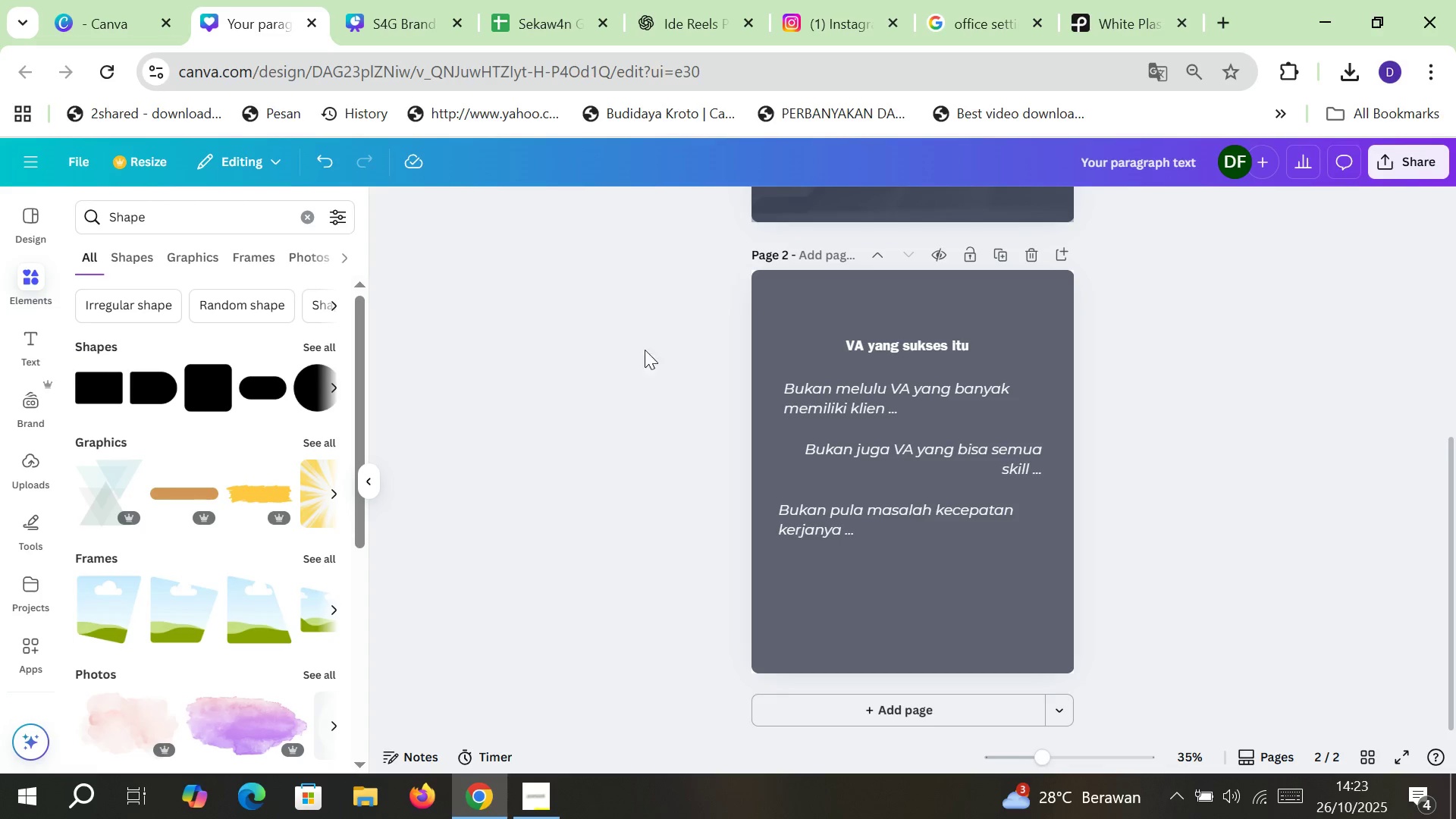 
left_click([1184, 500])
 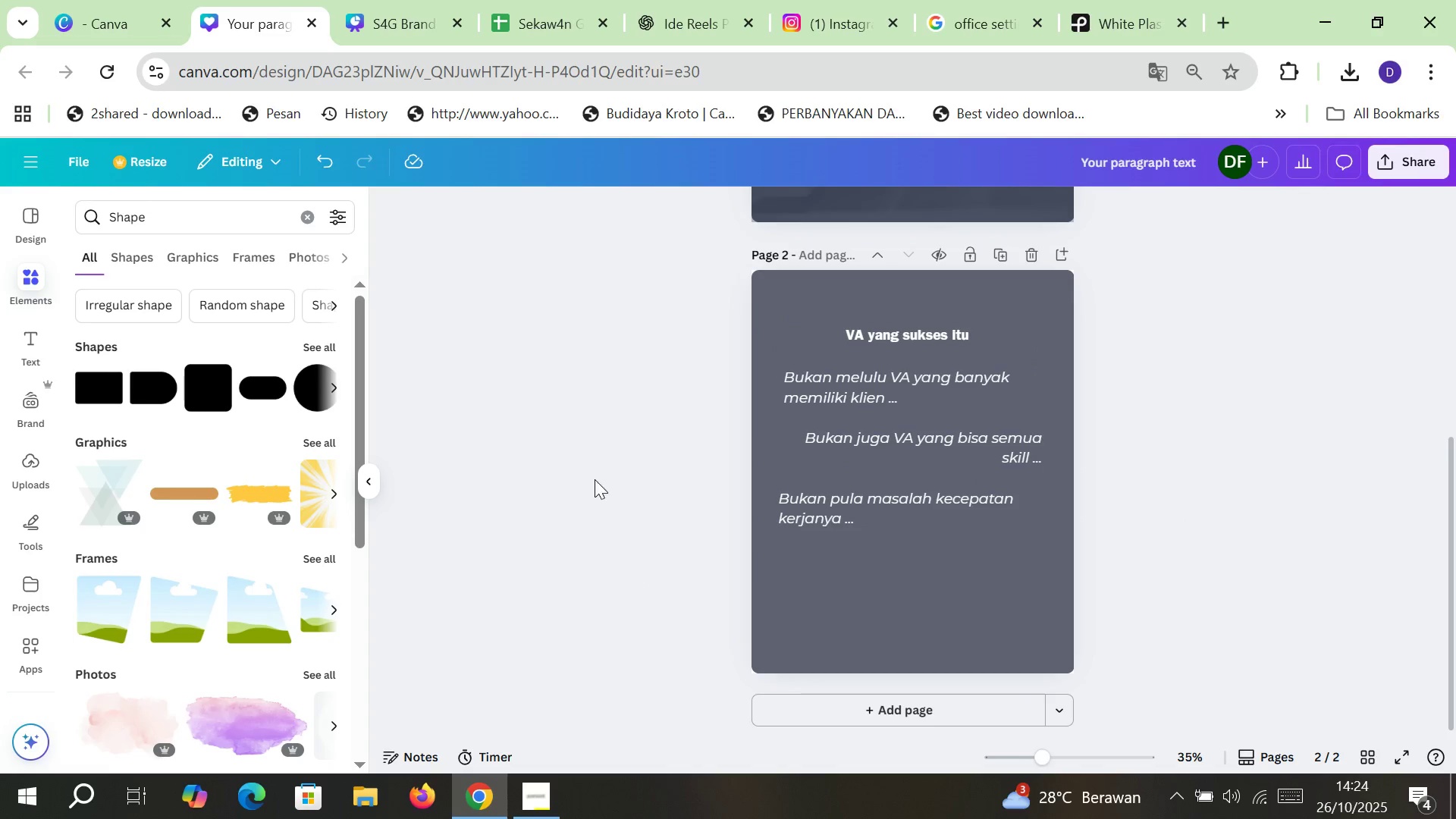 
left_click([306, 215])
 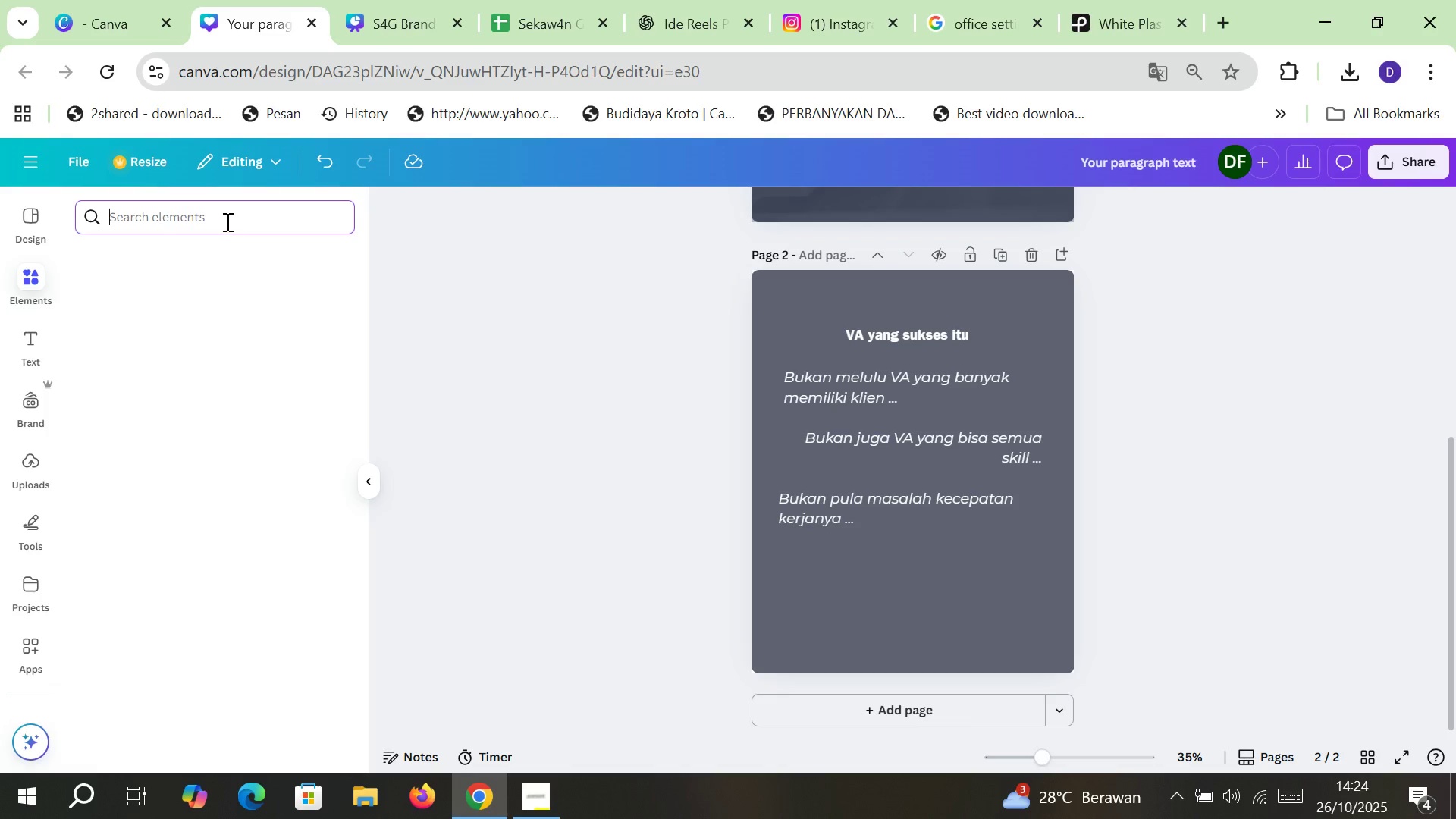 
left_click([226, 221])
 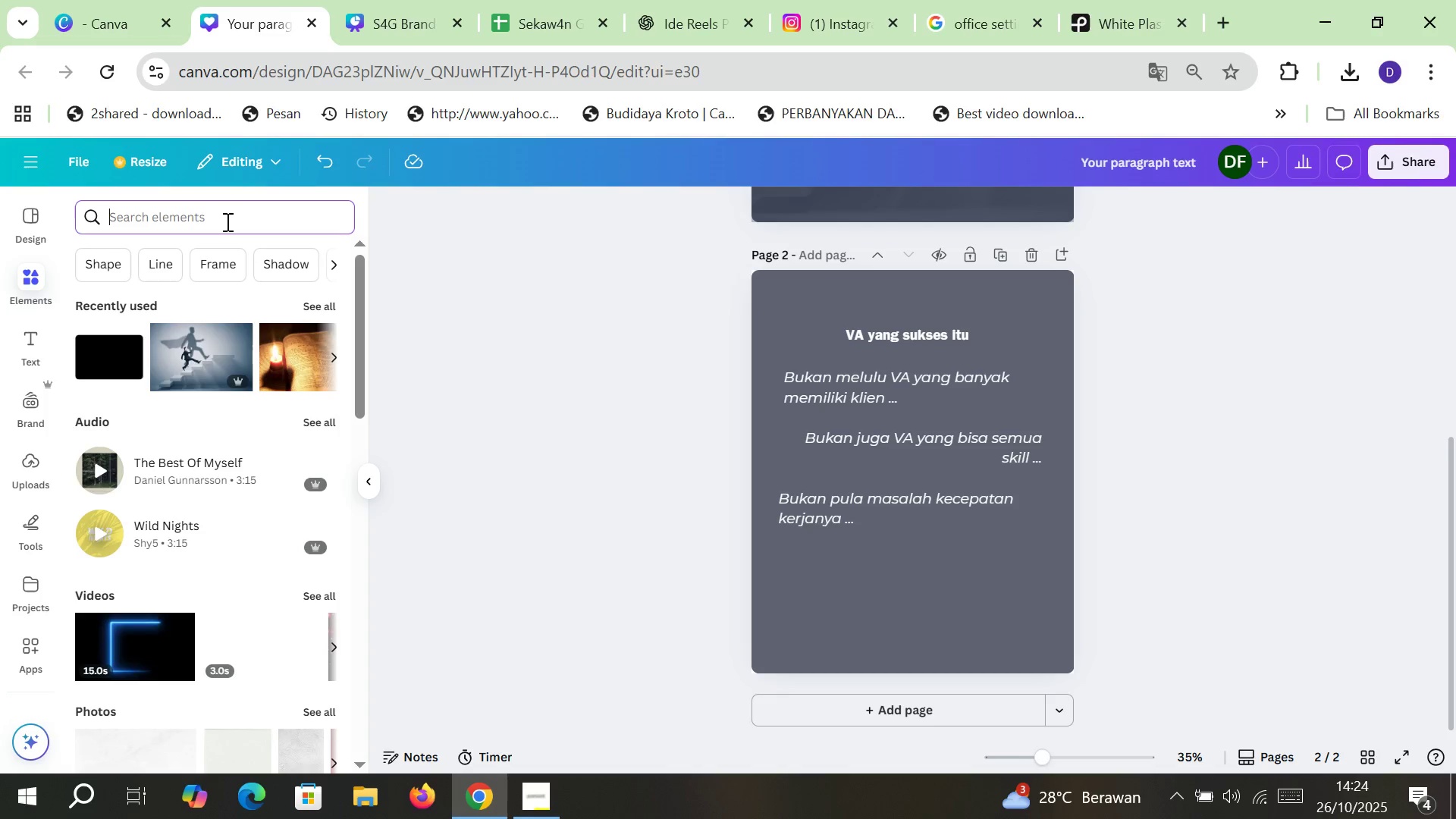 
wait(9.52)
 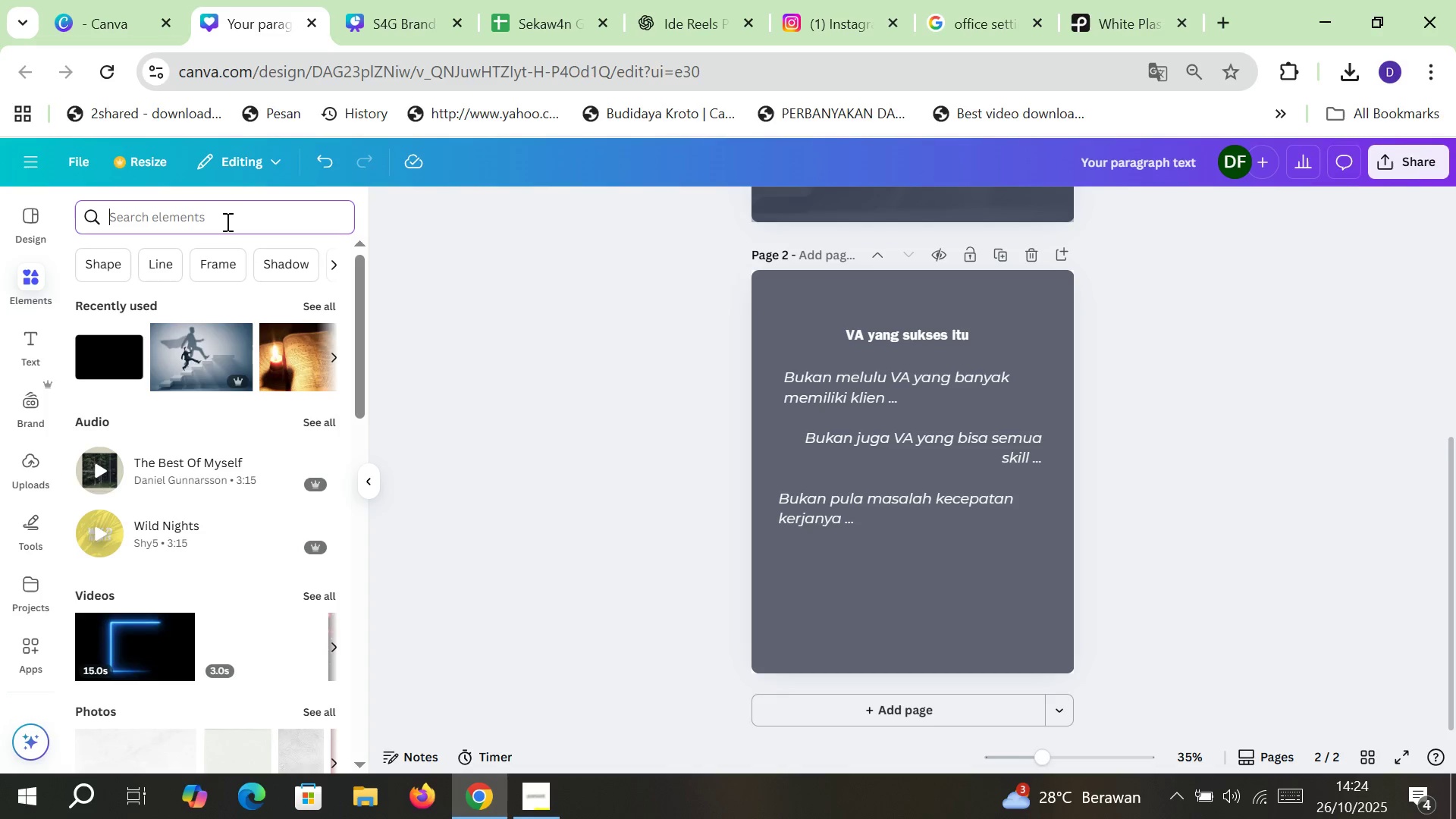 
type(quick work)
 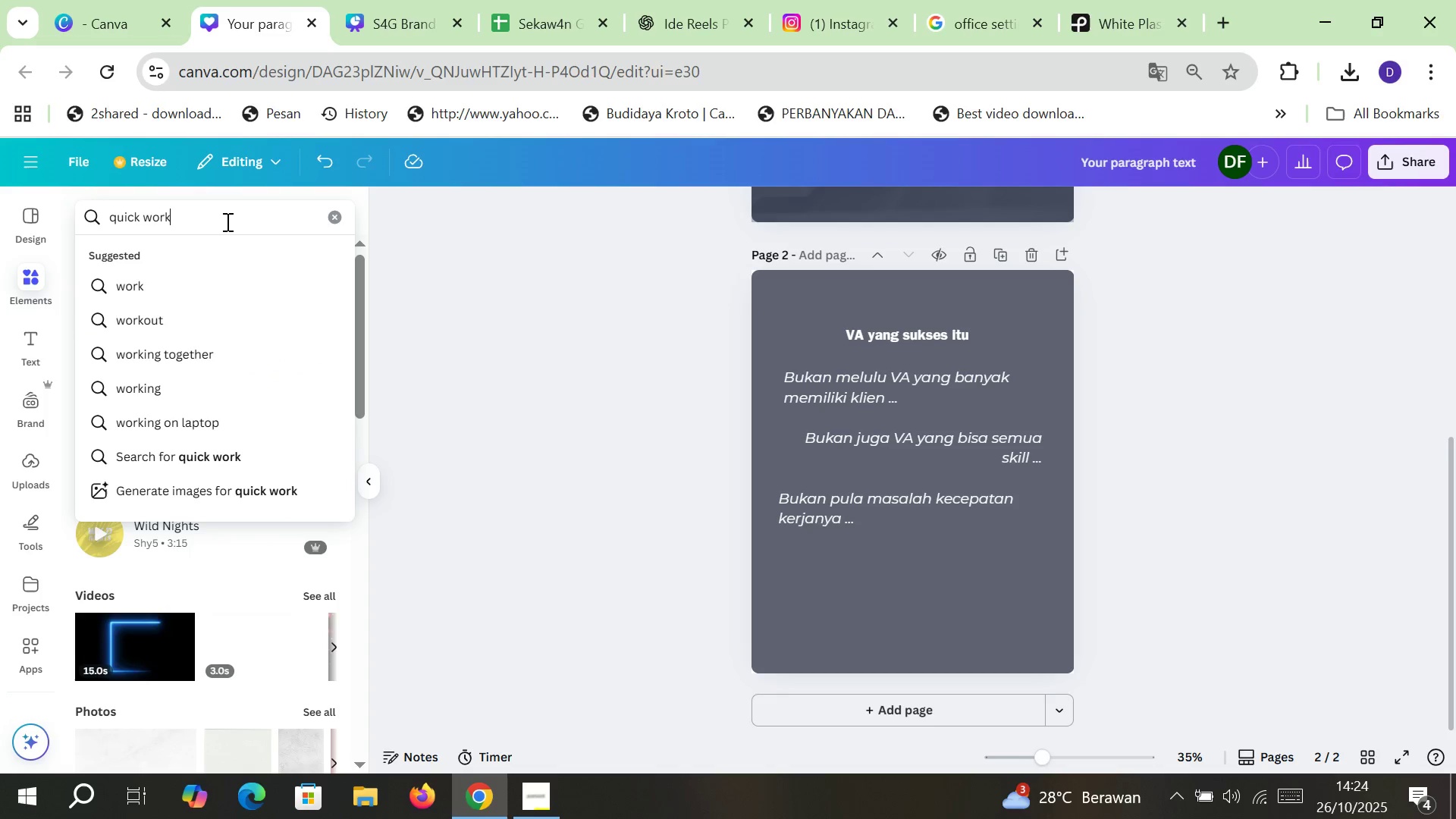 
key(Enter)
 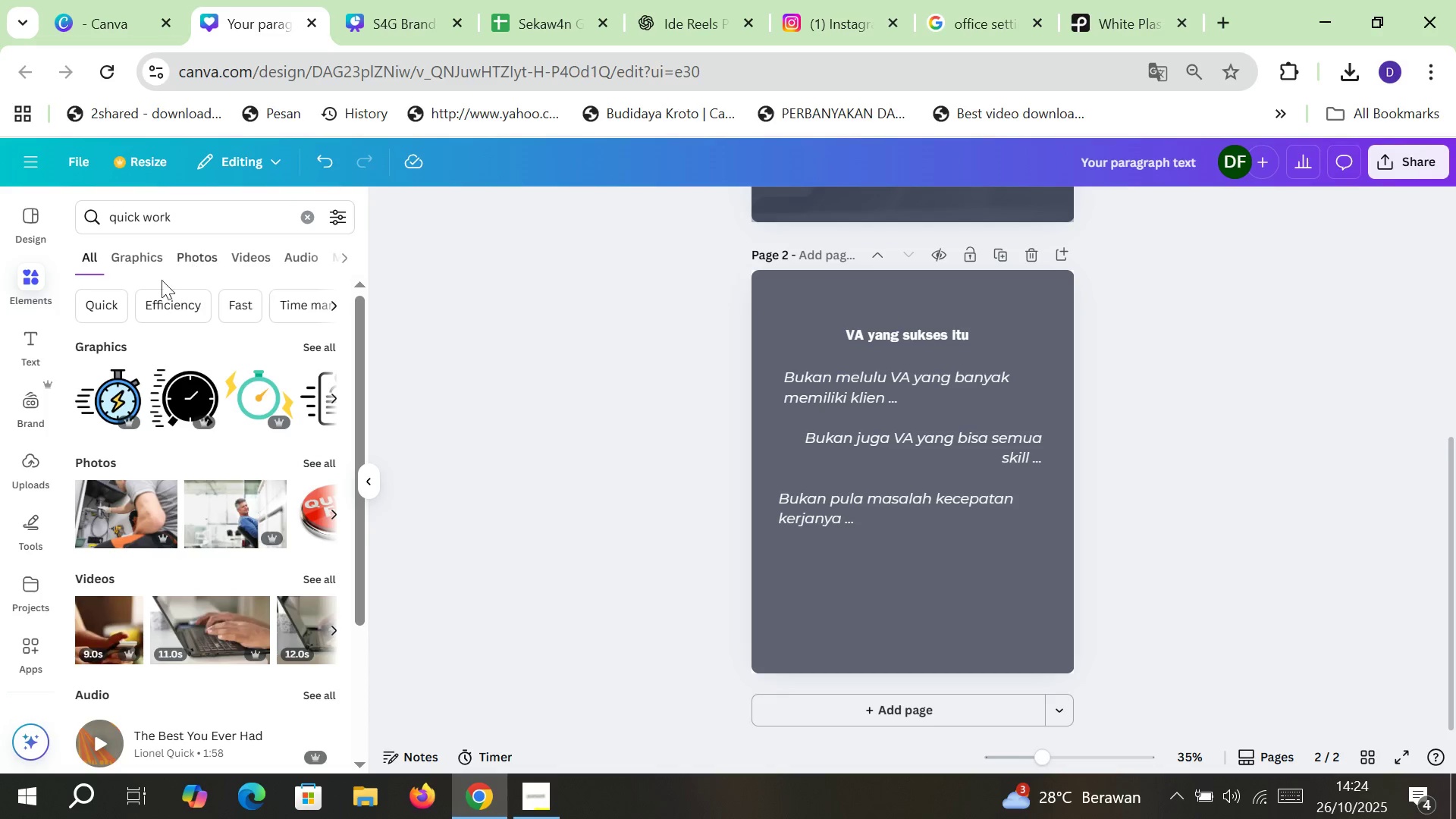 
wait(5.16)
 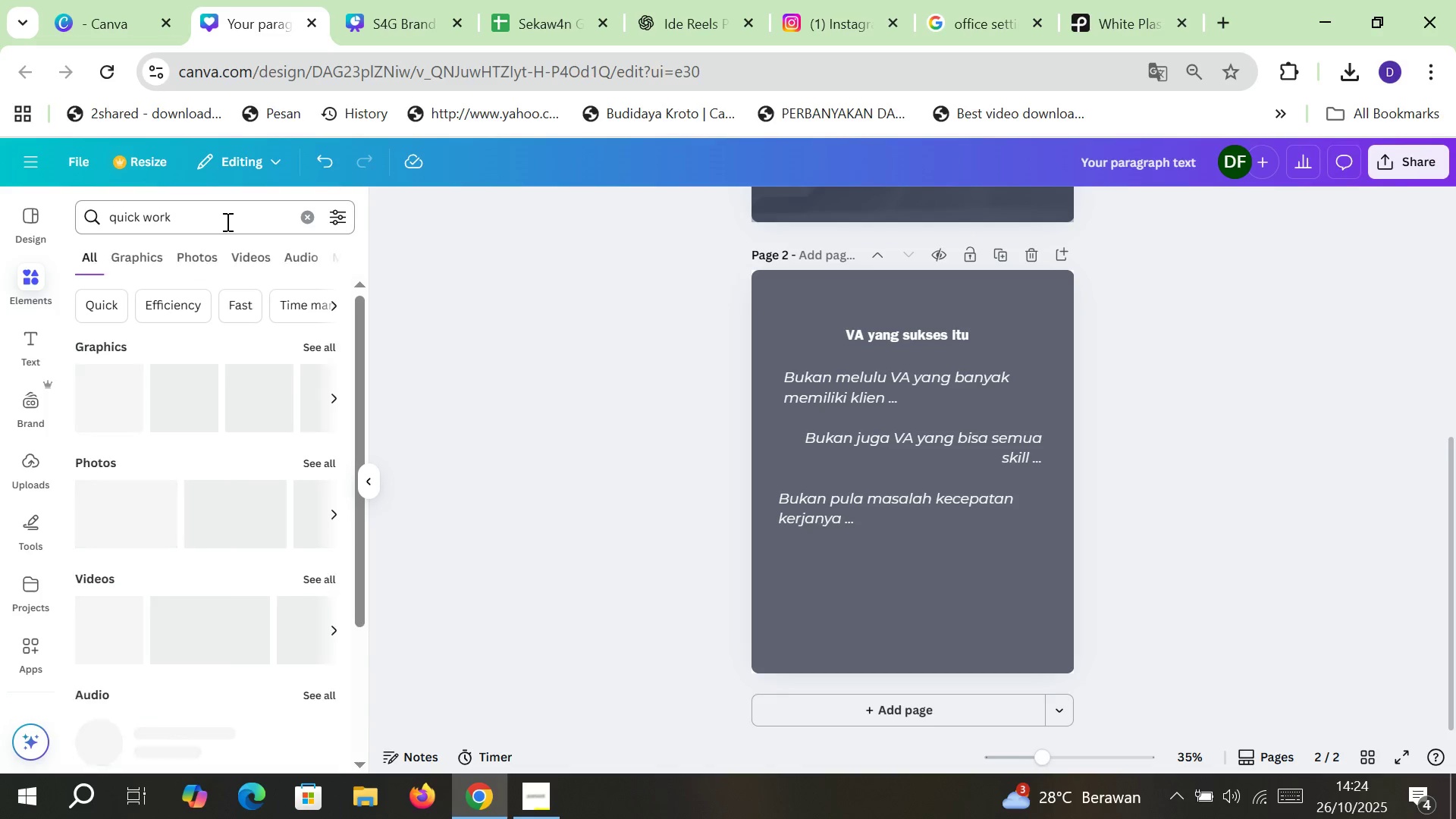 
left_click([196, 391])
 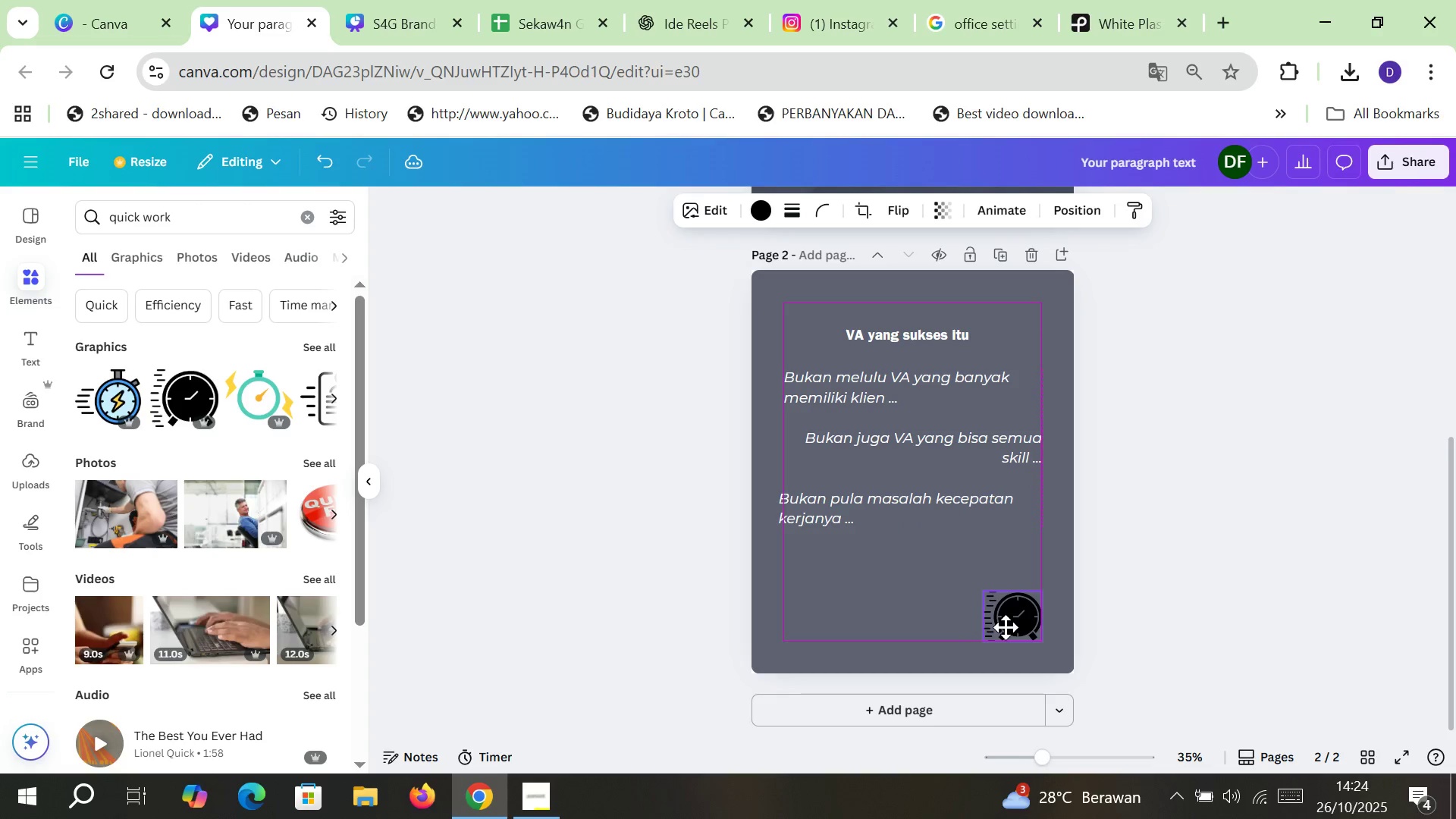 
wait(6.52)
 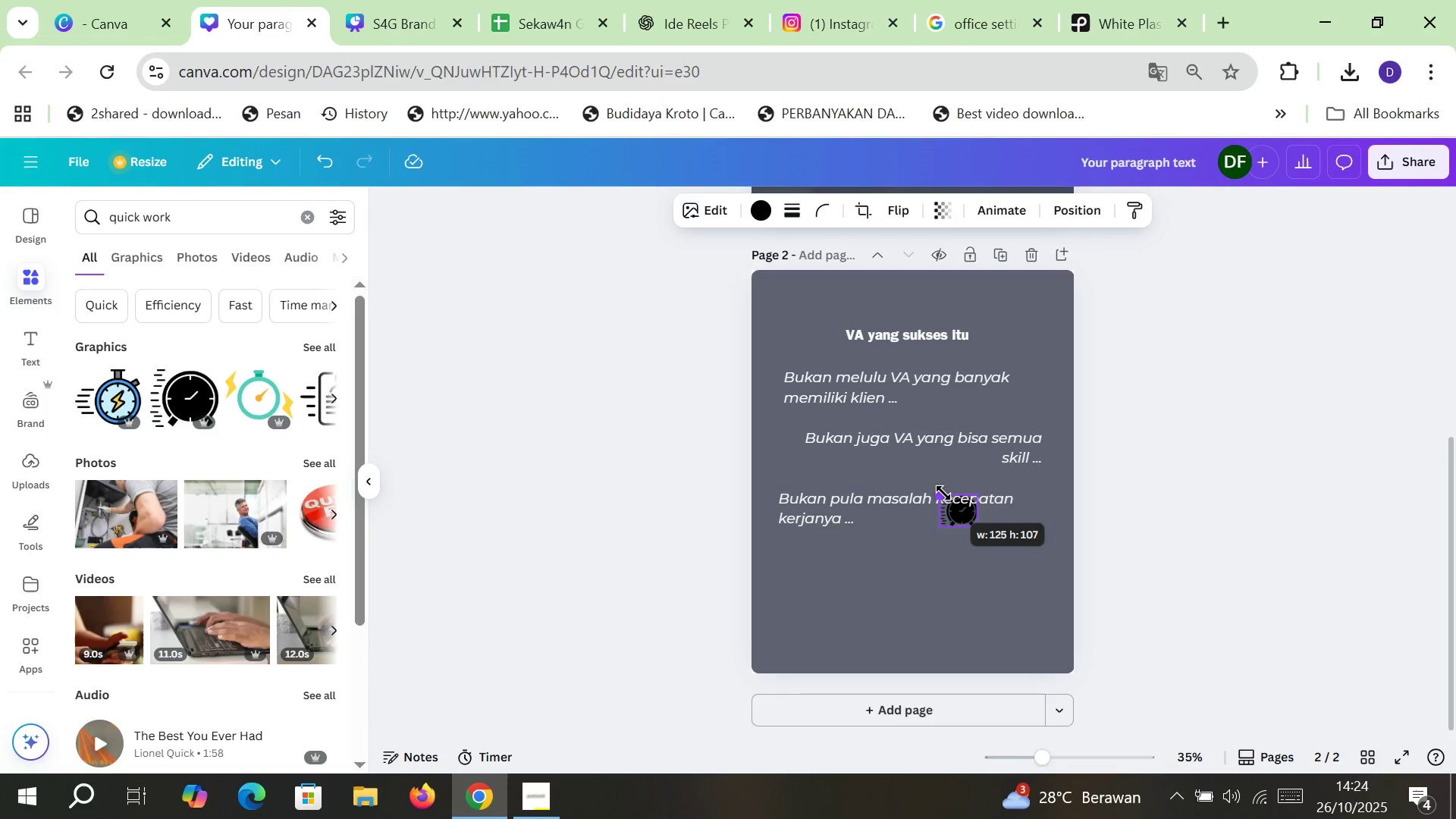 
left_click([767, 215])
 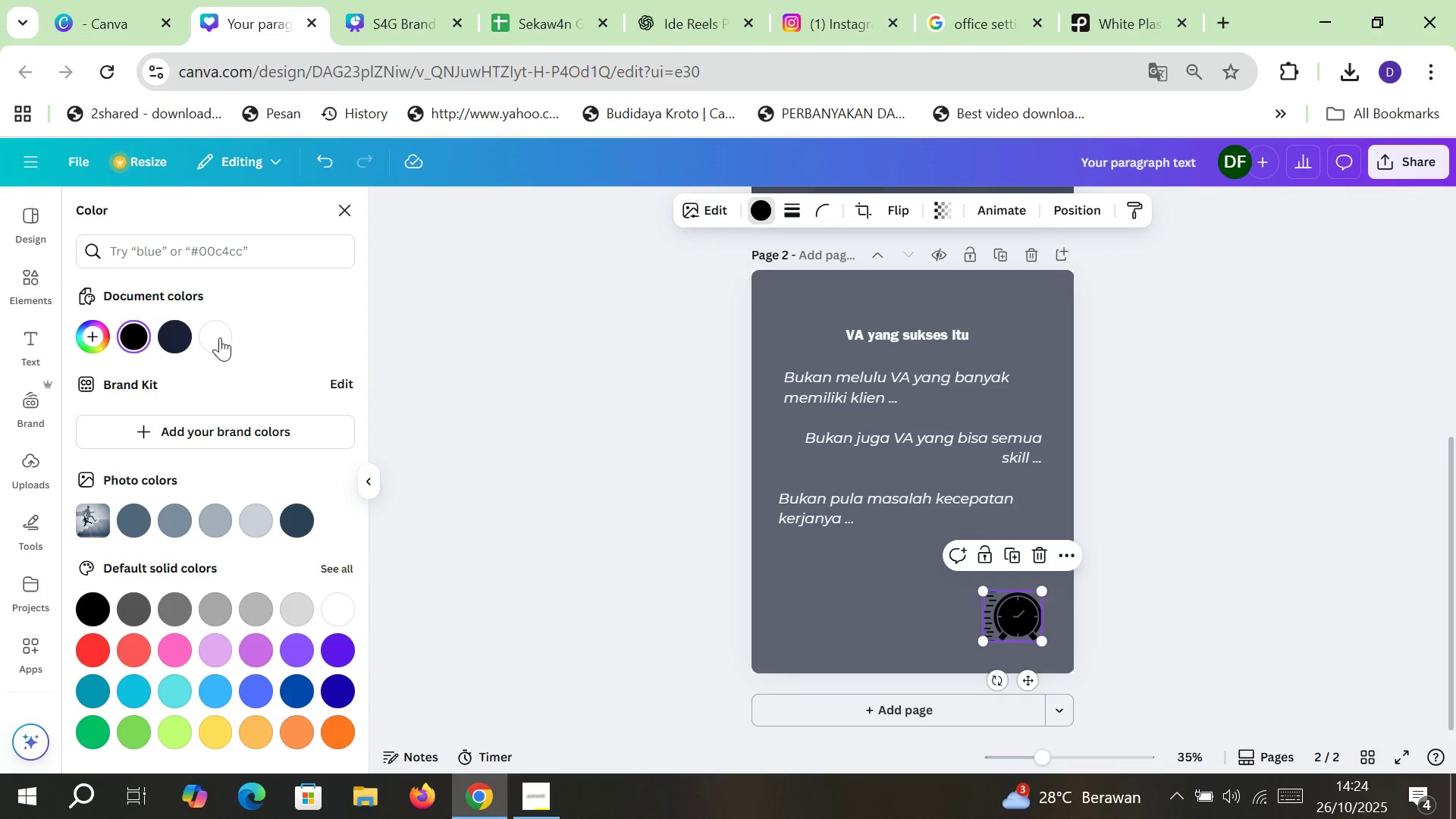 
left_click([208, 334])
 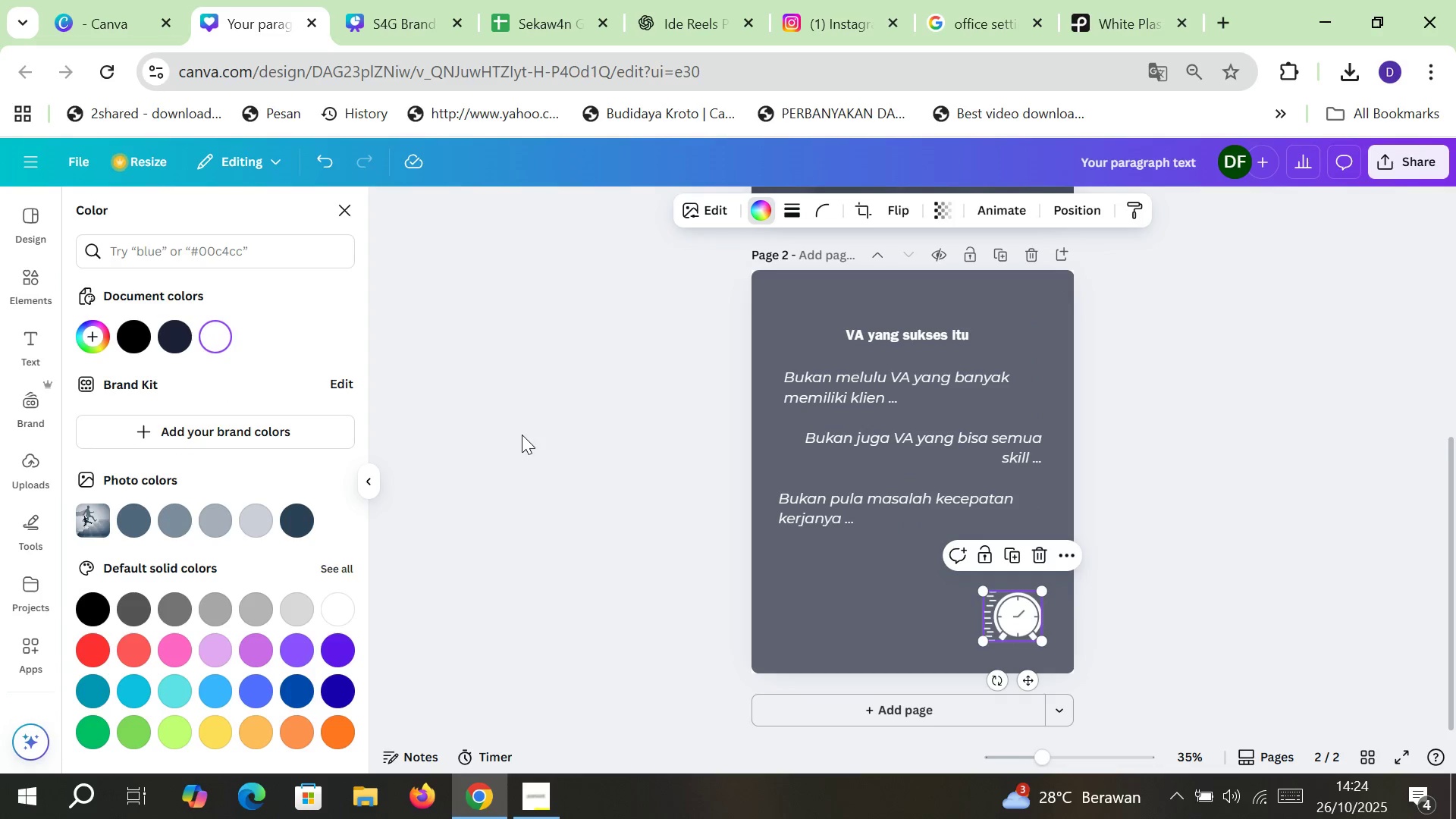 
left_click([599, 457])
 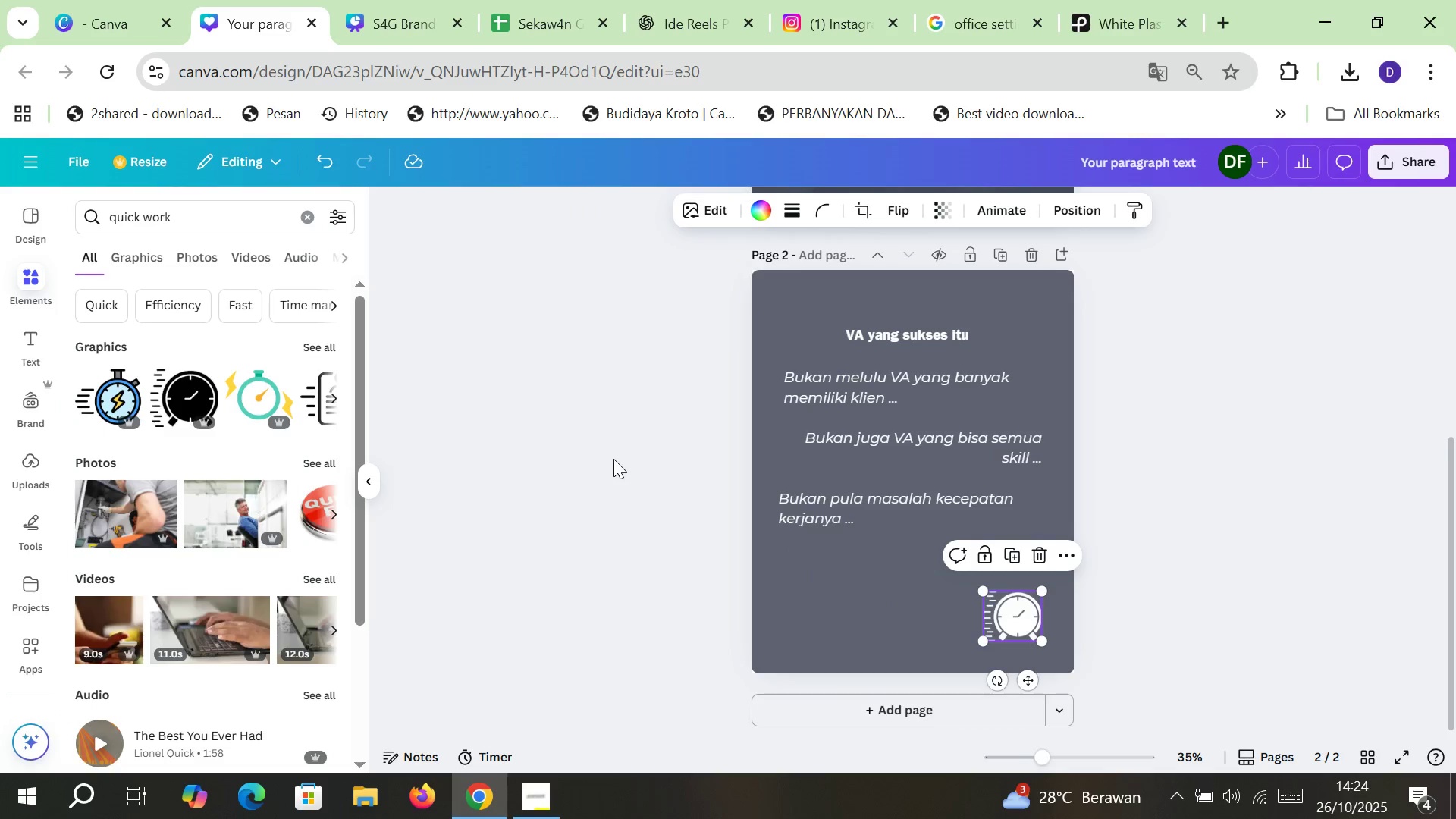 
left_click([613, 459])
 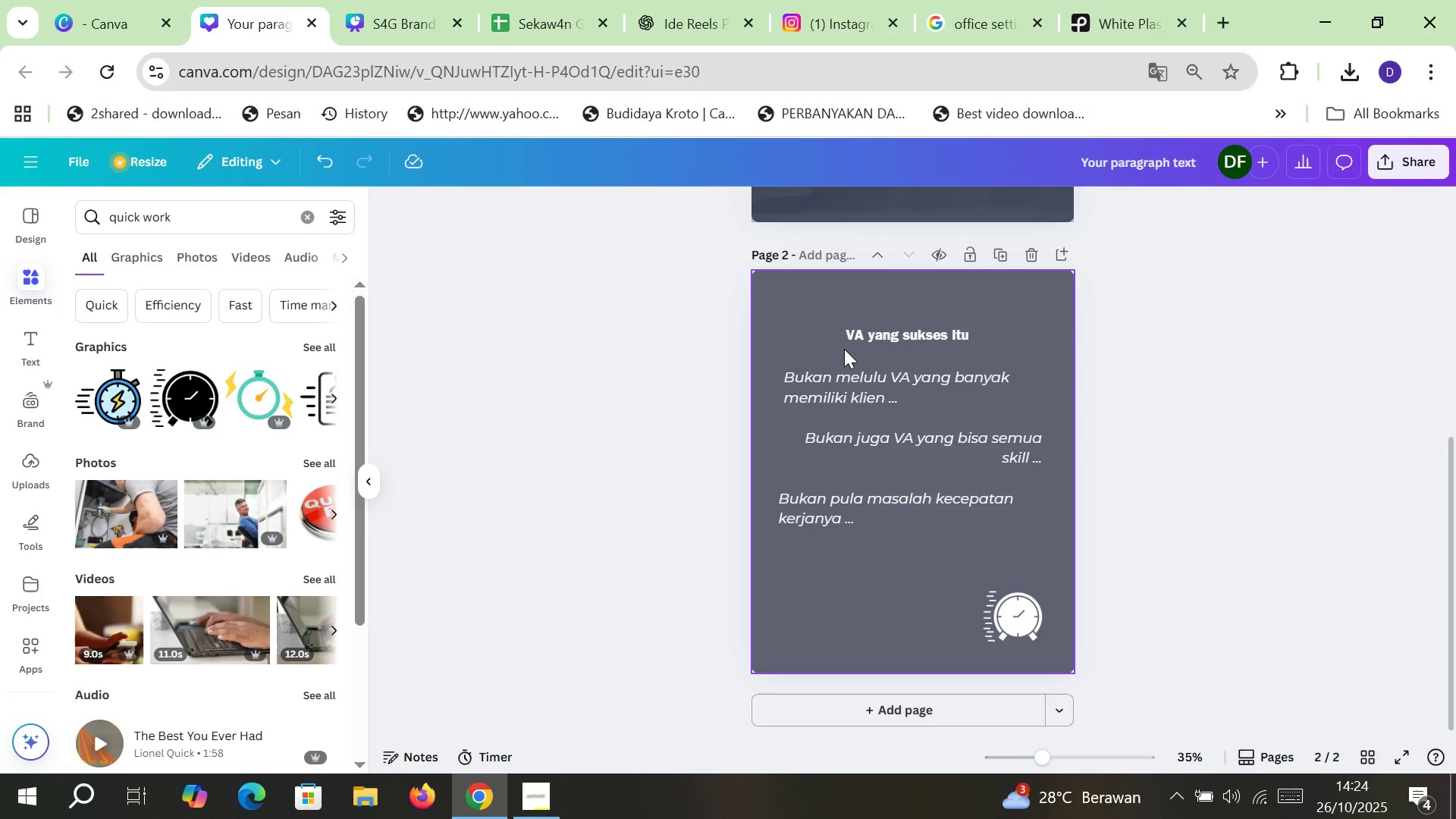 
left_click([863, 340])
 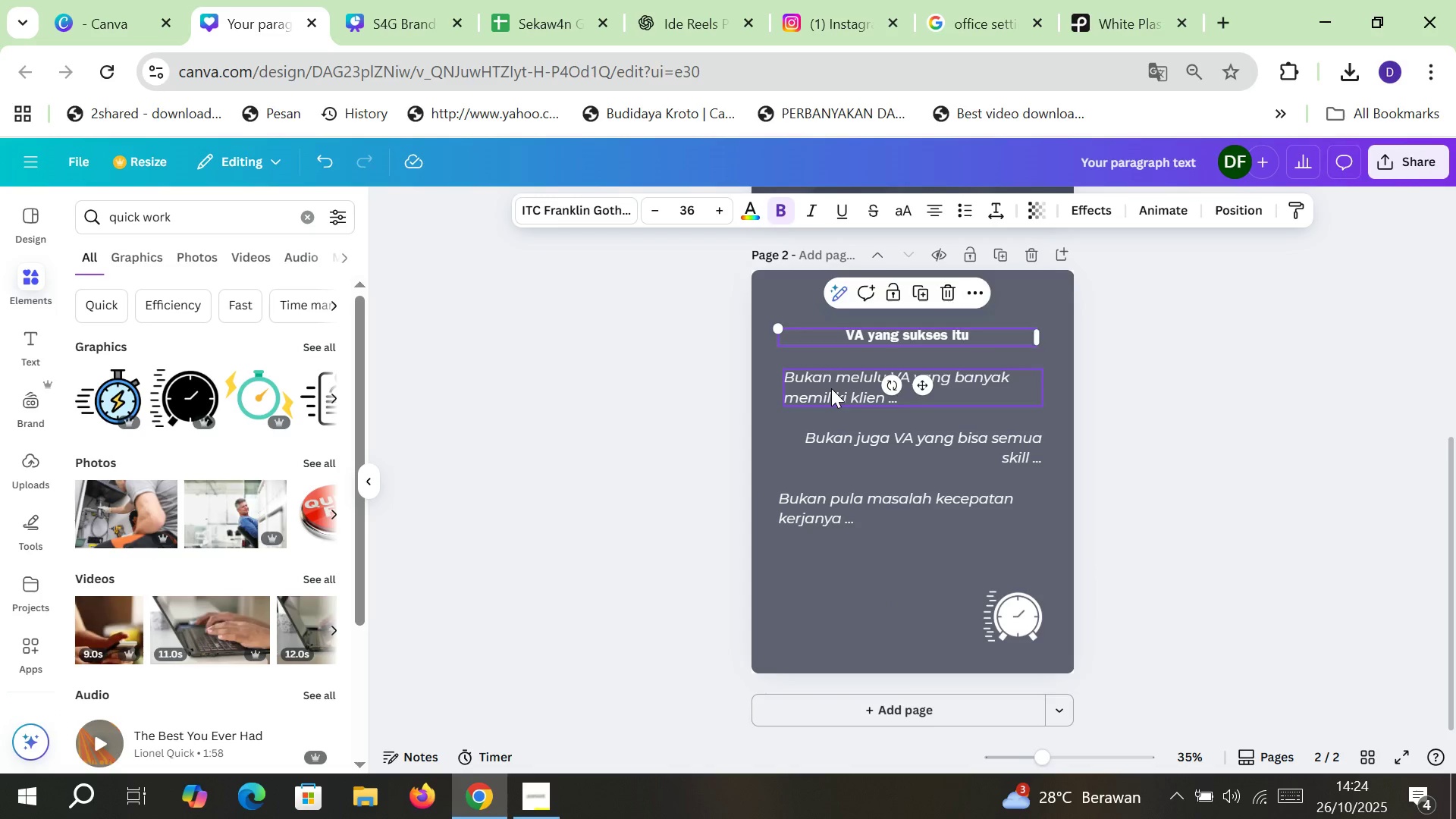 
left_click([831, 388])
 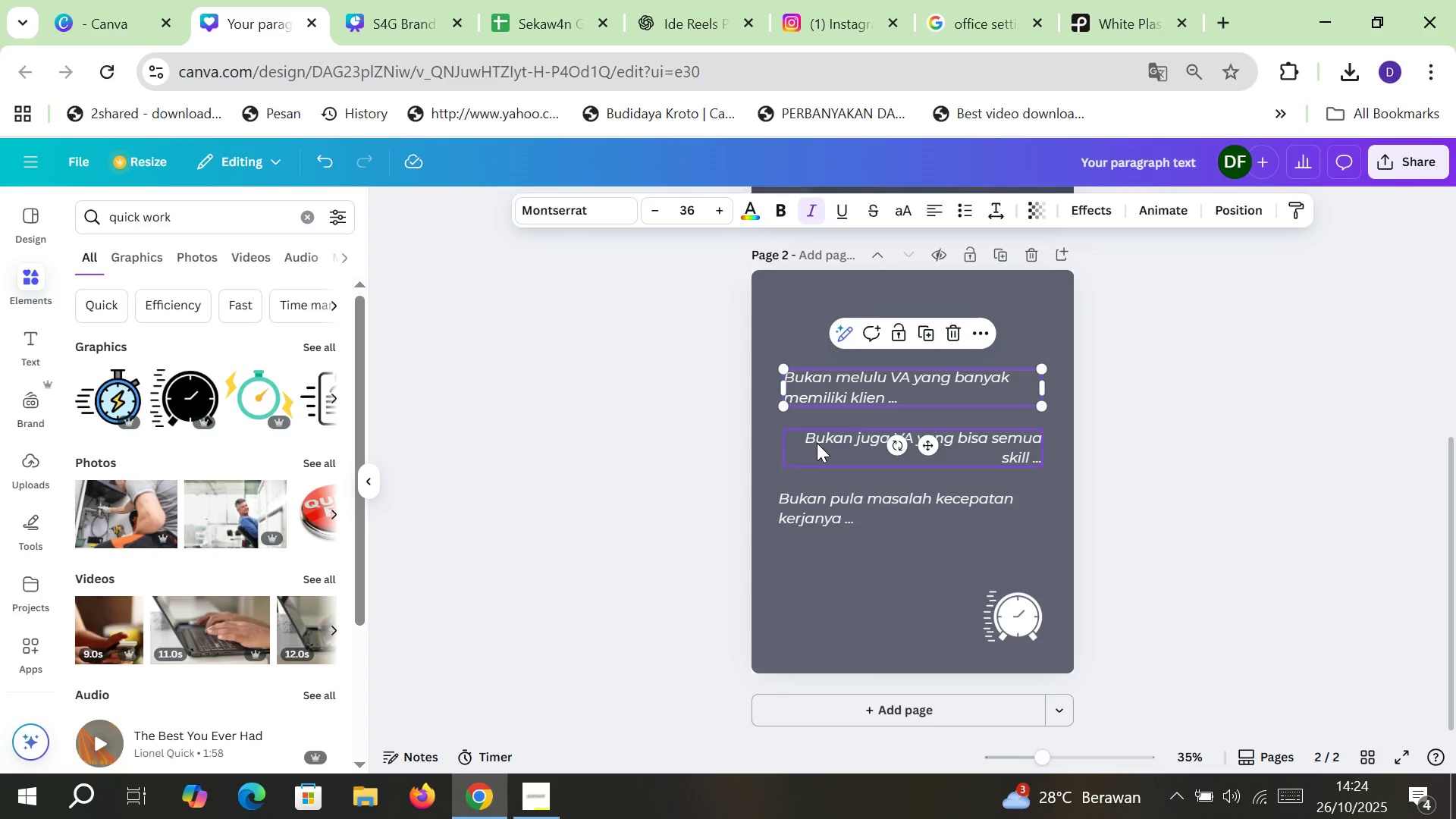 
hold_key(key=ShiftLeft, duration=1.41)
left_click([819, 443])
 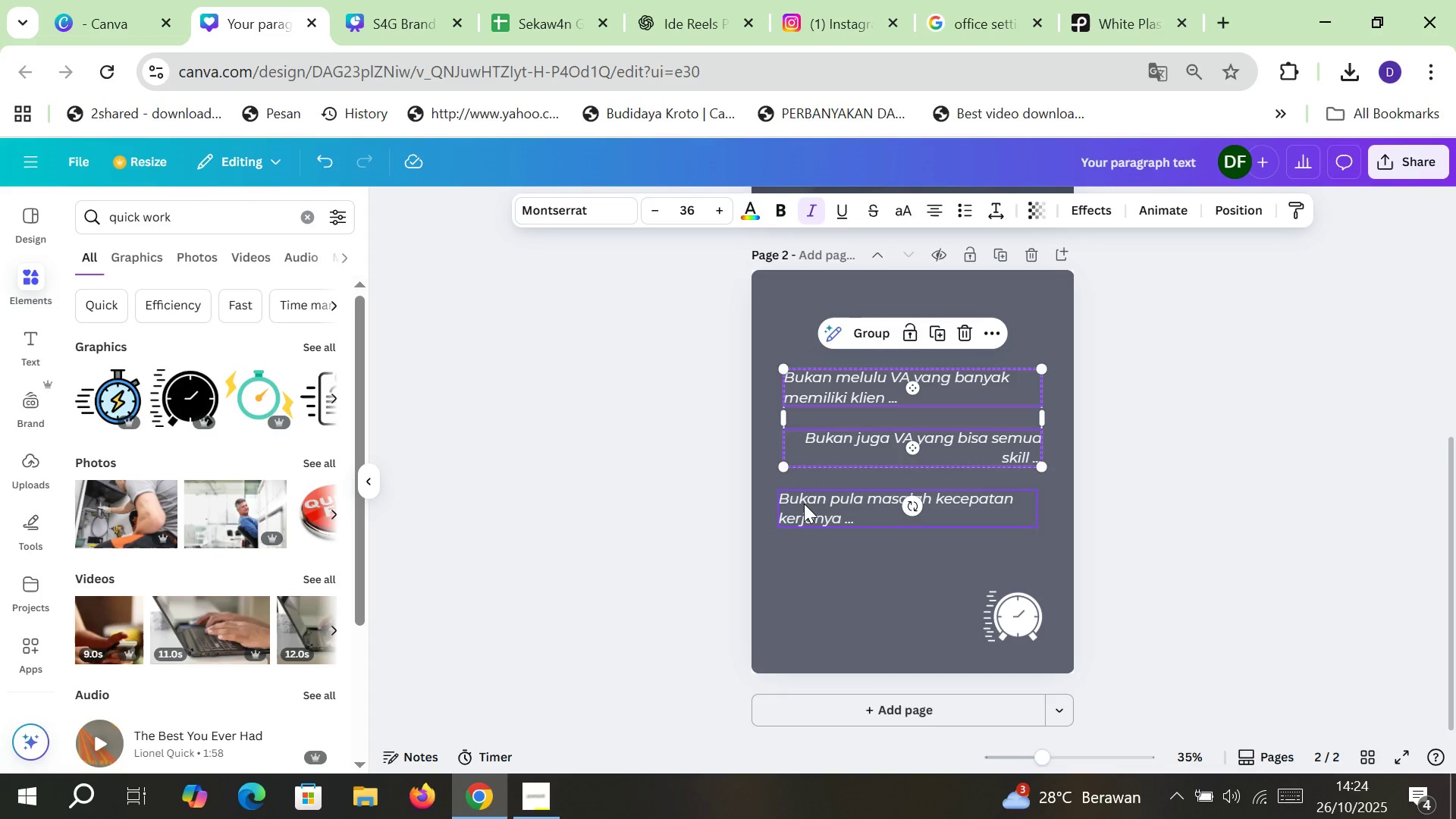 
left_click([804, 504])
 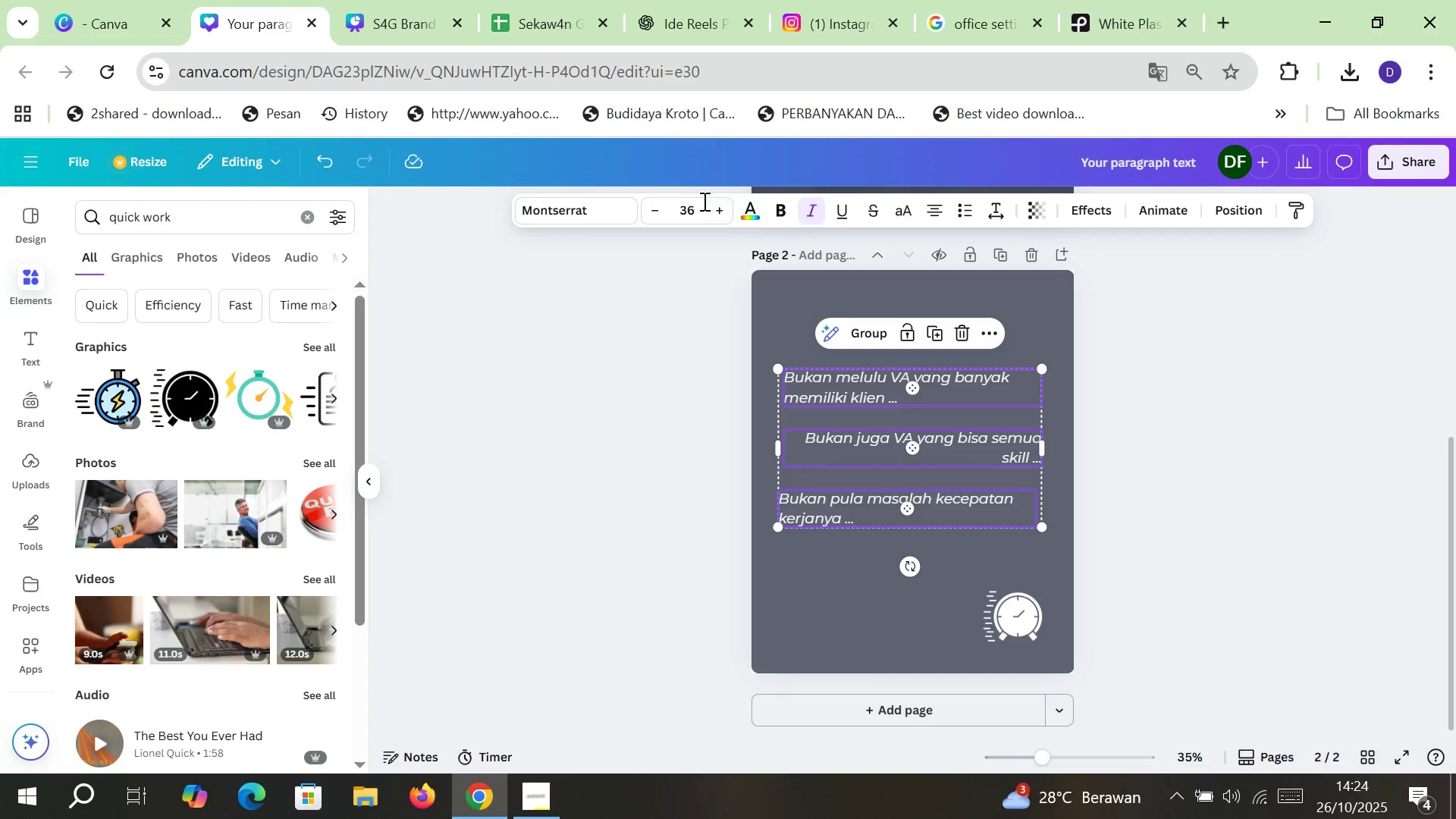 
left_click([696, 201])
 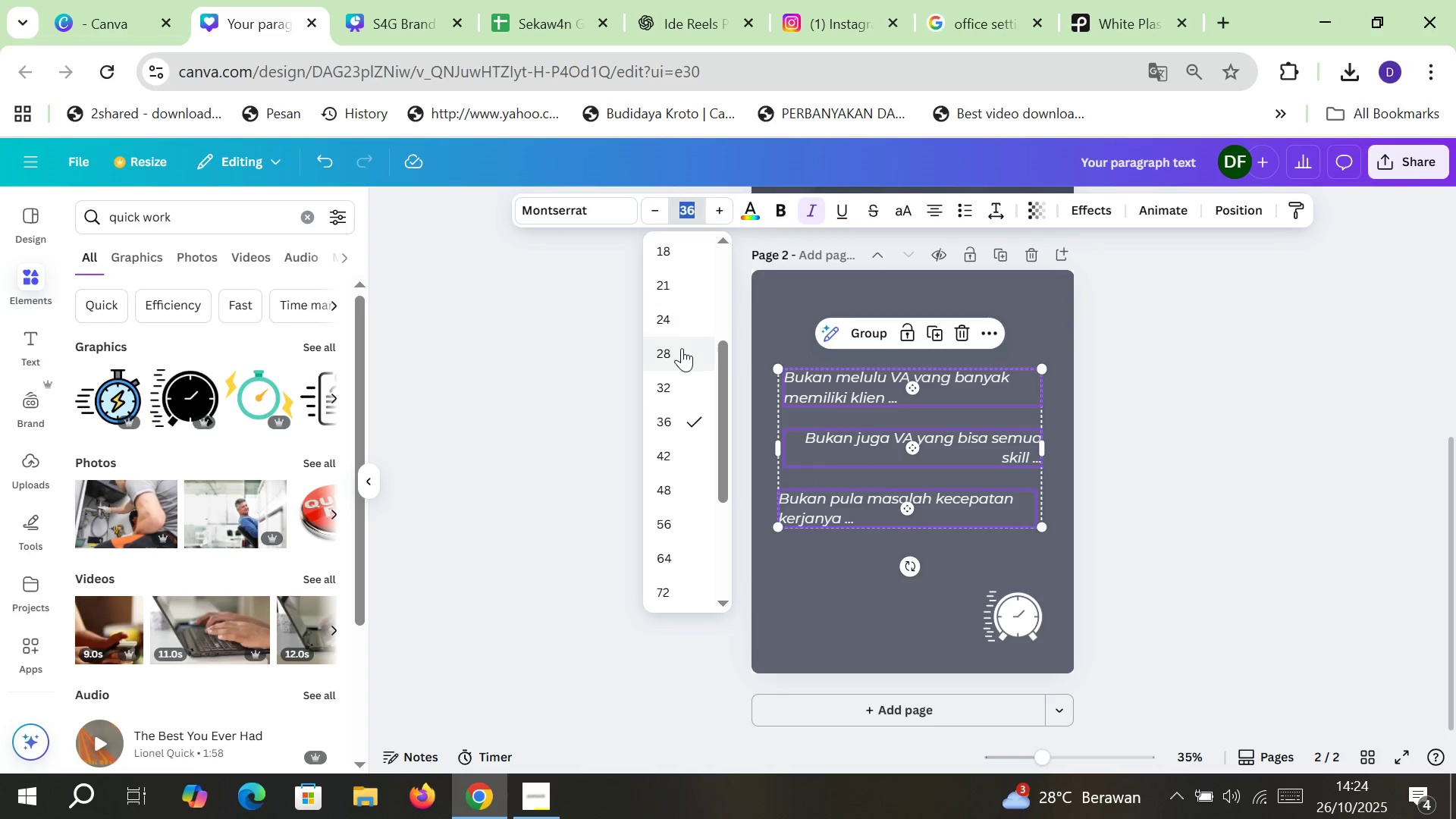 
left_click([681, 351])
 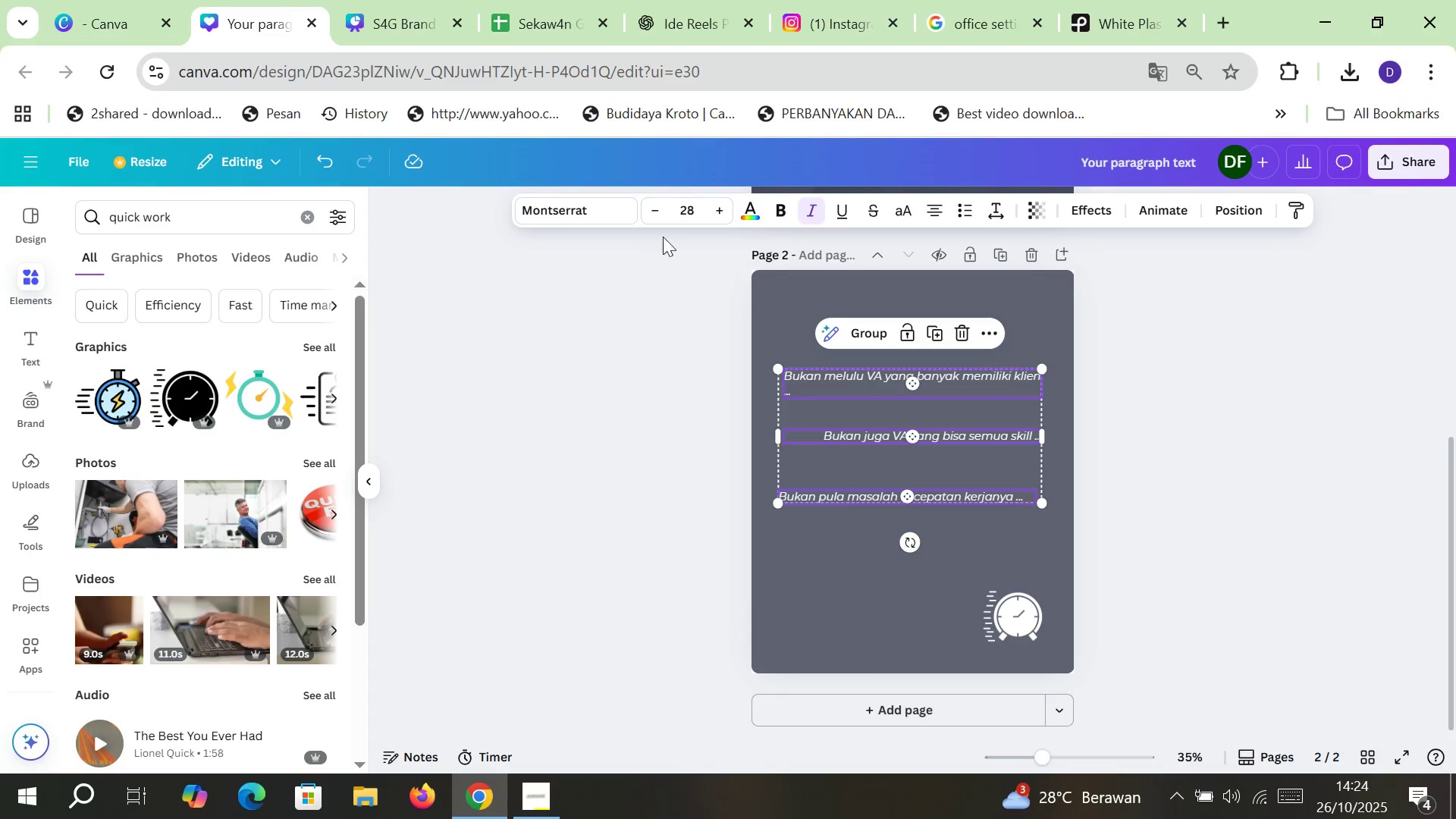 
left_click([687, 208])
 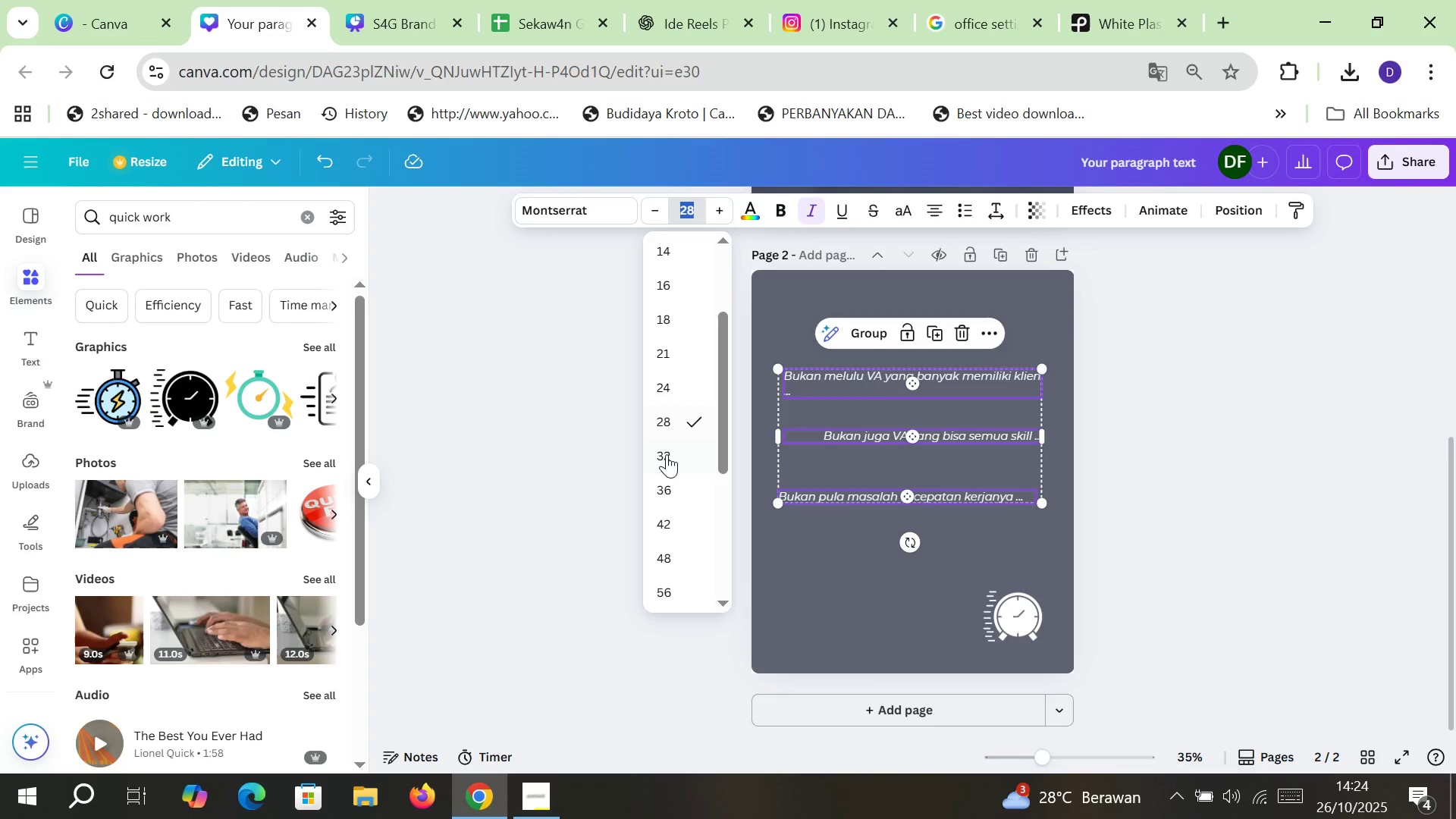 
left_click([666, 454])
 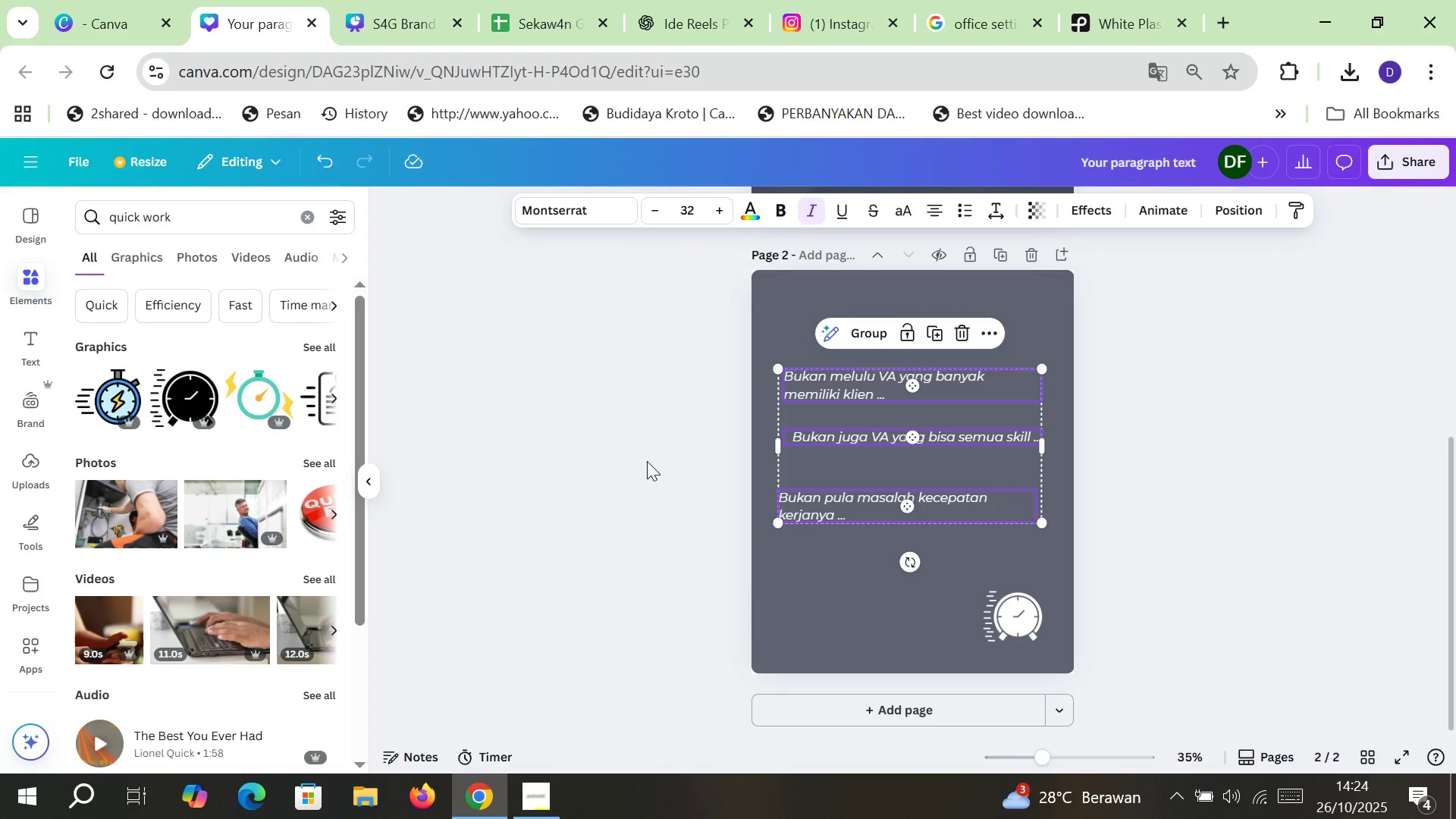 
left_click([647, 461])
 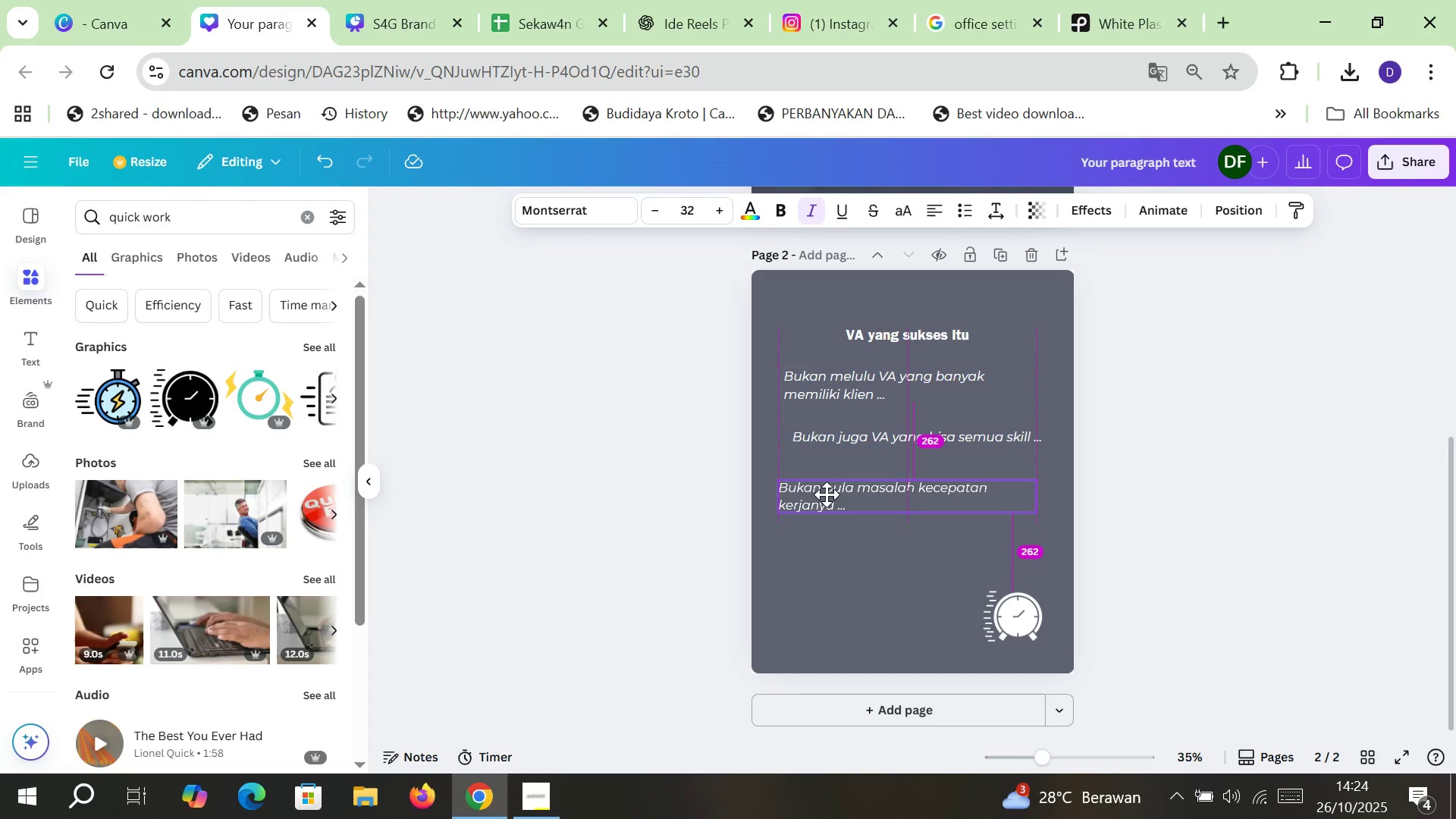 
left_click([632, 493])
 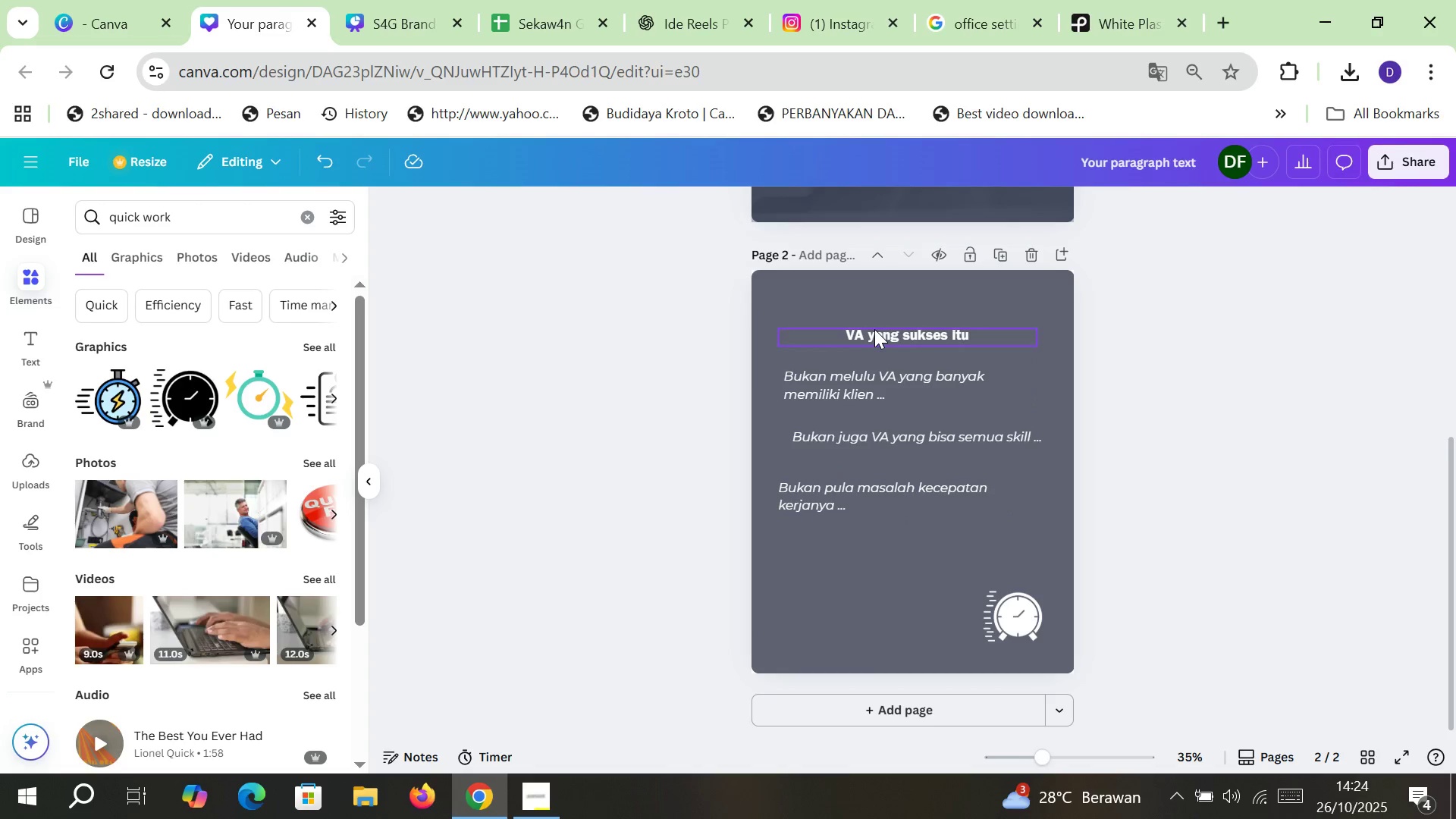 
double_click([874, 329])
 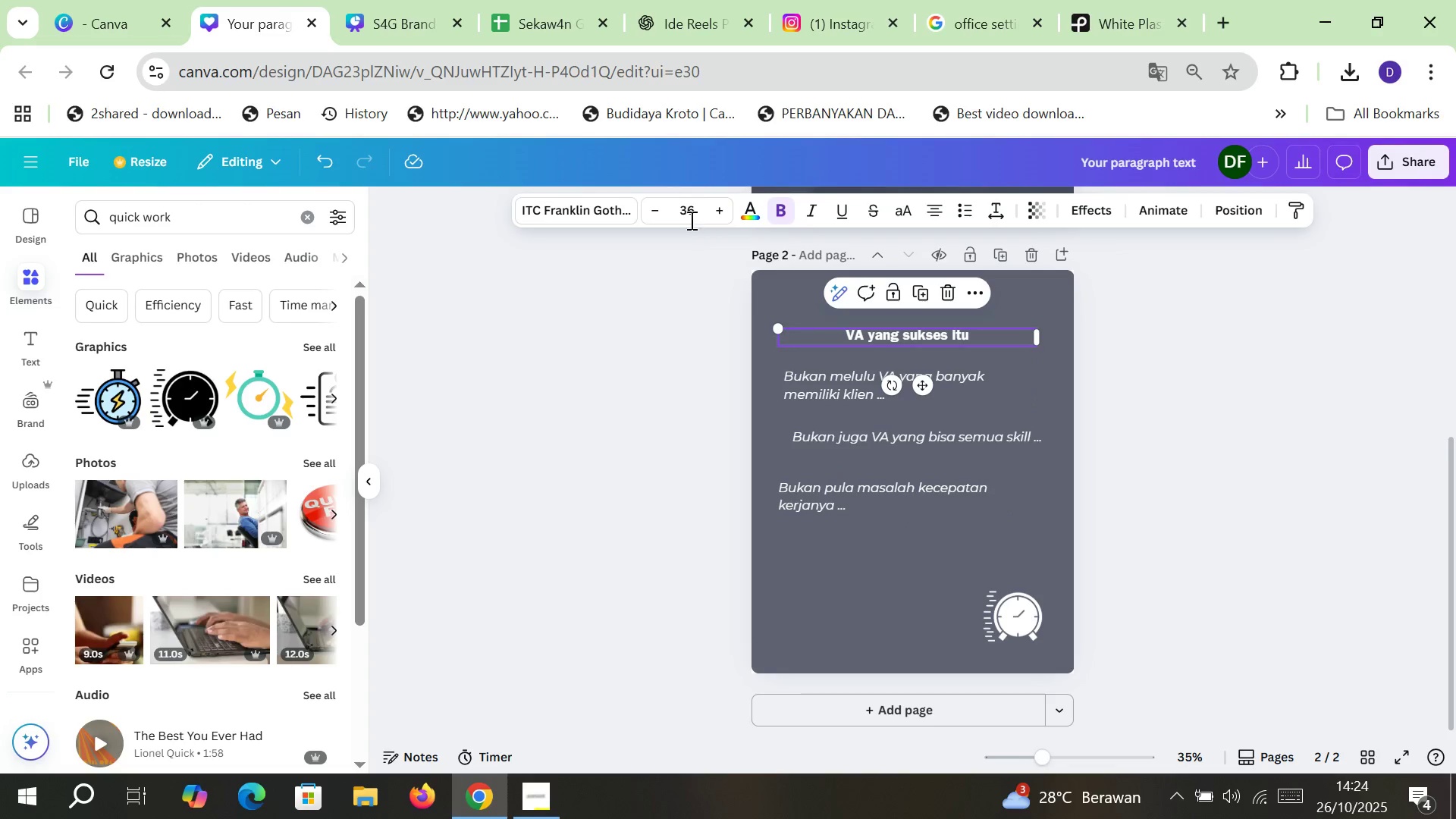 
left_click([687, 215])
 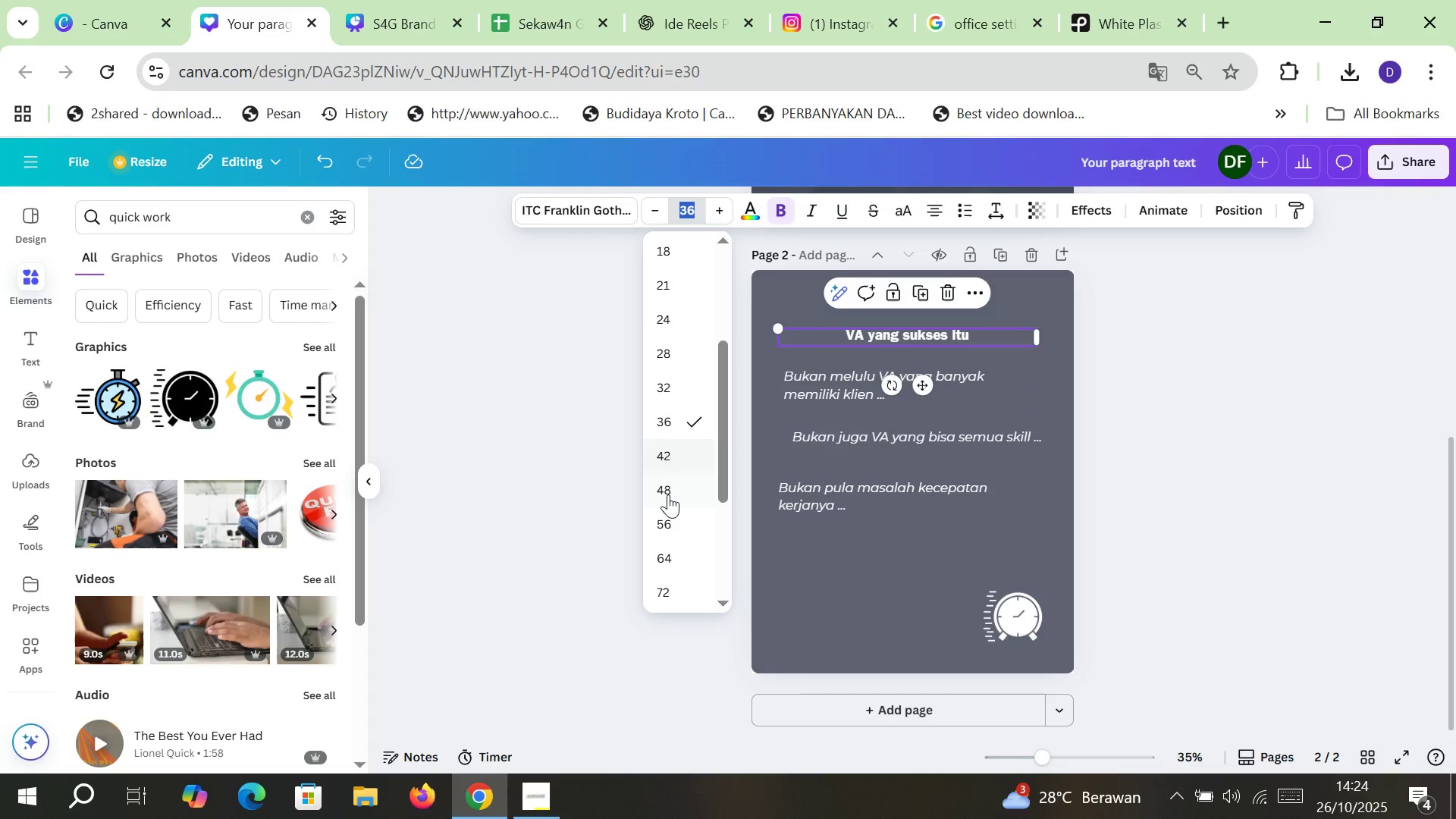 
left_click([668, 493])
 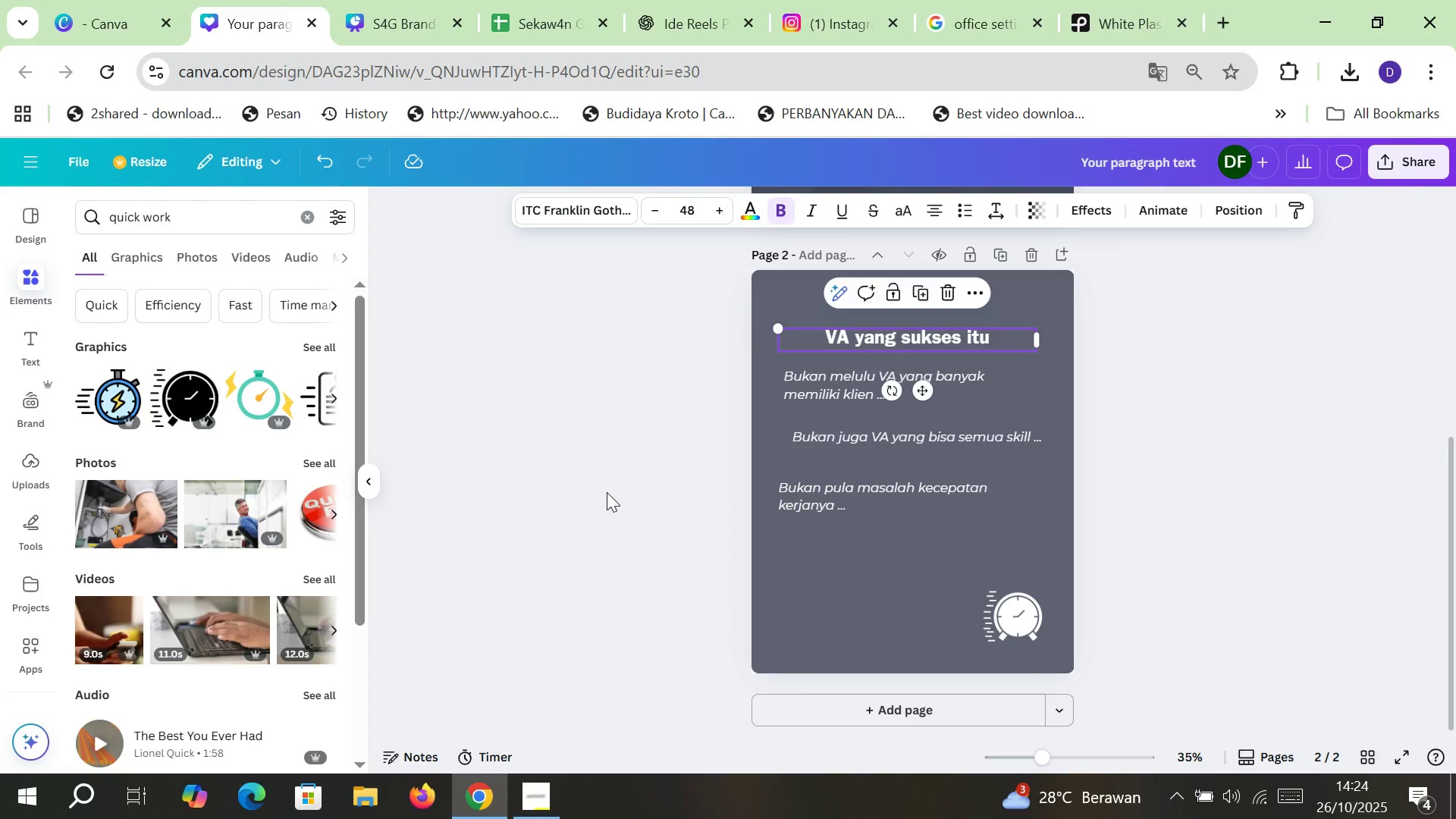 
left_click([607, 492])
 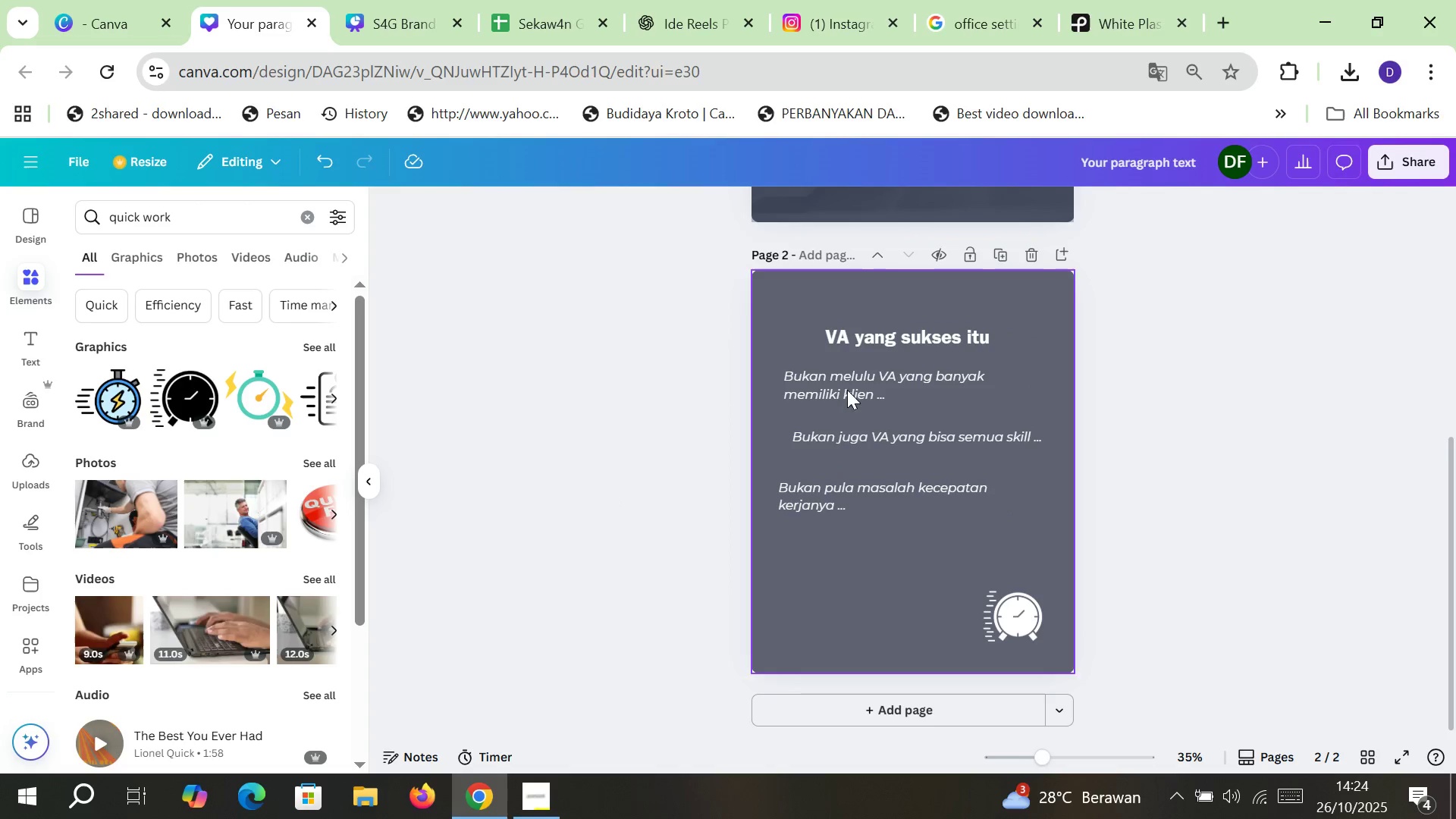 
left_click([849, 385])
 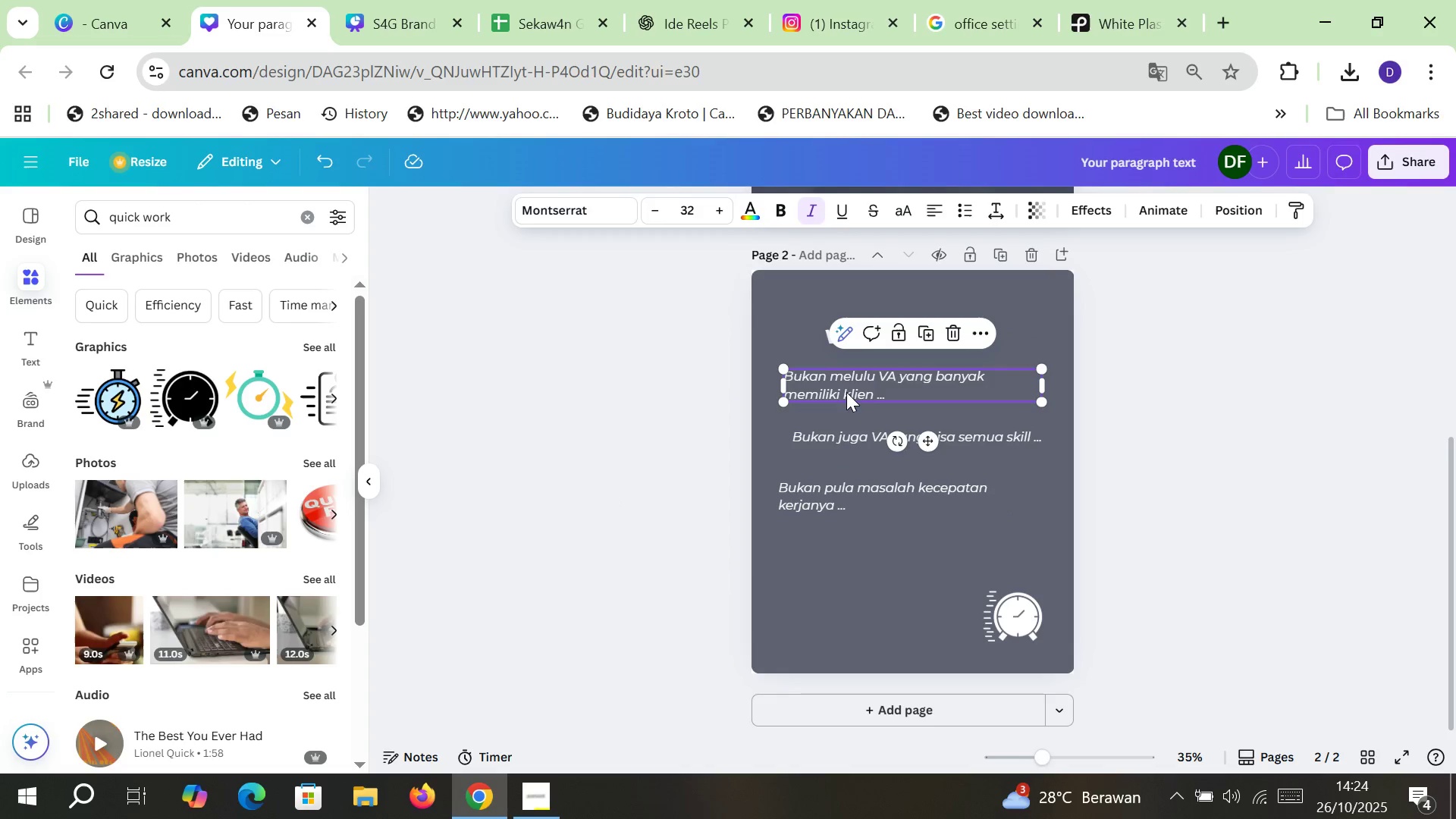 
hold_key(key=ShiftLeft, duration=1.51)
left_click([832, 434])
 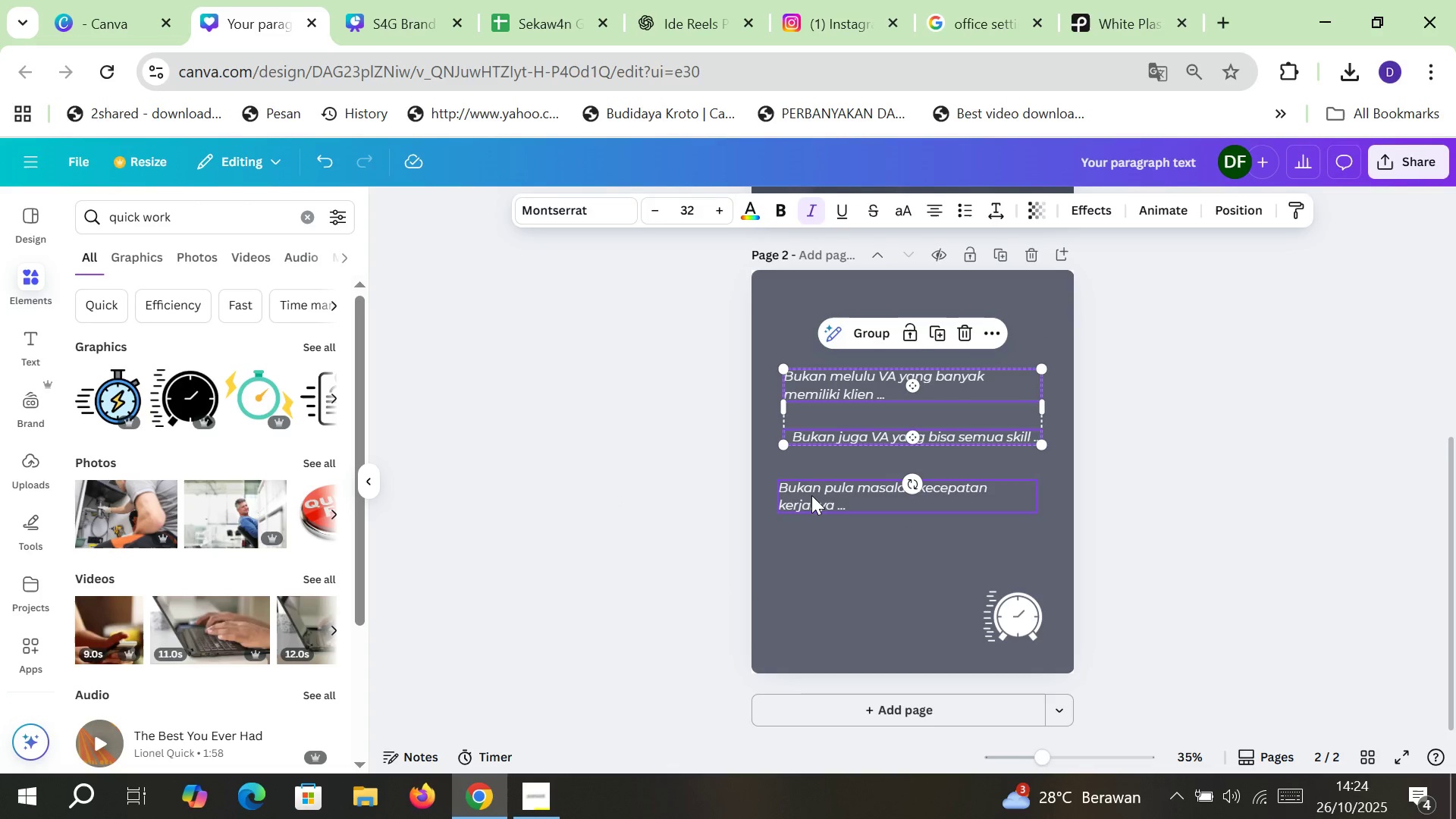 
left_click([811, 495])
 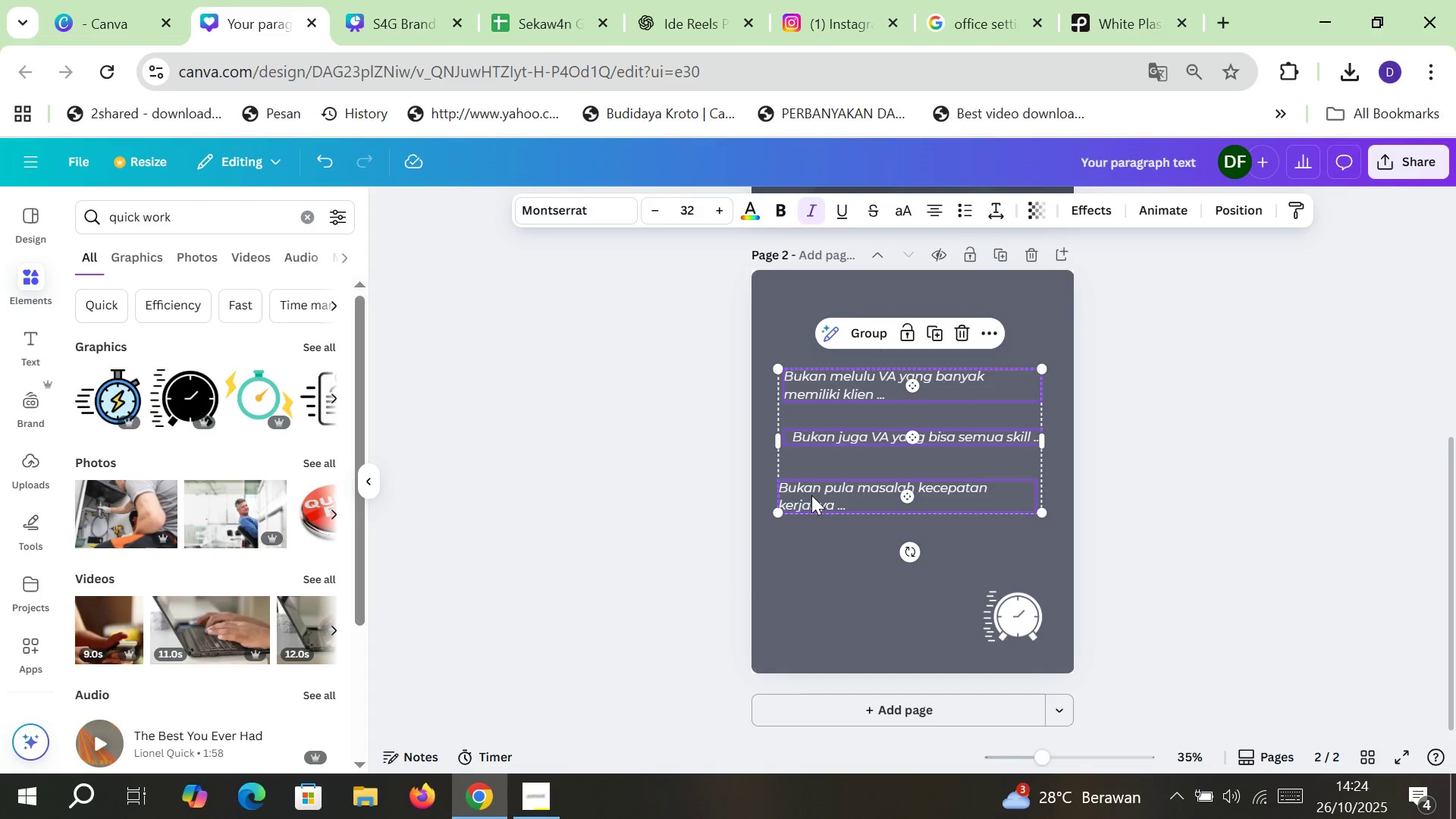 
key(Shift+ShiftLeft)
 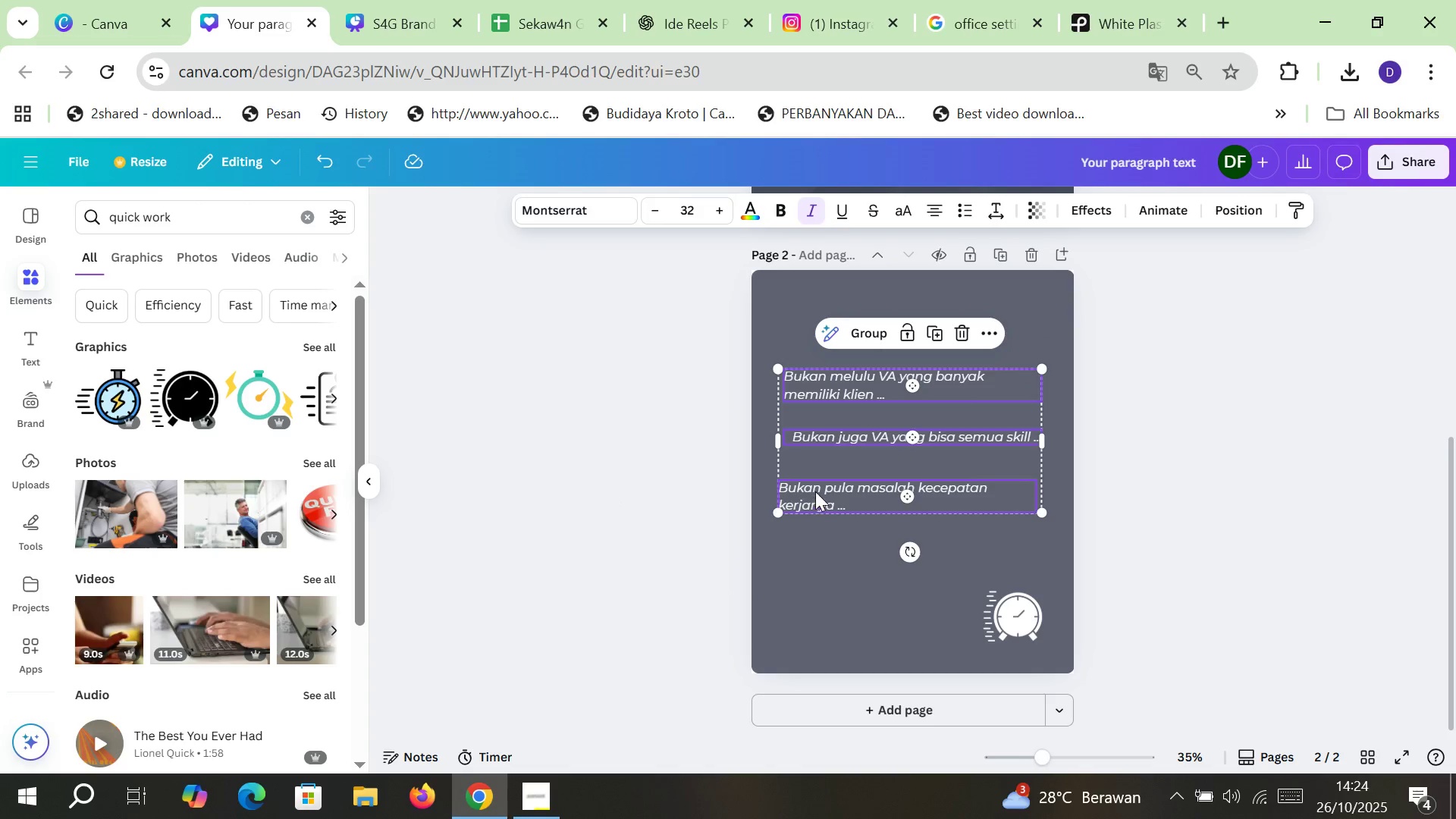 
key(Shift+ShiftLeft)
 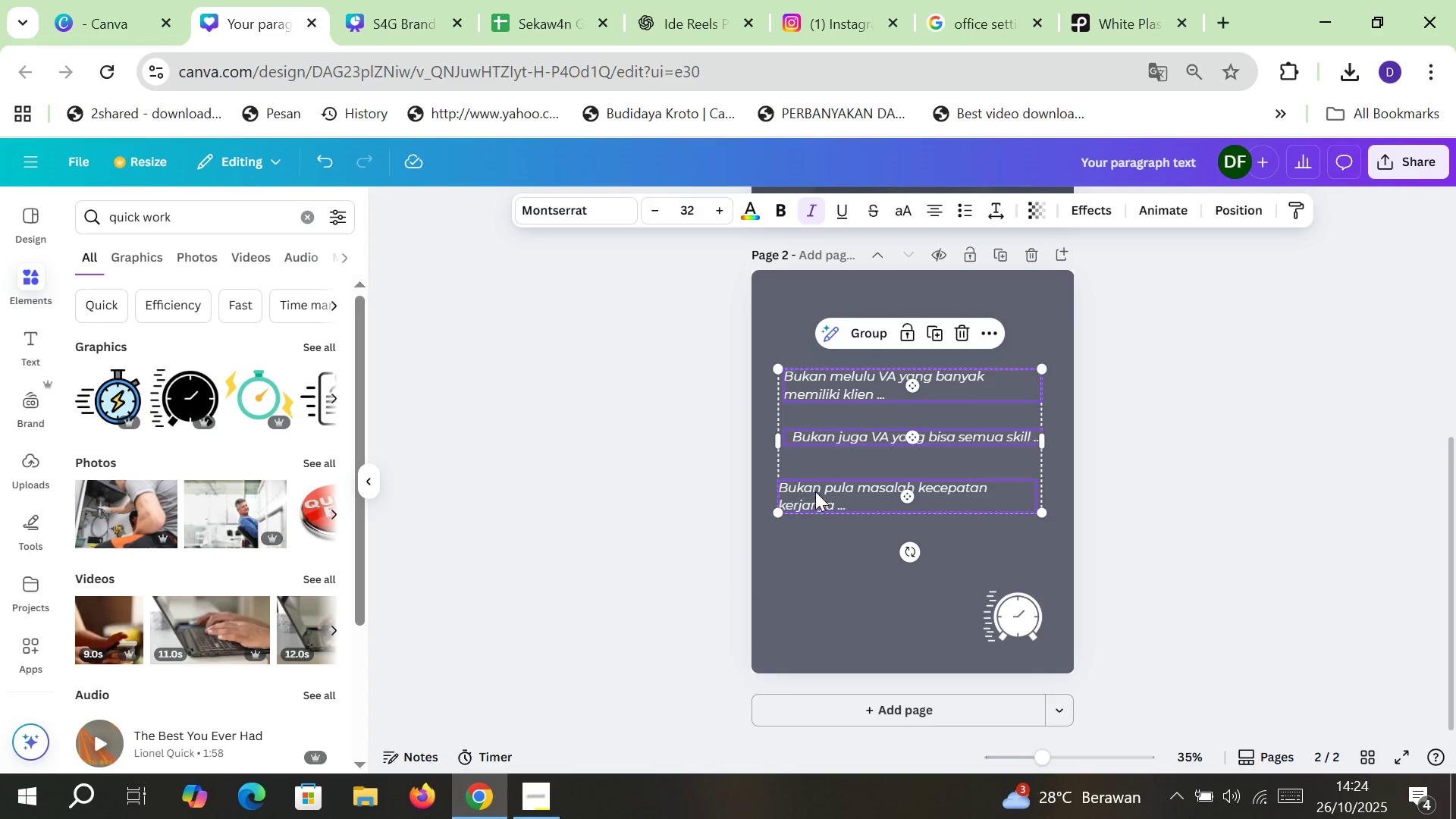 
key(Shift+ShiftLeft)
 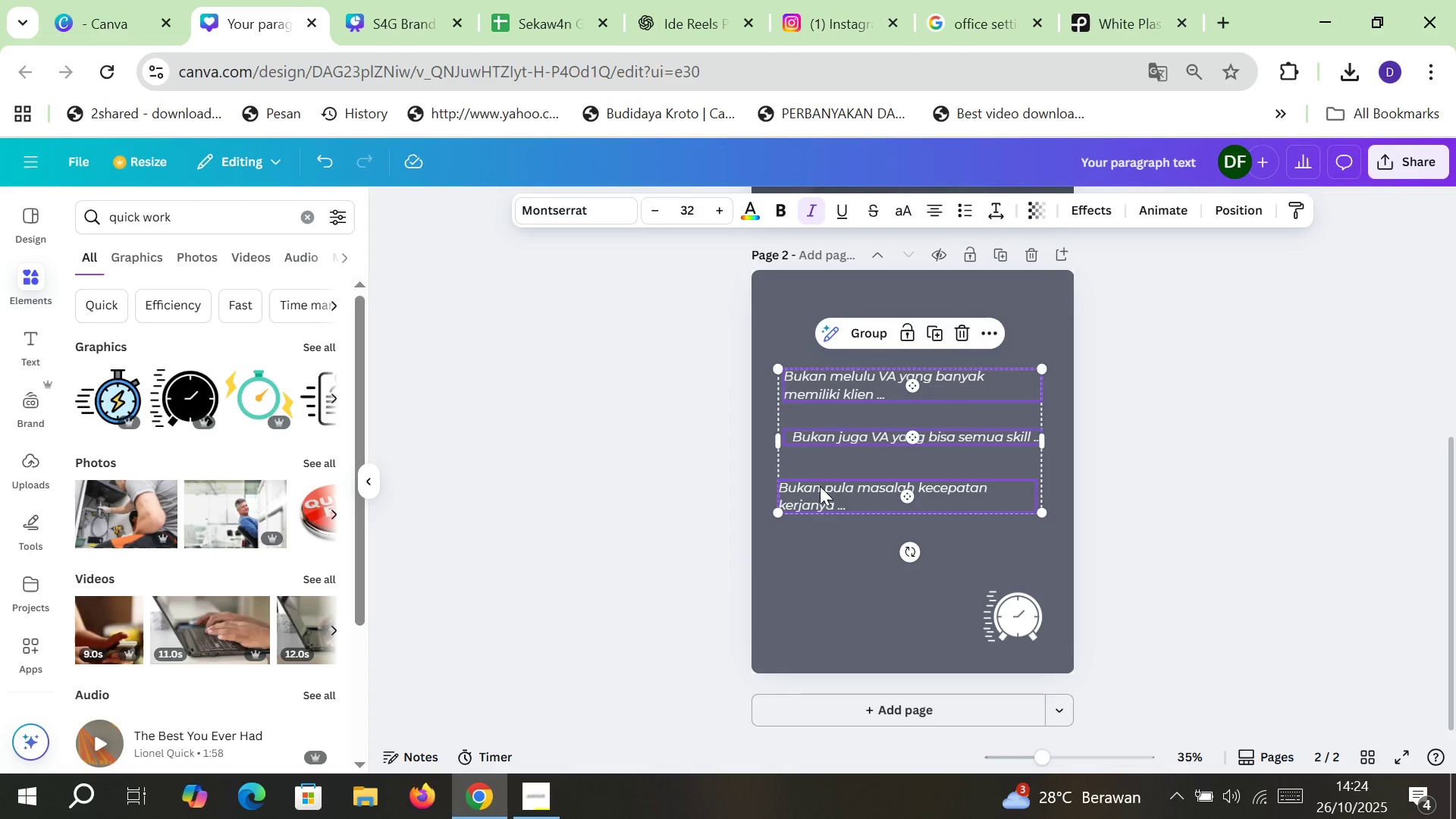 
key(Shift+ShiftLeft)
 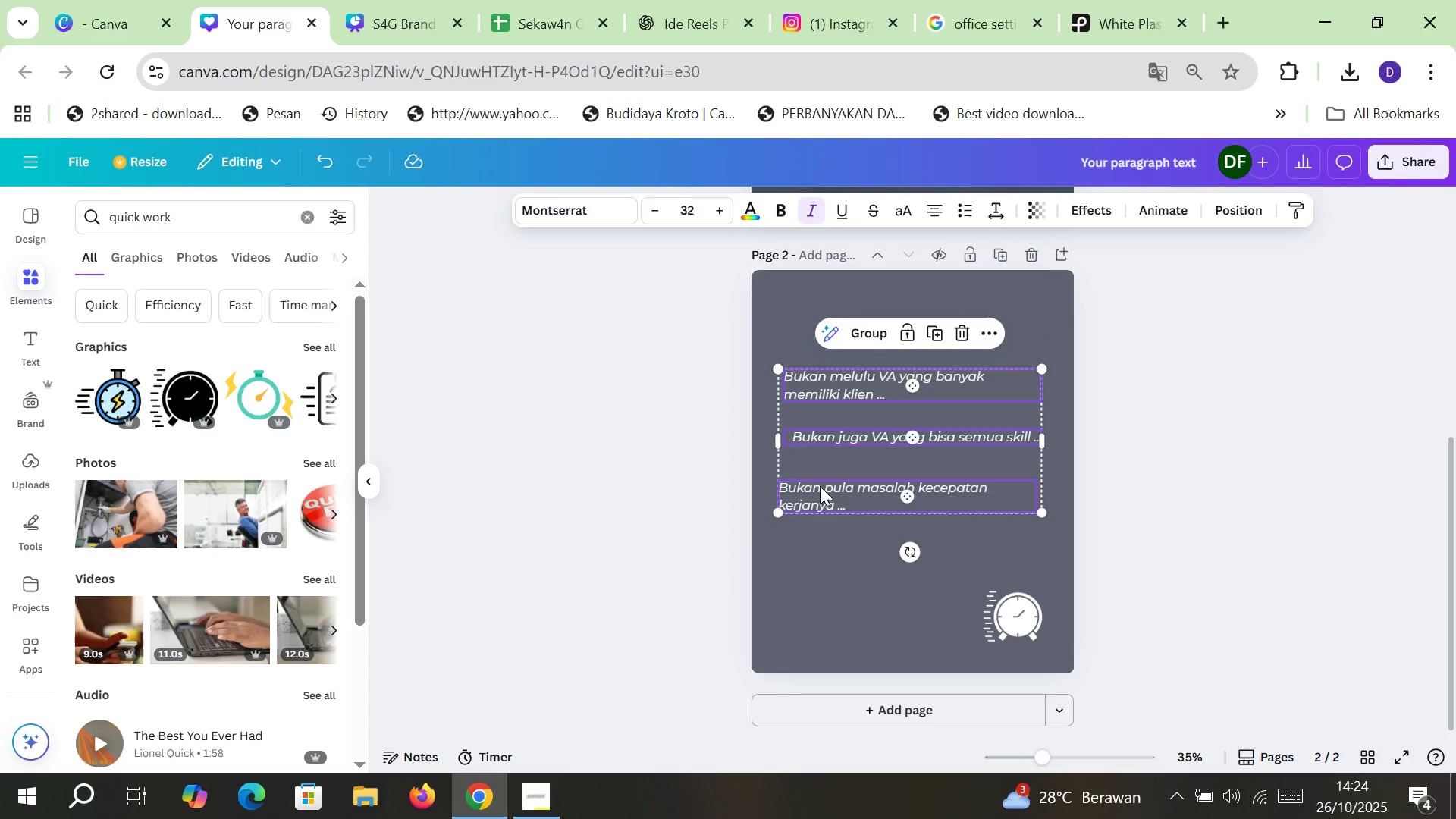 
key(Shift+ShiftLeft)
 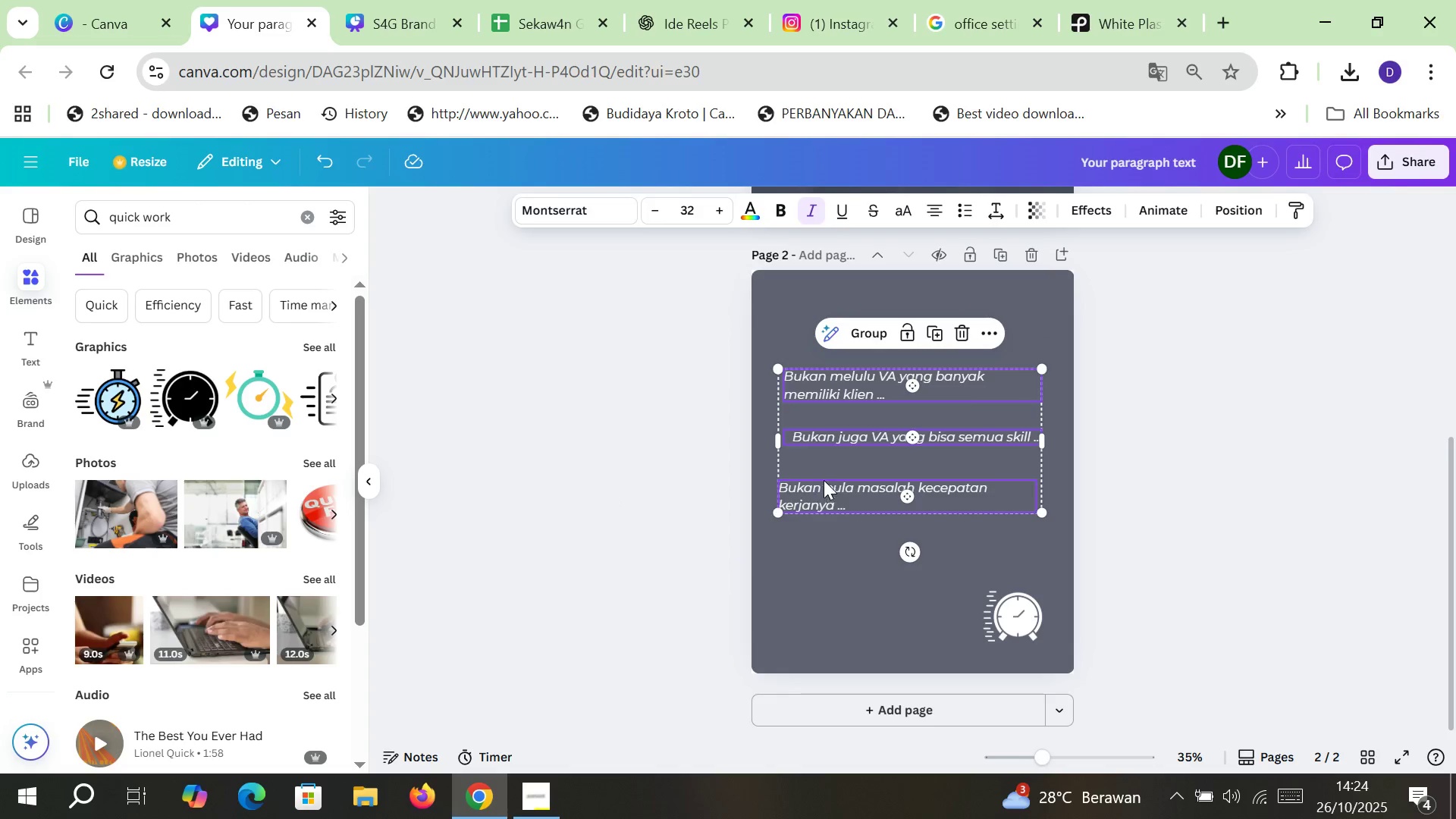 
key(Shift+ShiftLeft)
 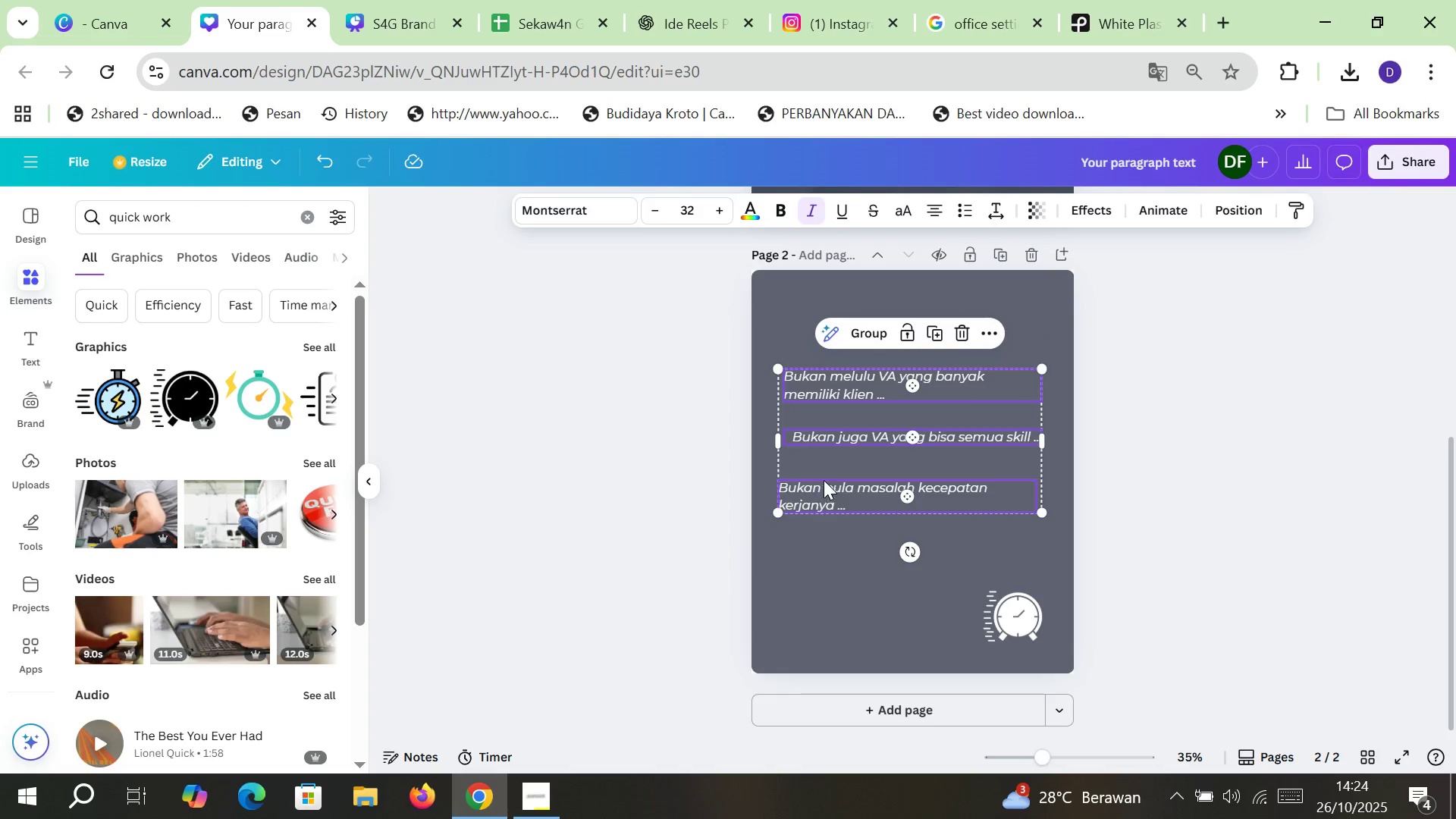 
key(Shift+ShiftLeft)
 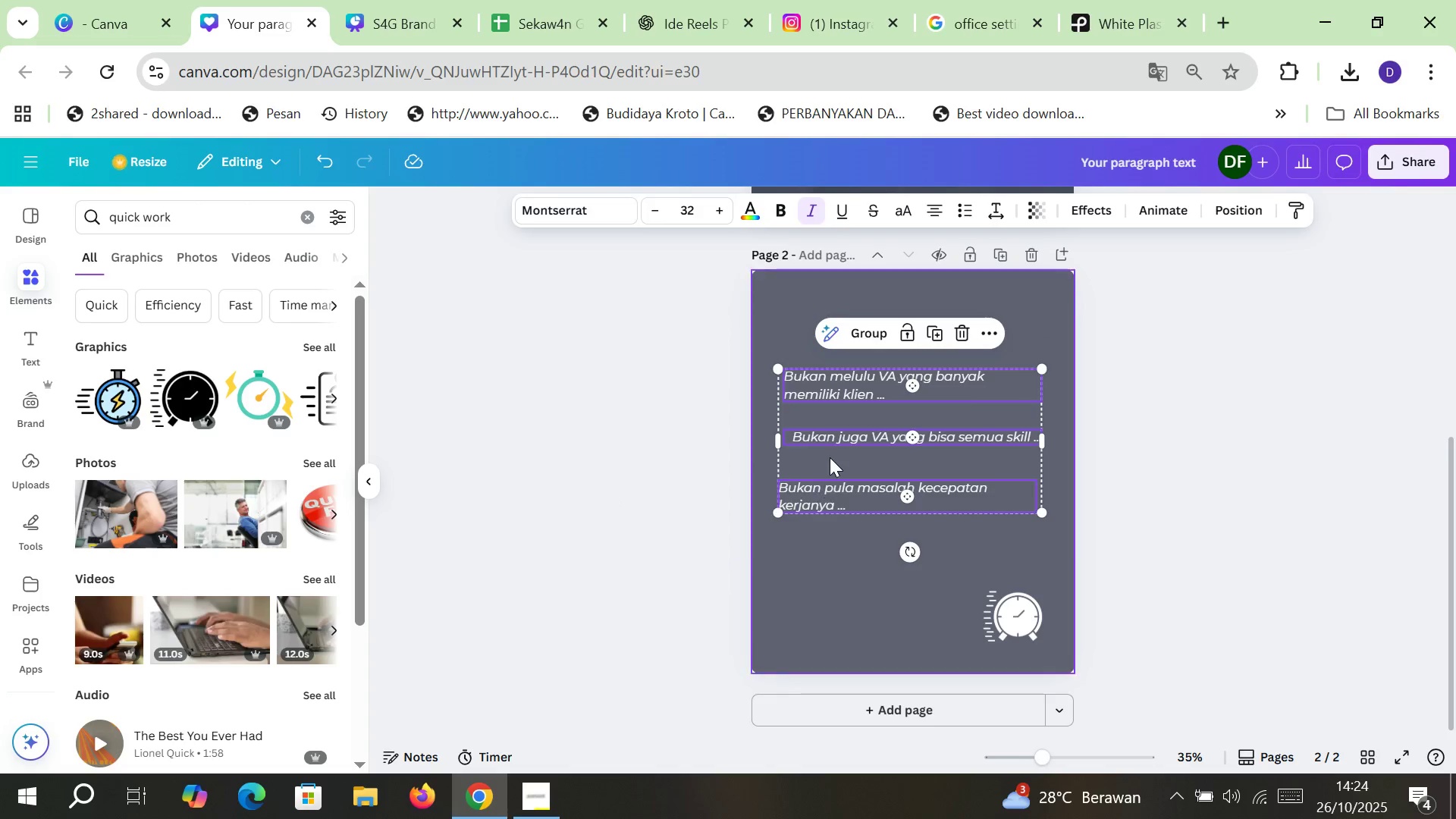 
key(Shift+ShiftLeft)
 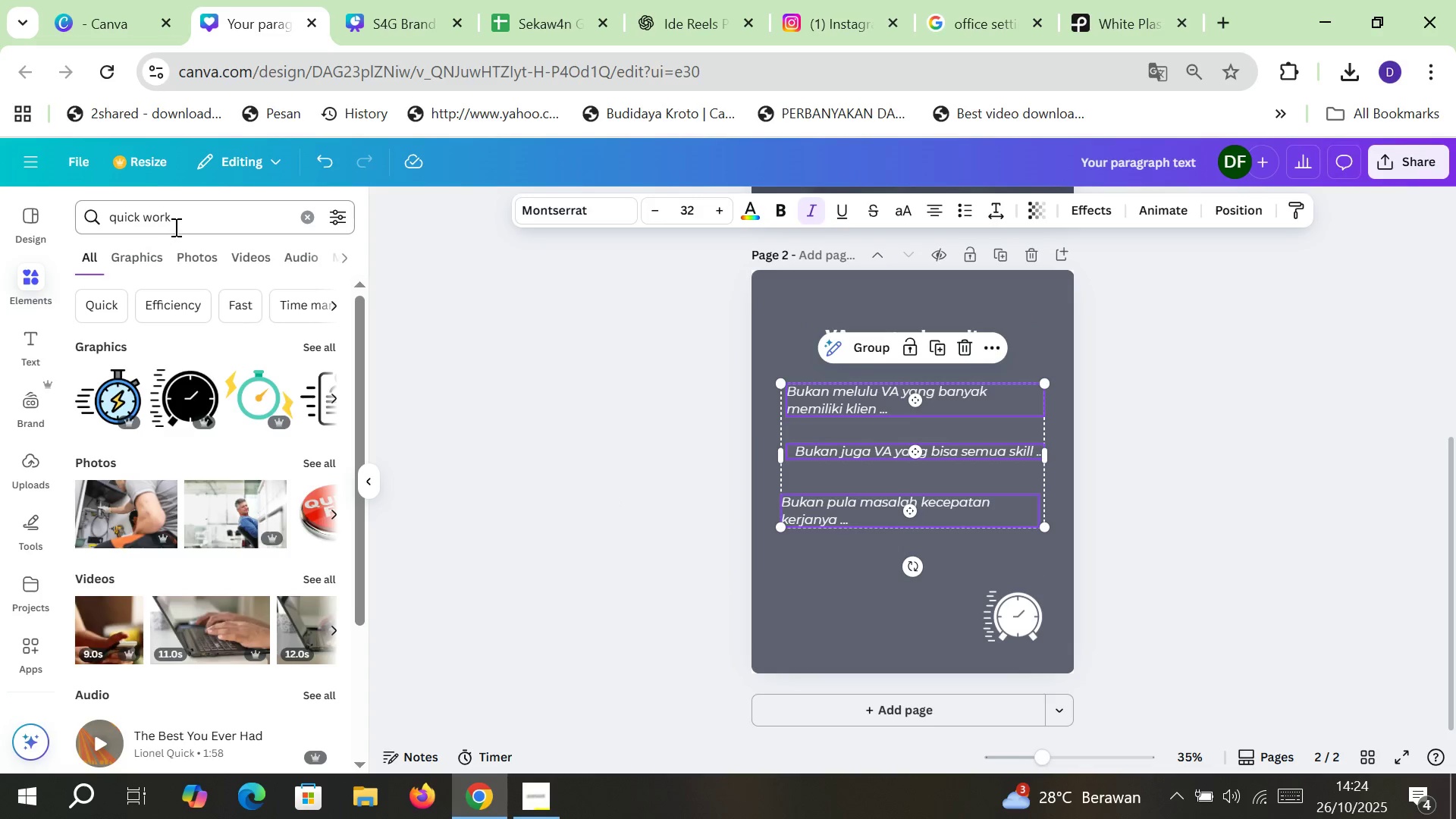 
type(people)
 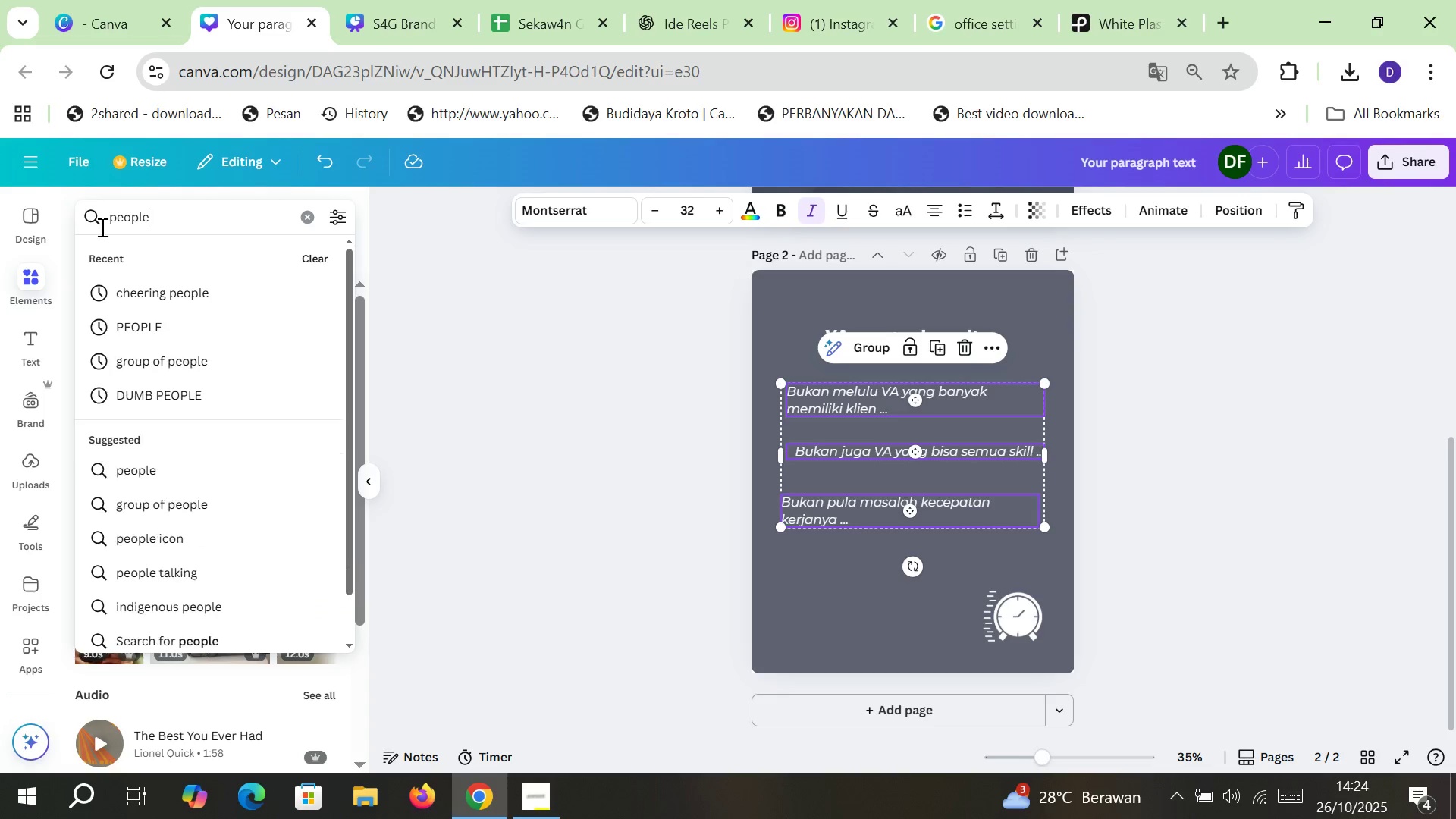 
key(Enter)
 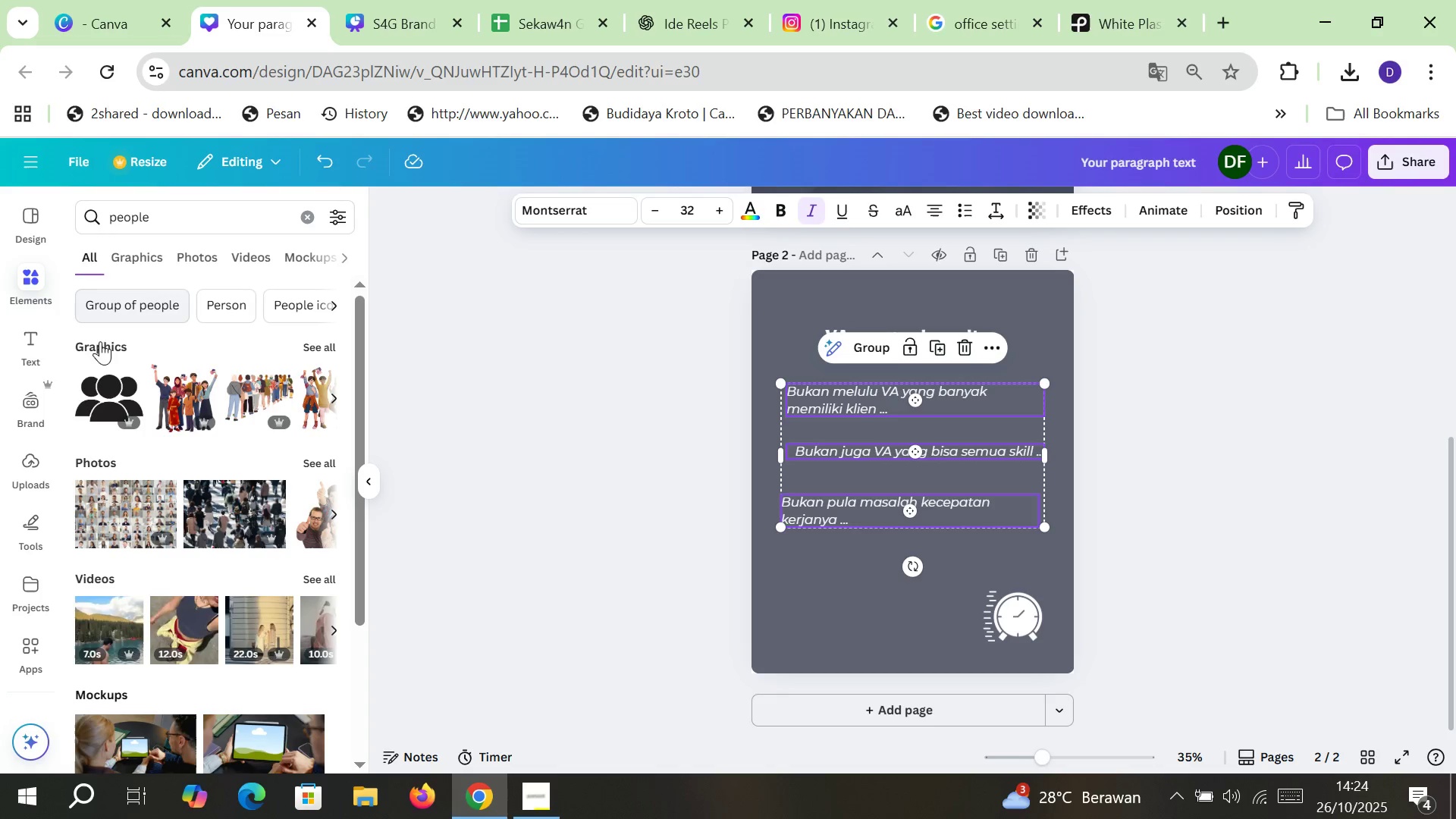 
left_click([104, 389])
 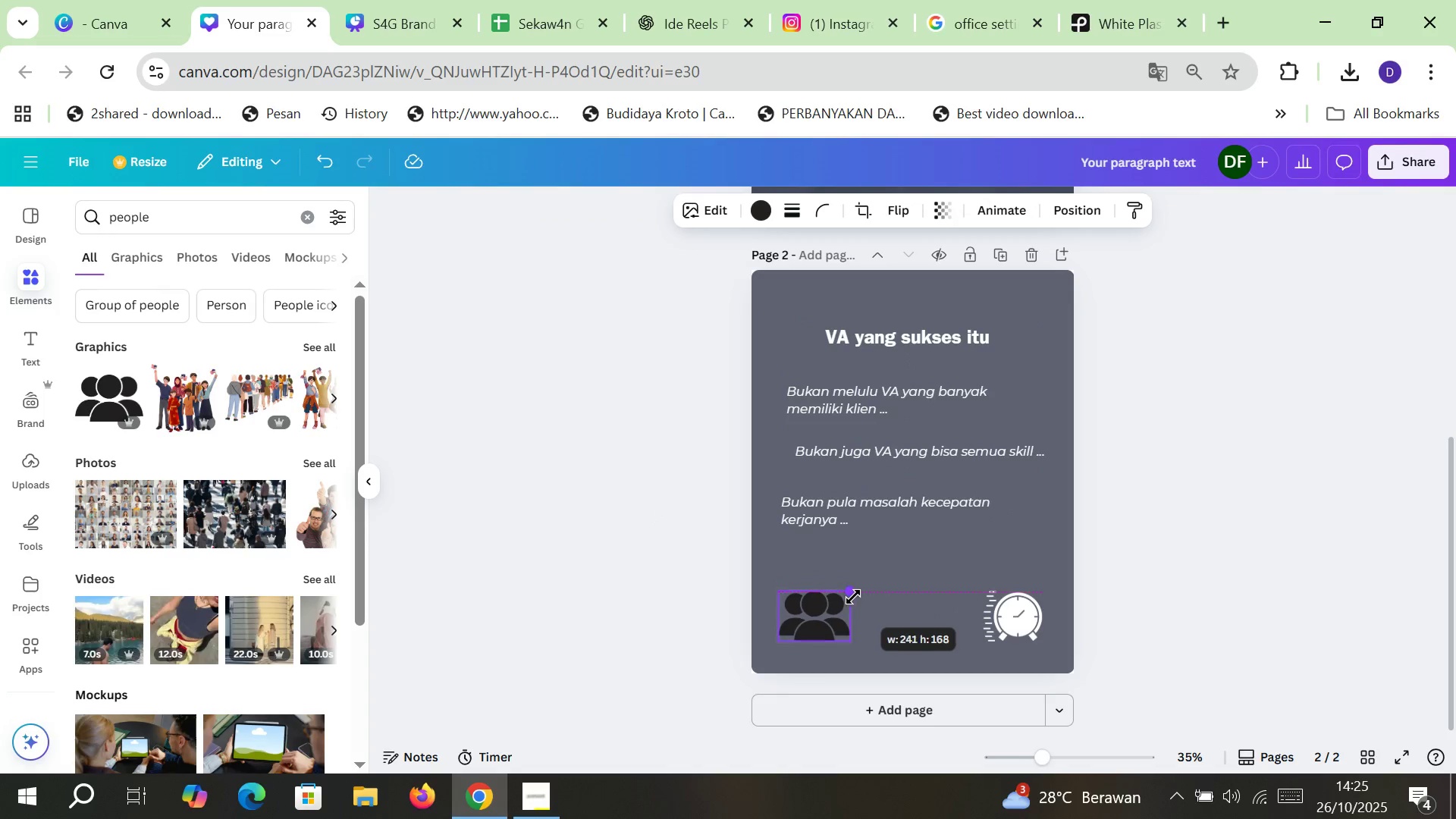 
wait(7.87)
 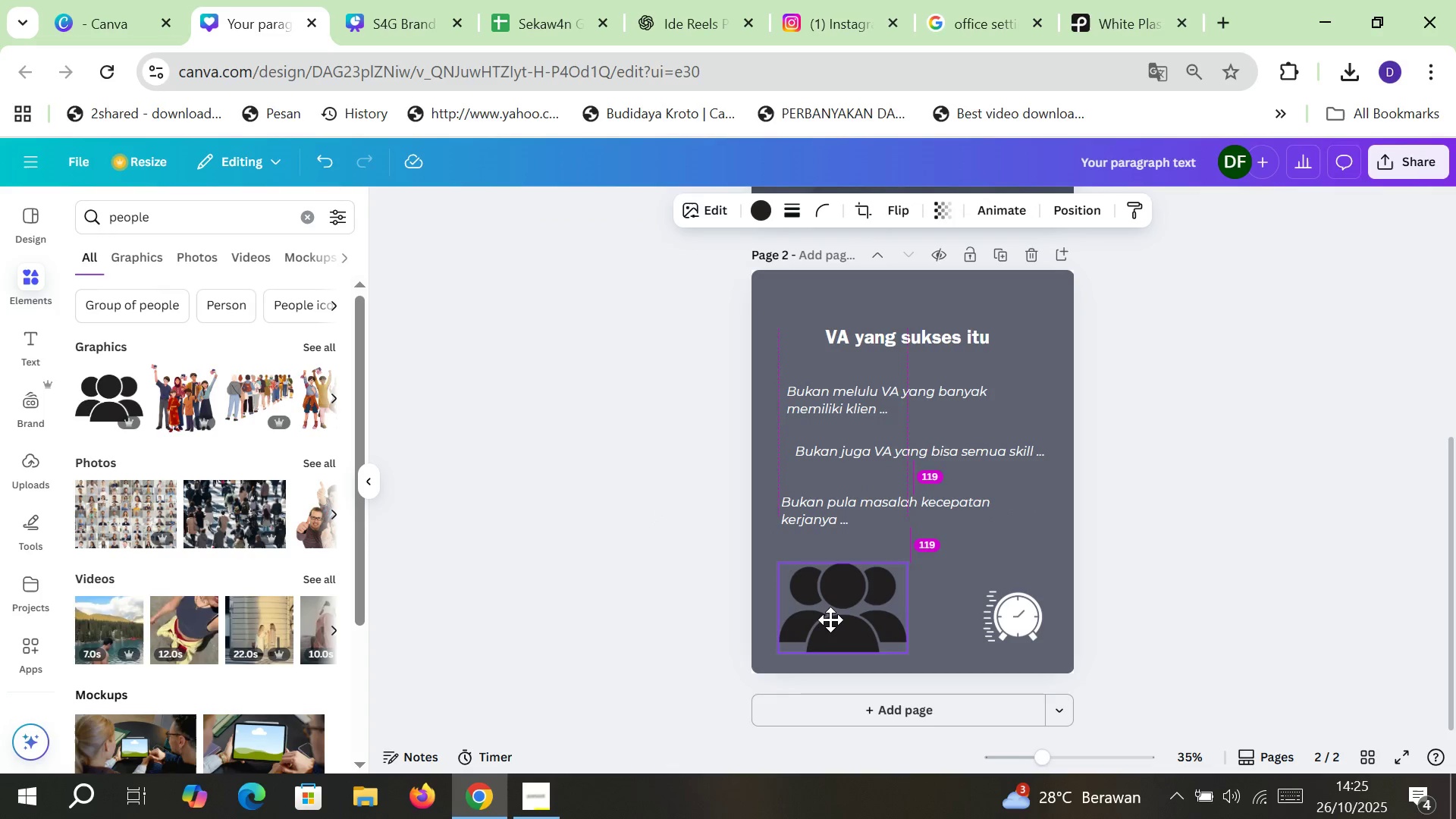 
left_click([761, 214])
 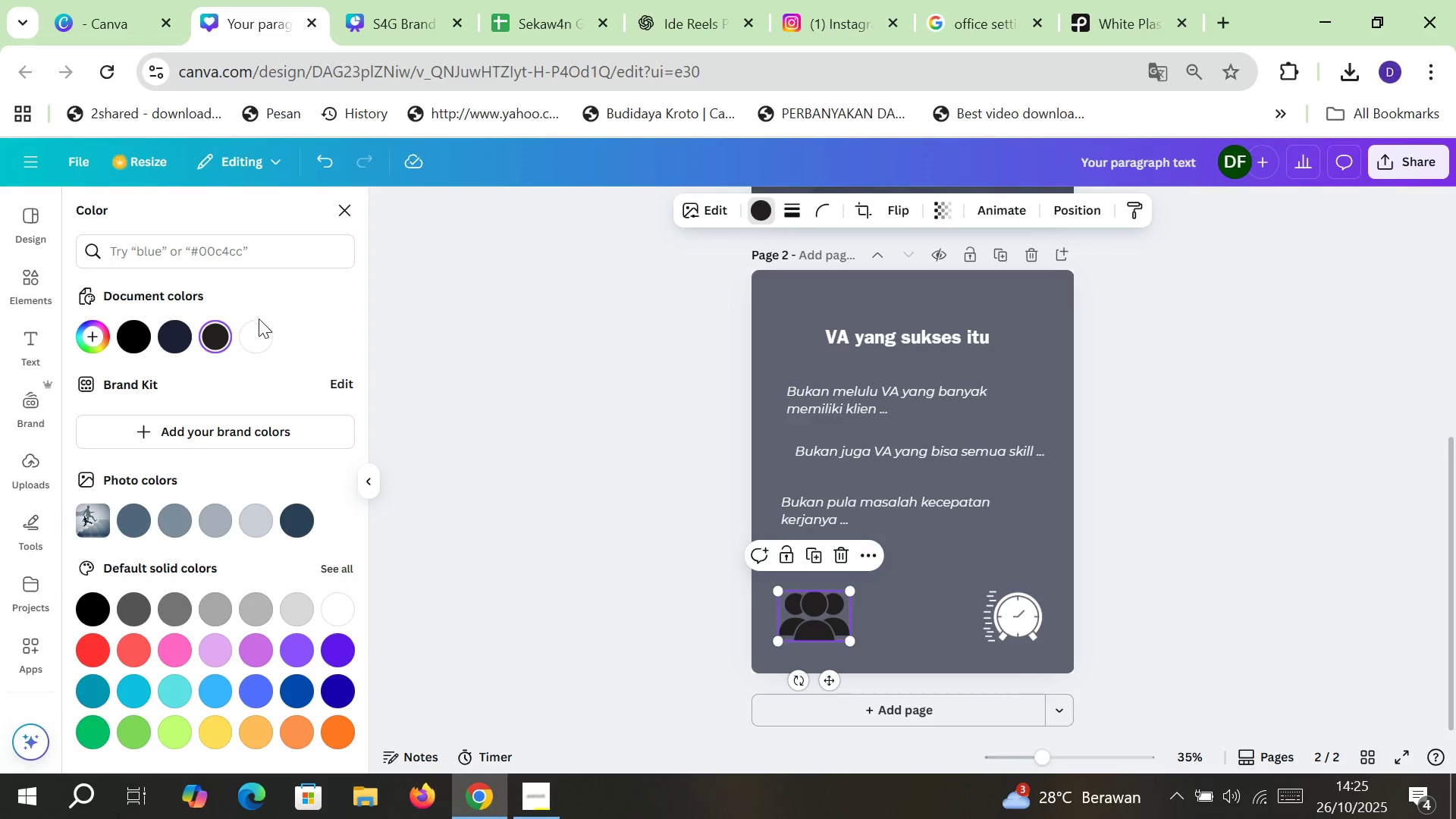 
left_click([259, 334])
 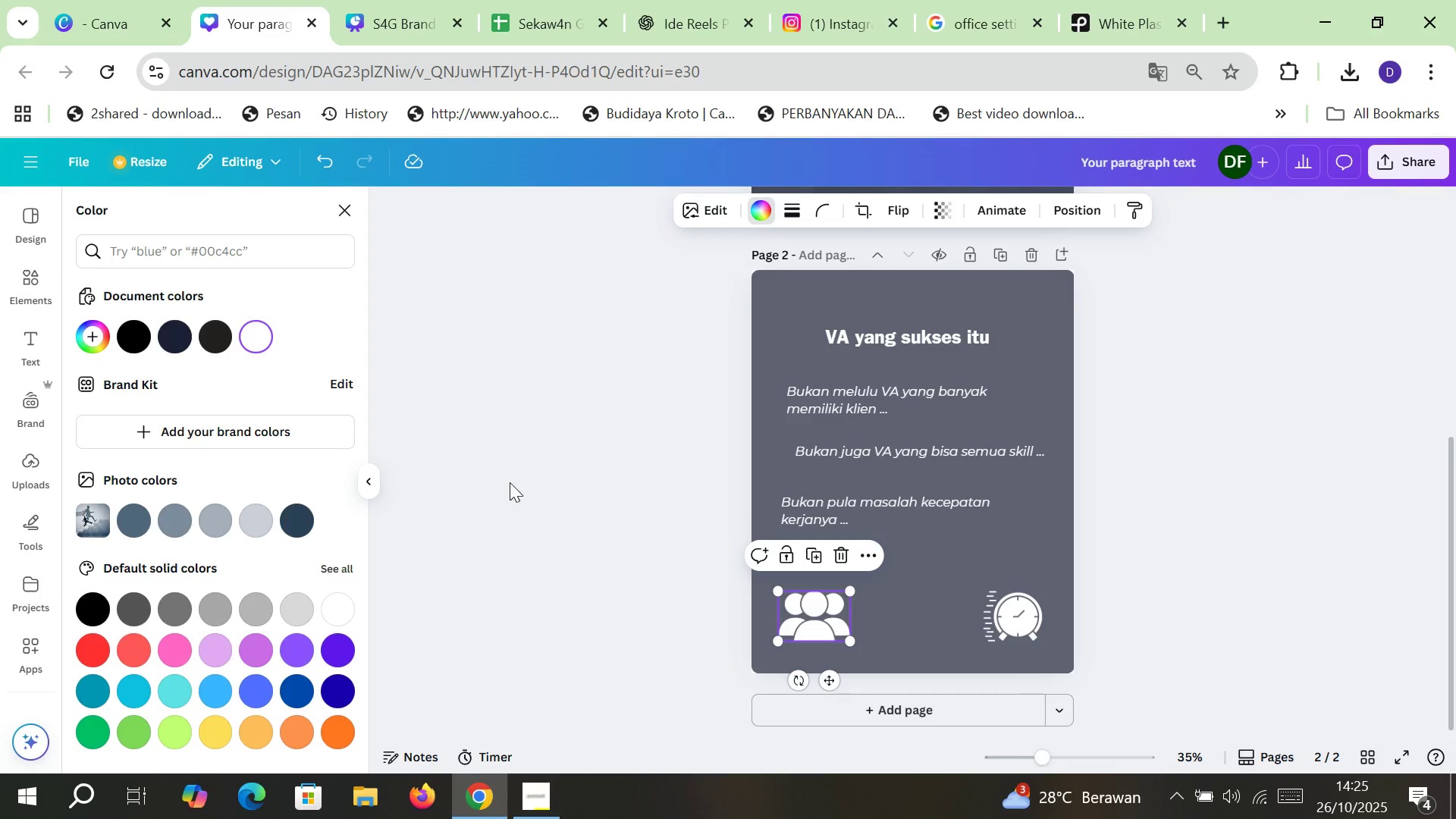 
left_click([511, 484])
 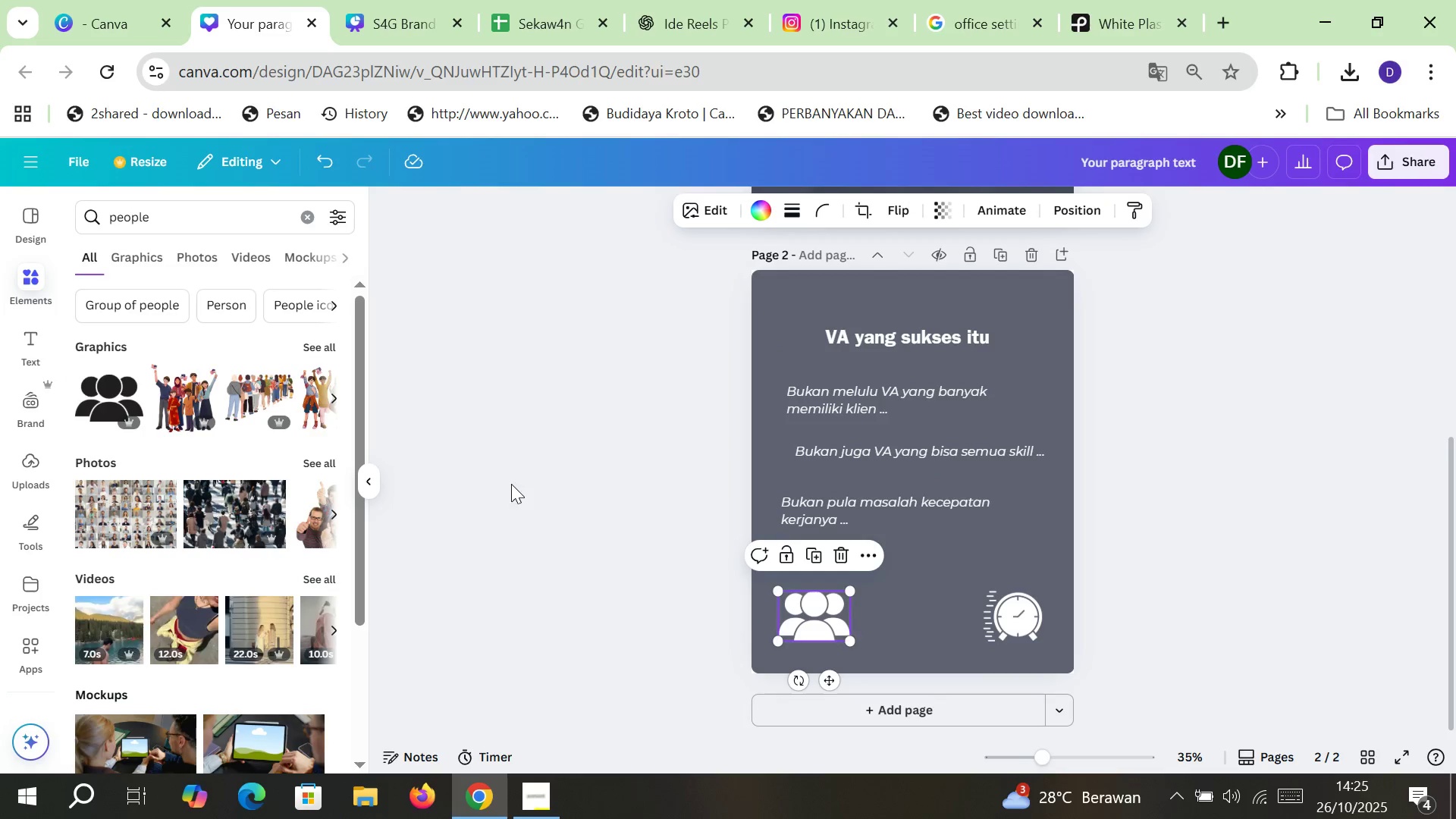 
left_click([524, 477])
 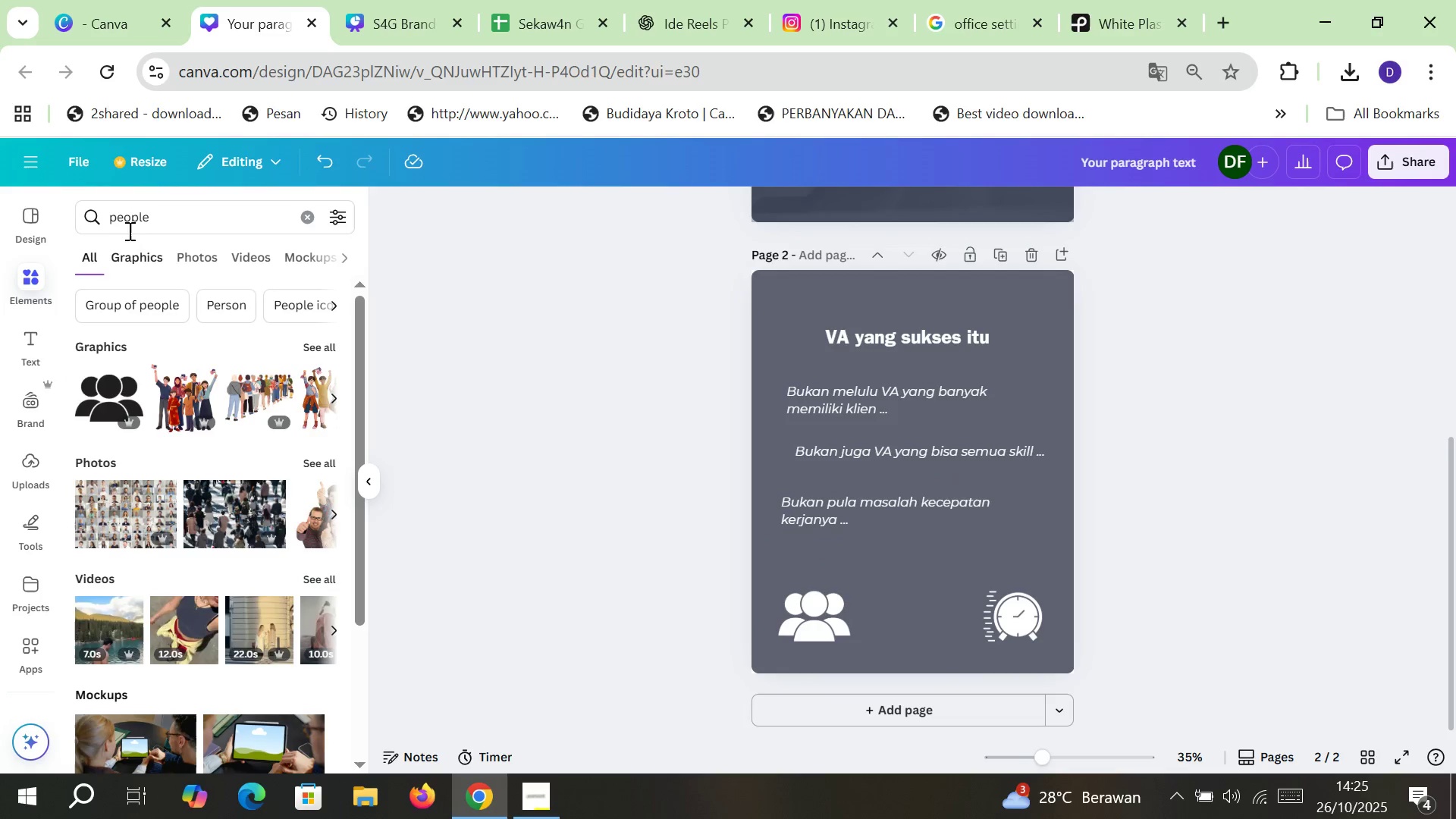 
double_click([127, 221])
 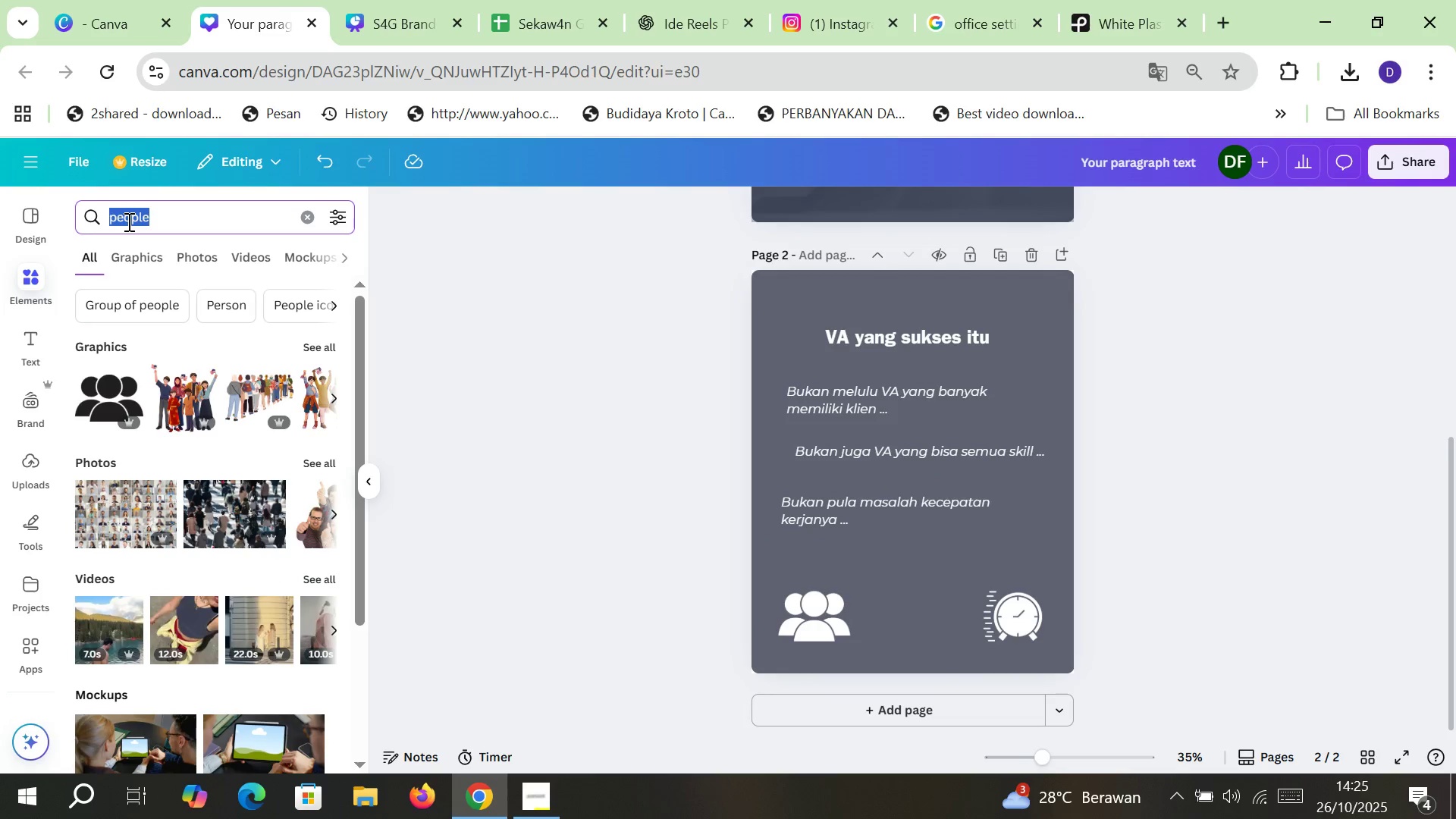 
type(skill)
 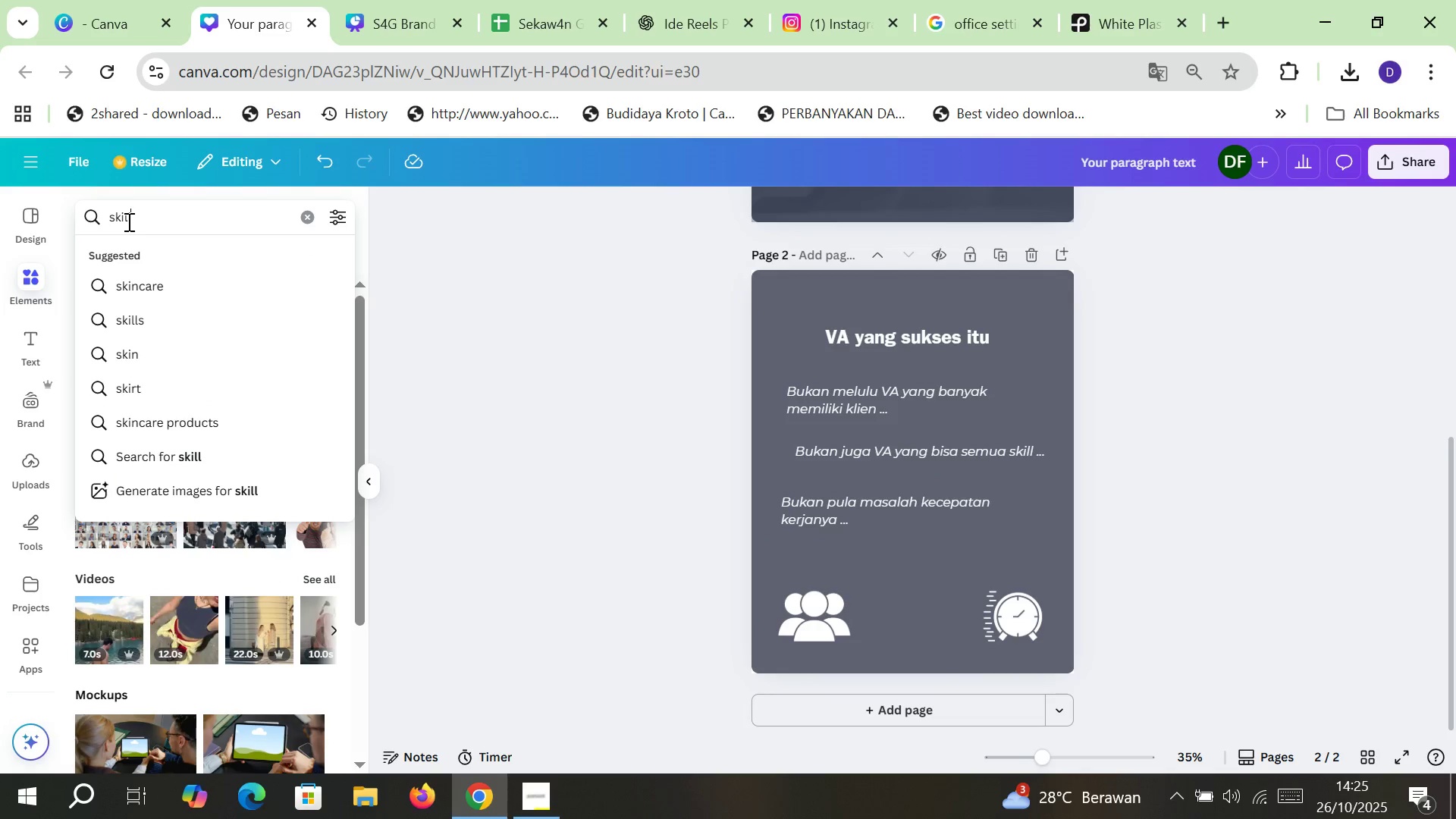 
key(Enter)
 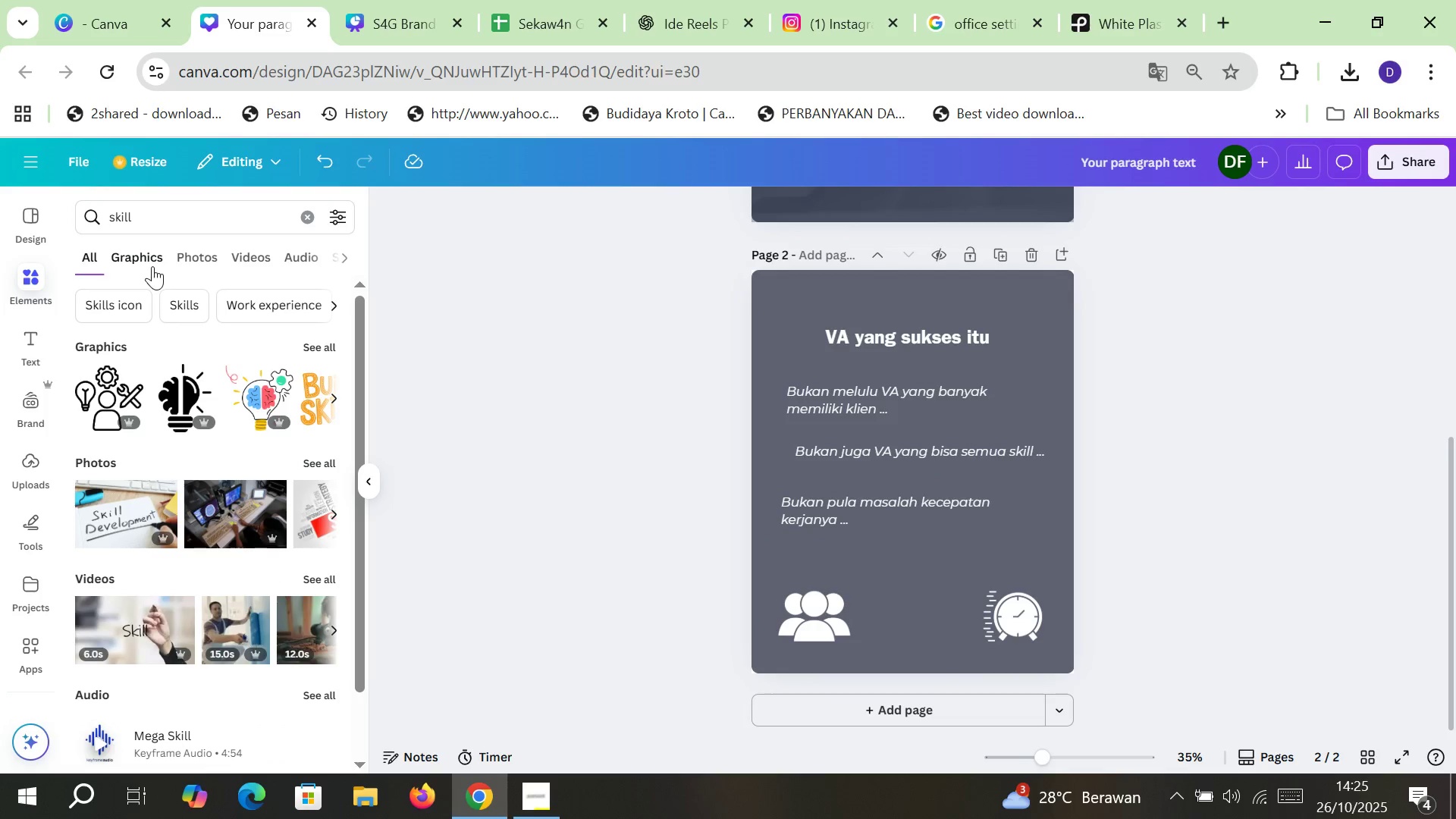 
left_click([115, 385])
 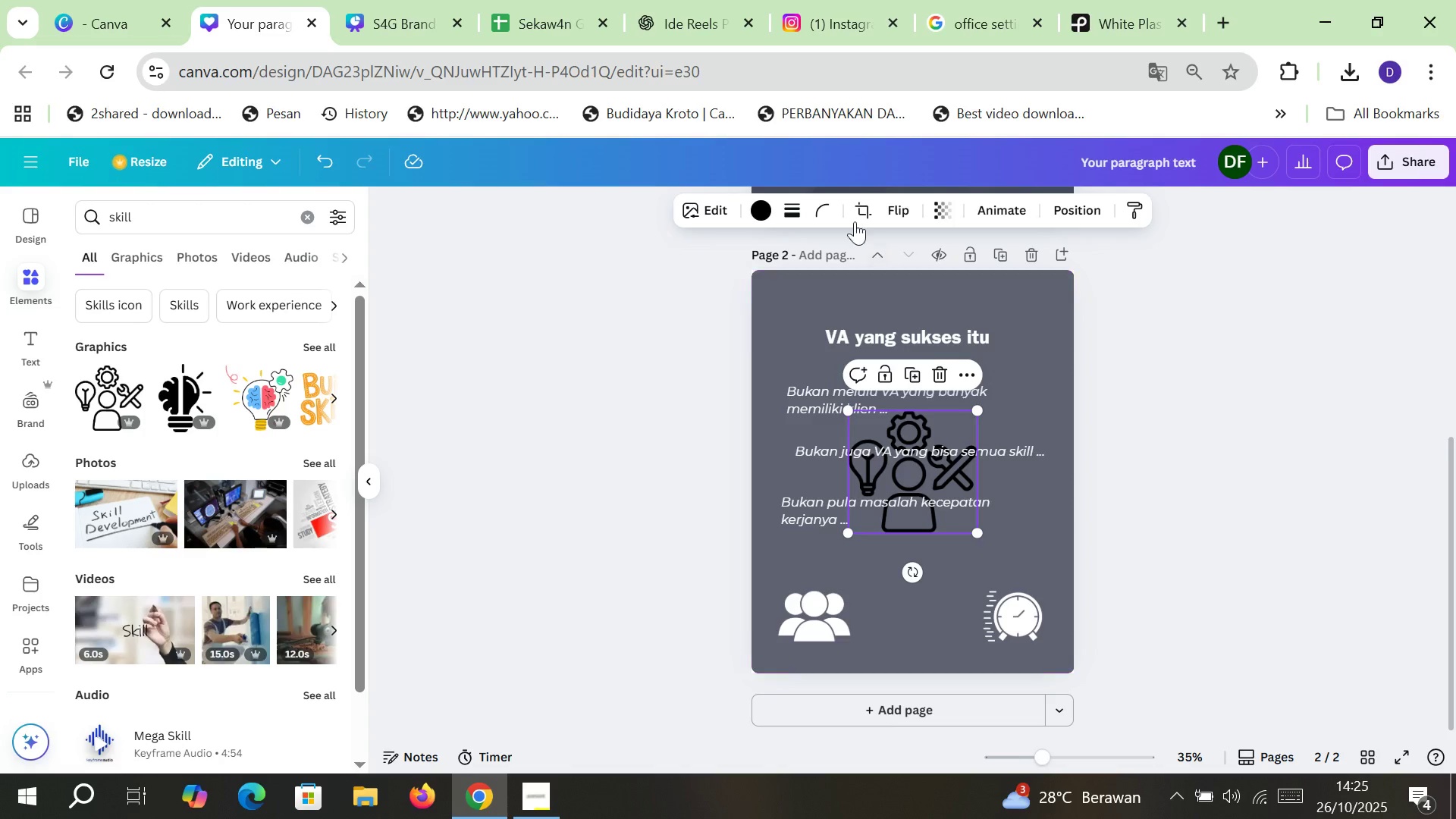 
left_click([769, 204])
 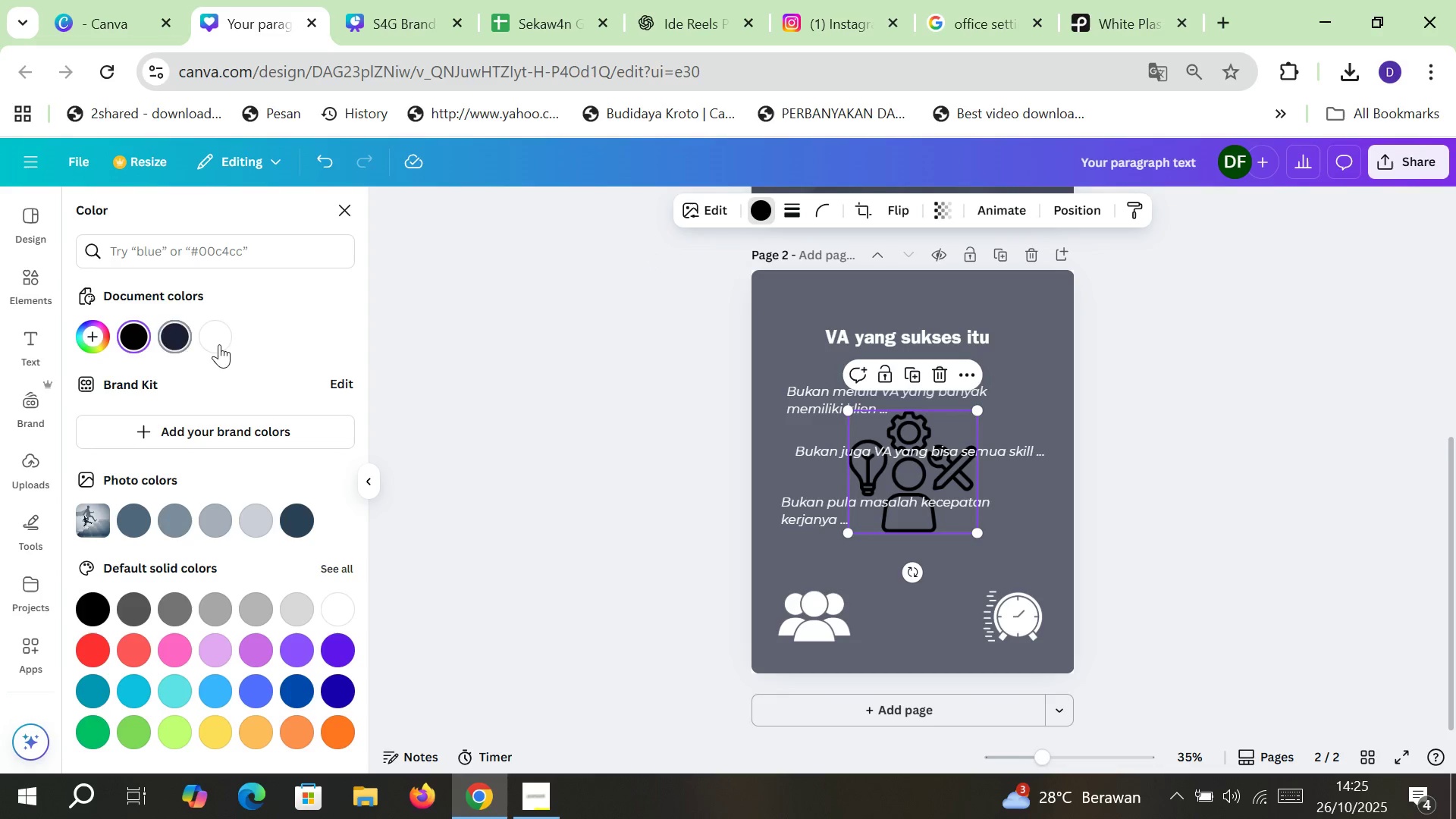 
left_click([224, 338])
 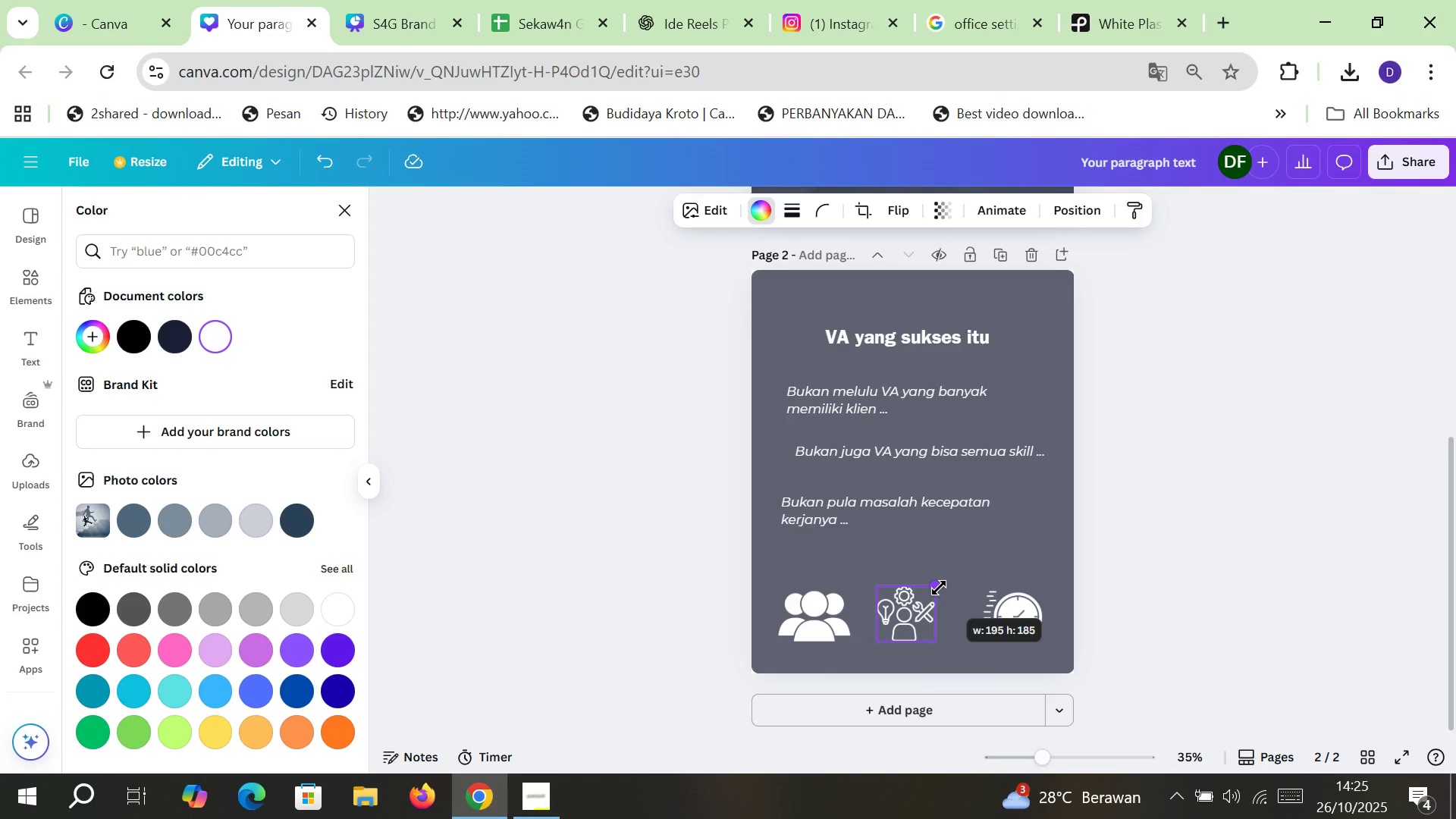 
wait(11.07)
 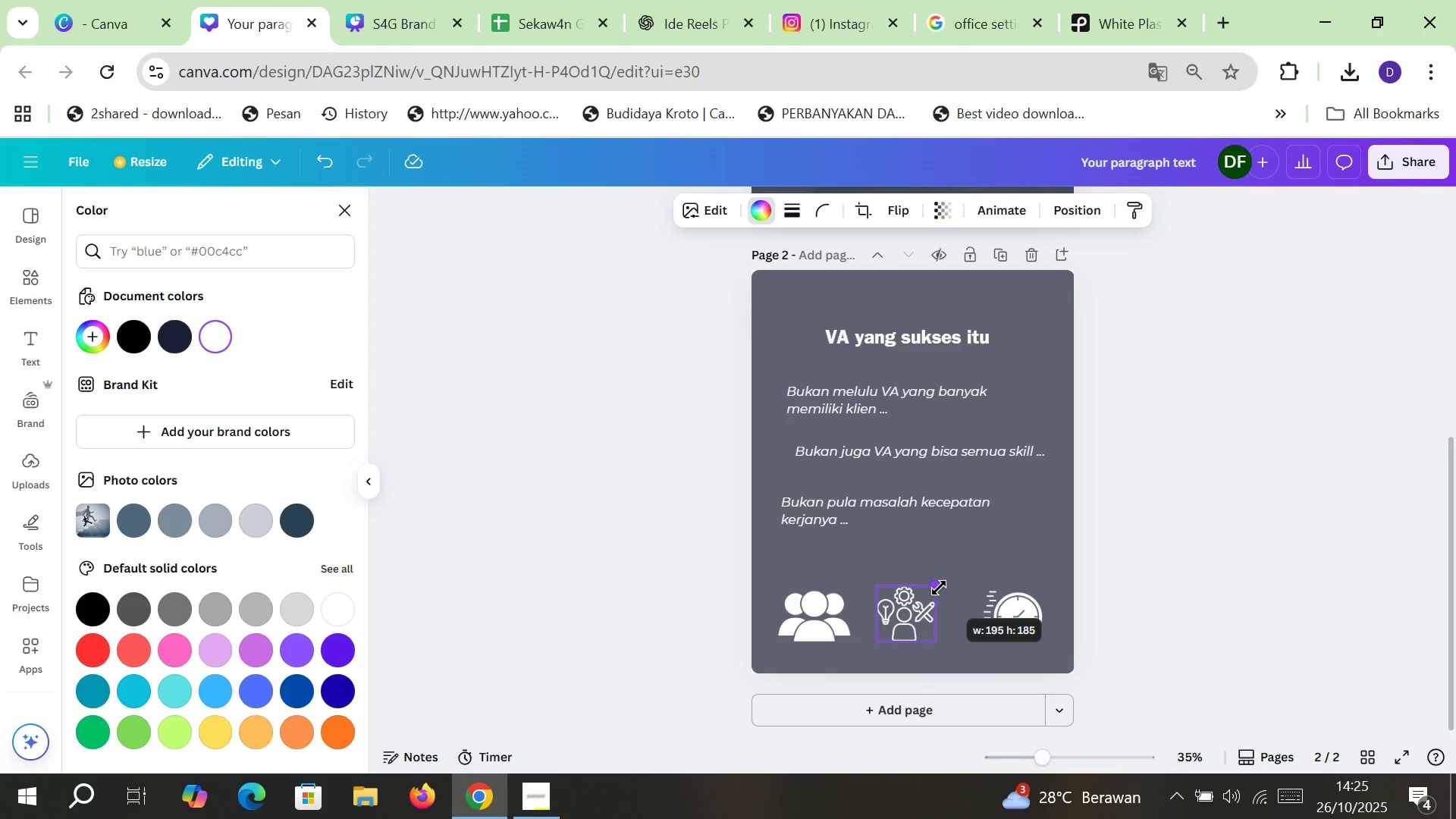 
left_click([933, 641])
 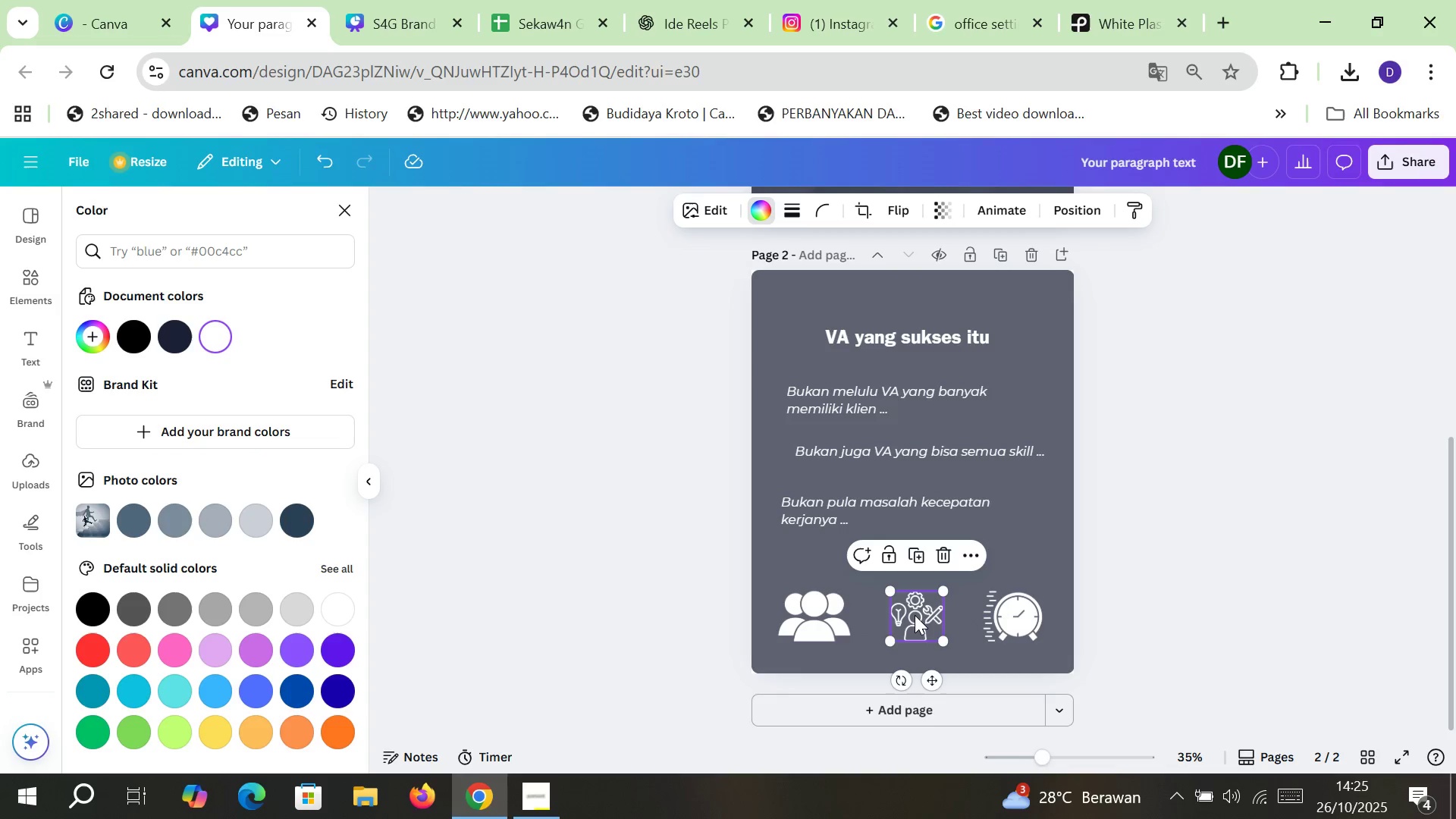 
left_click([1219, 576])
 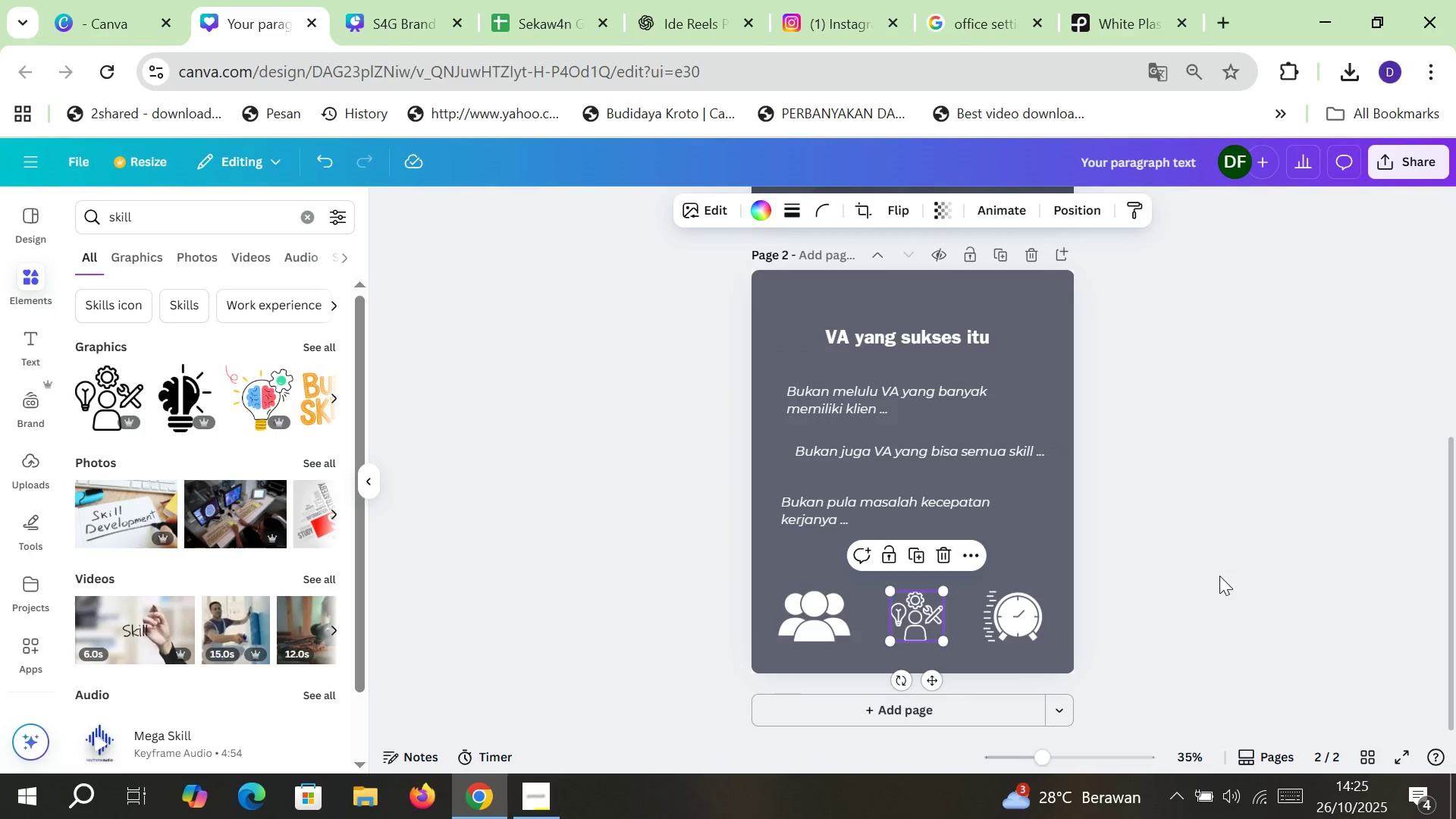 
left_click([1219, 576])
 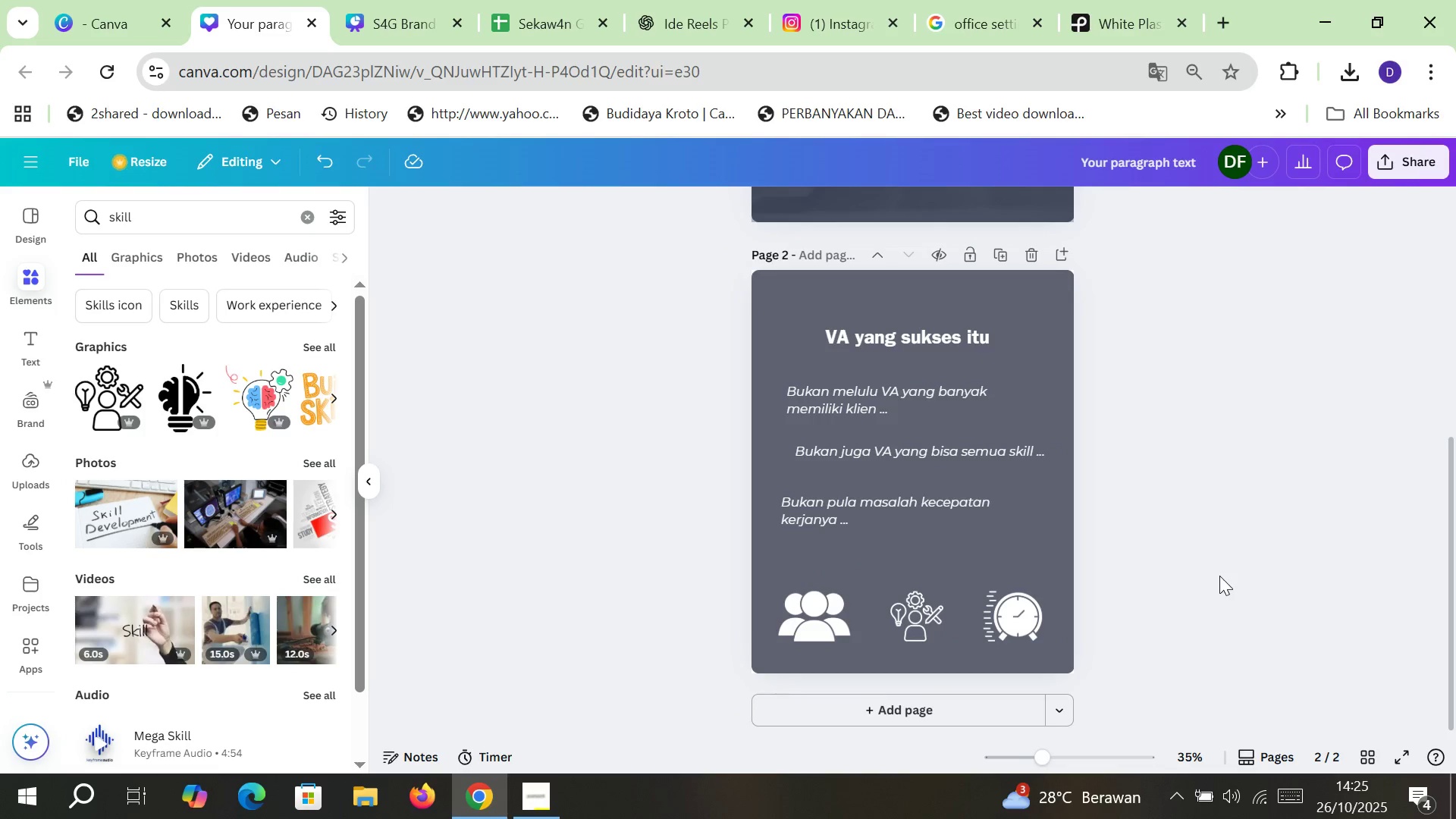 
scroll: coordinate [918, 518], scroll_direction: up, amount: 6.0
 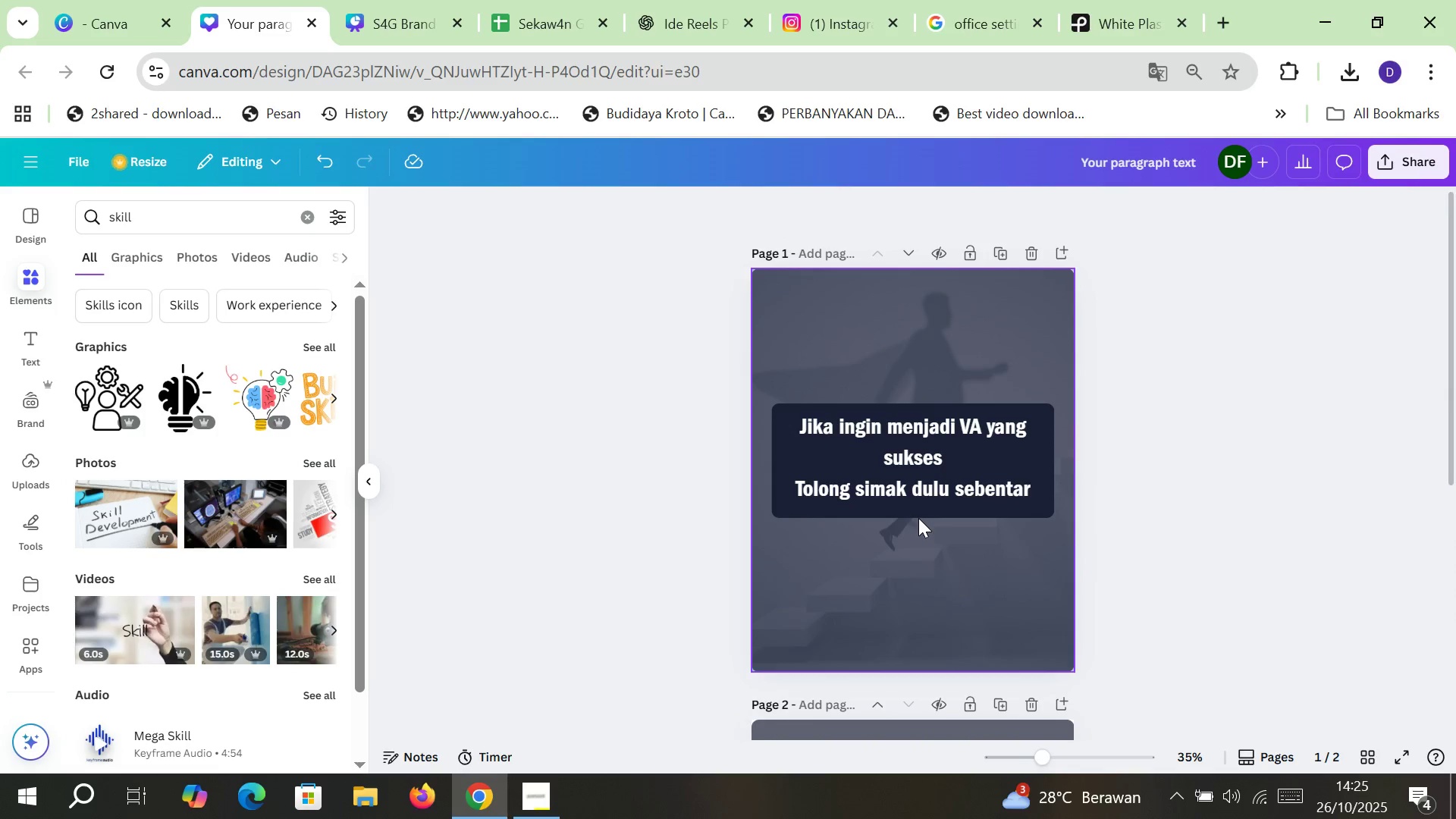 
scroll: coordinate [877, 521], scroll_direction: down, amount: 2.0
 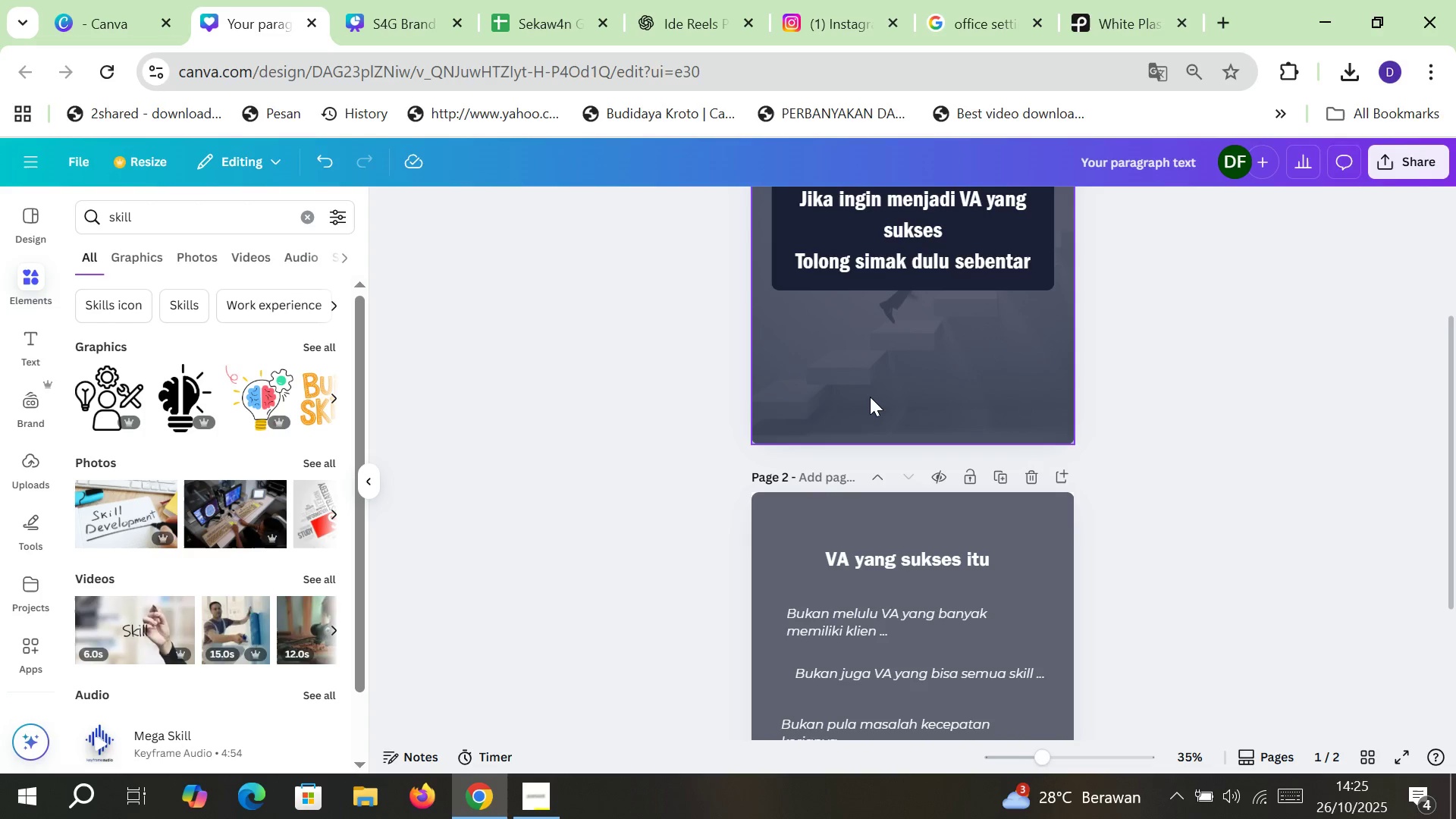 
left_click([870, 397])
 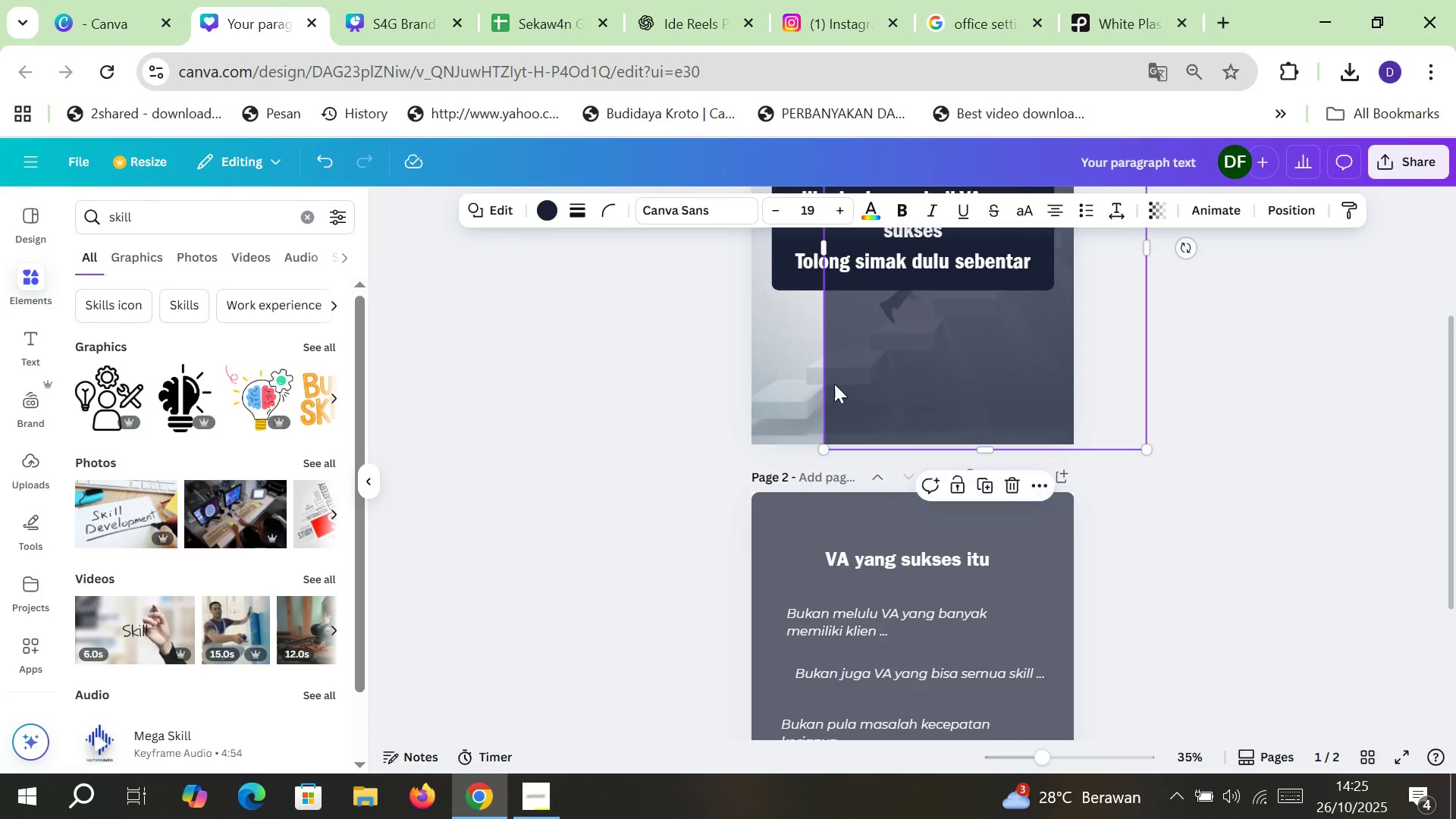 
left_click([782, 368])
 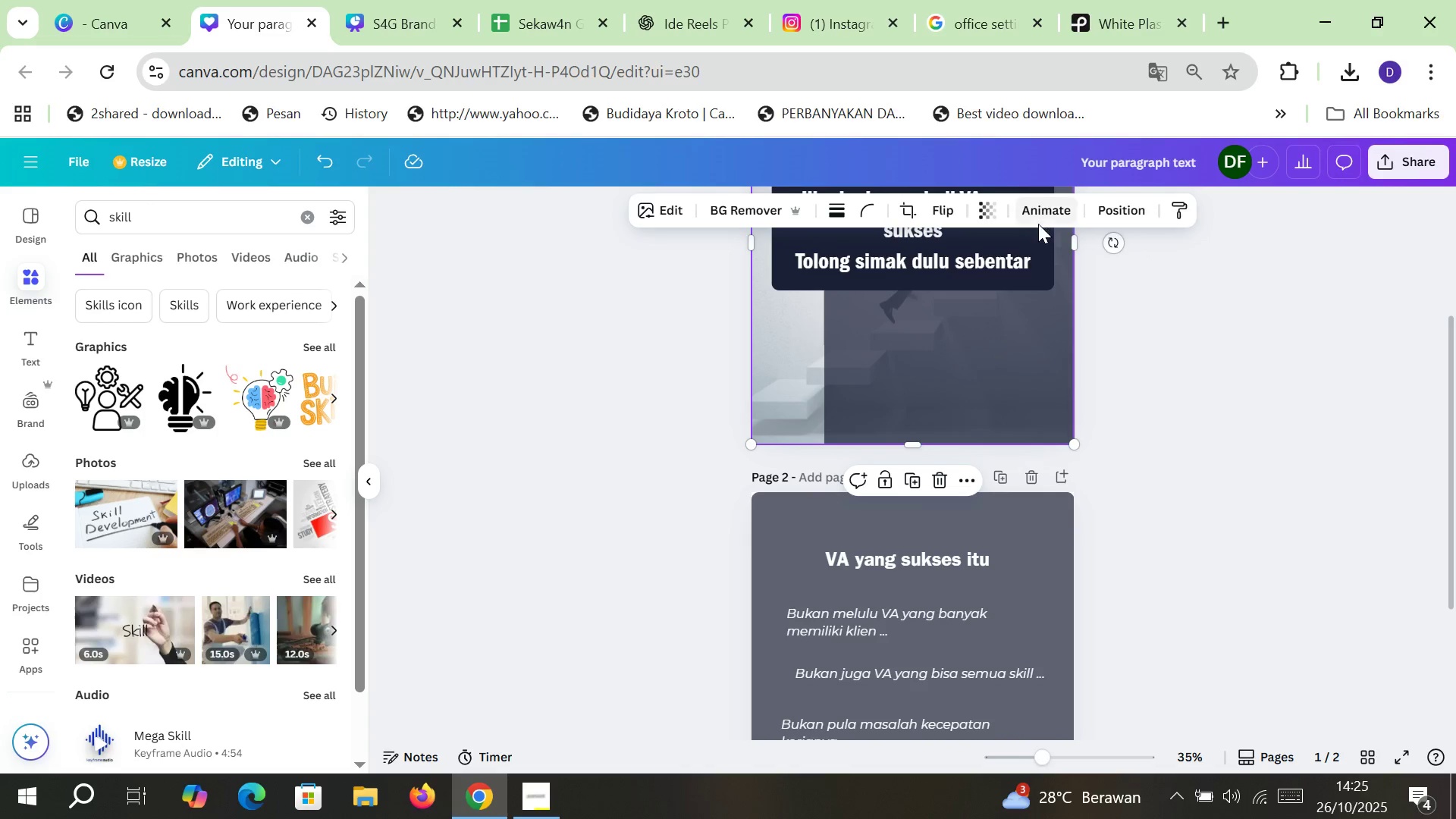 
left_click([991, 203])
 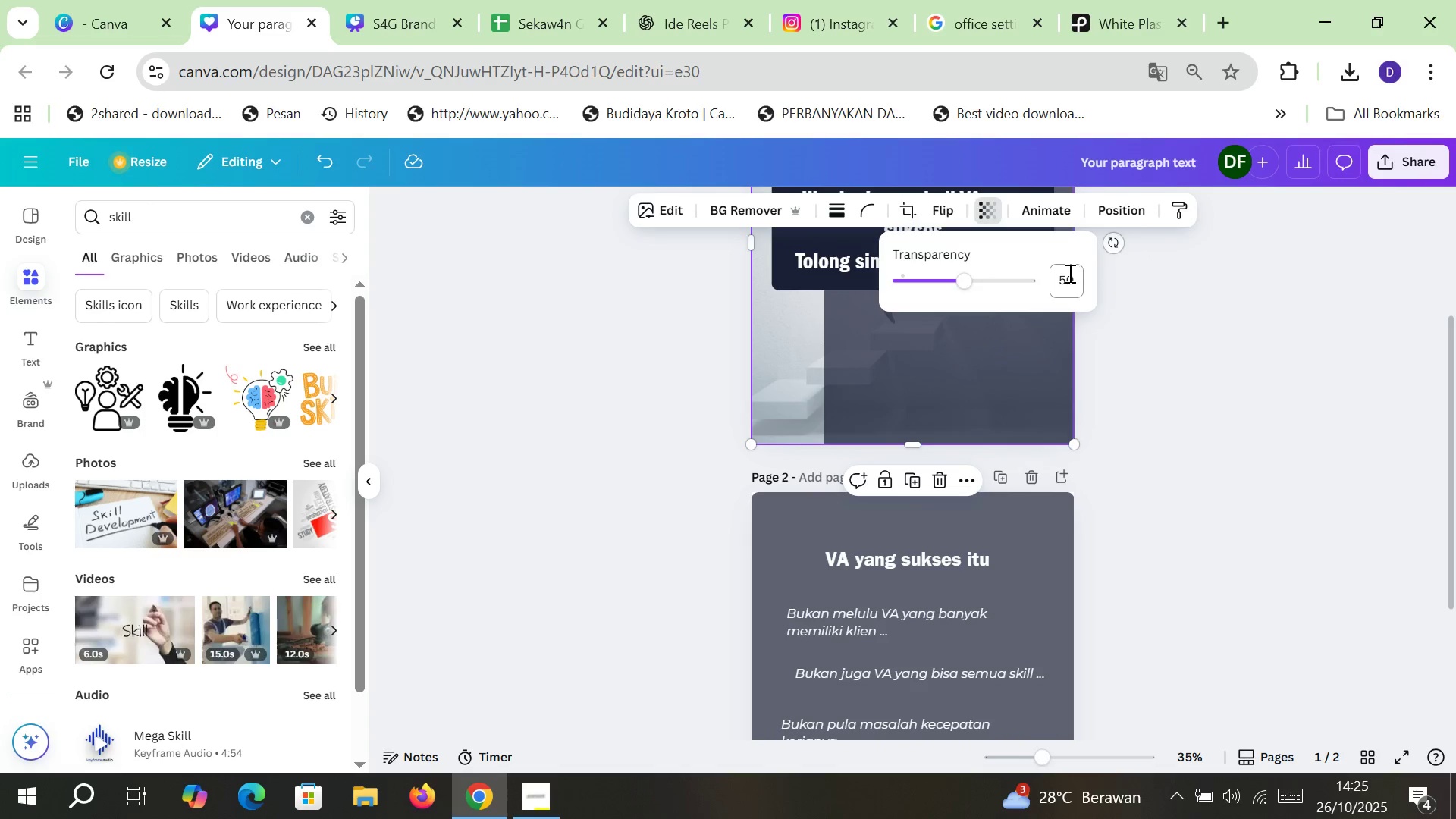 
left_click([1068, 273])
 